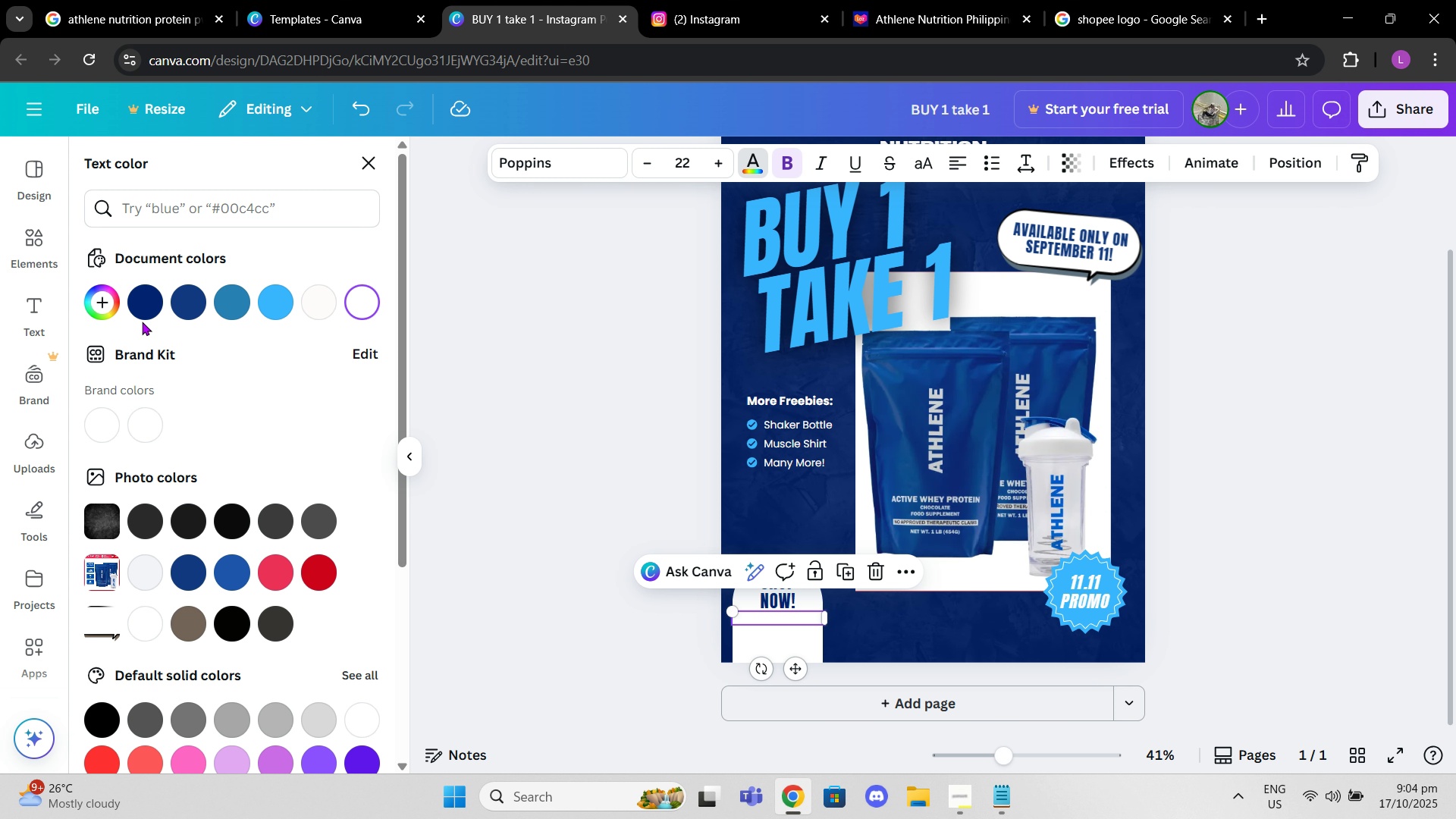 
left_click([142, 308])
 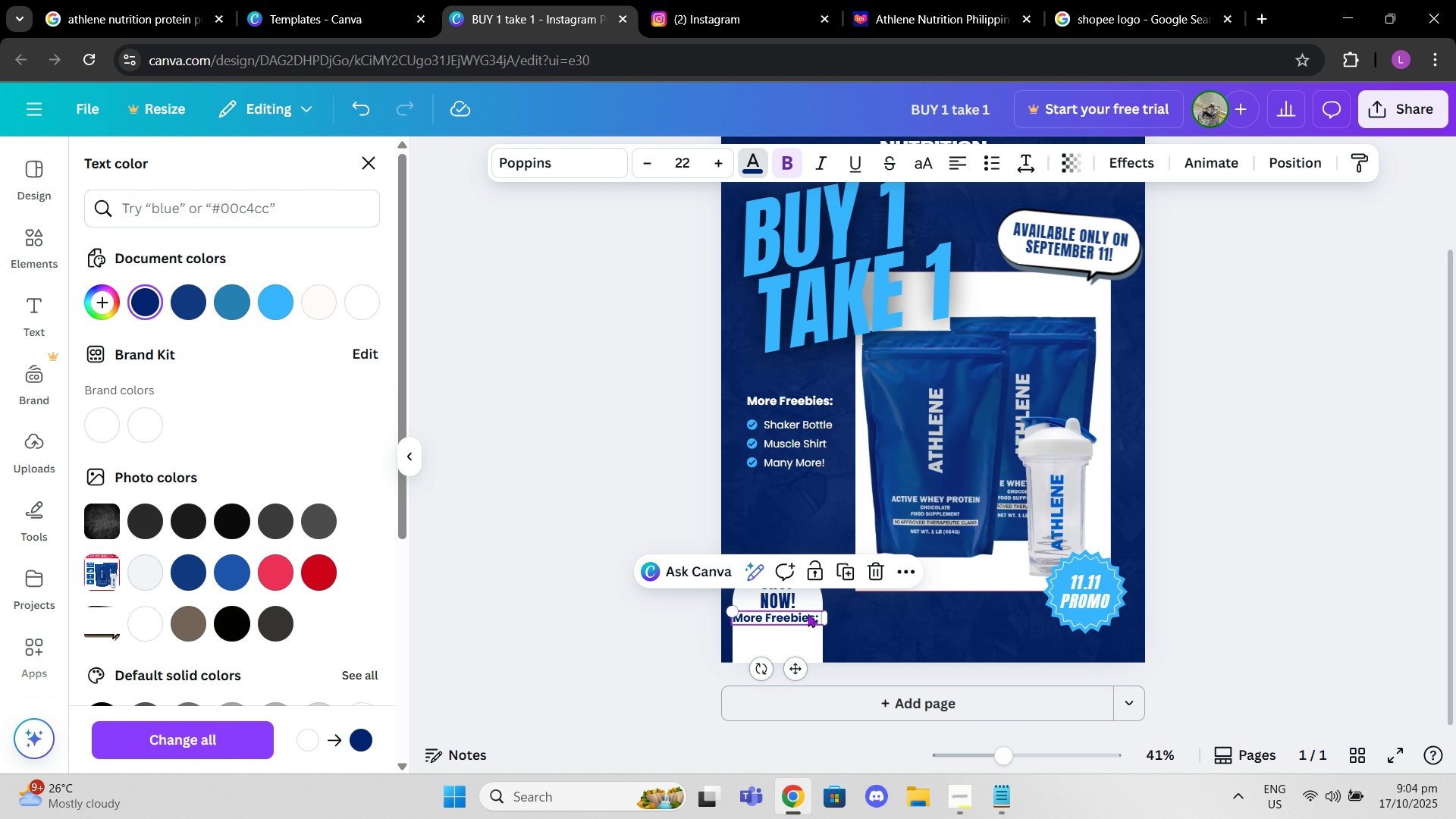 
left_click([813, 614])
 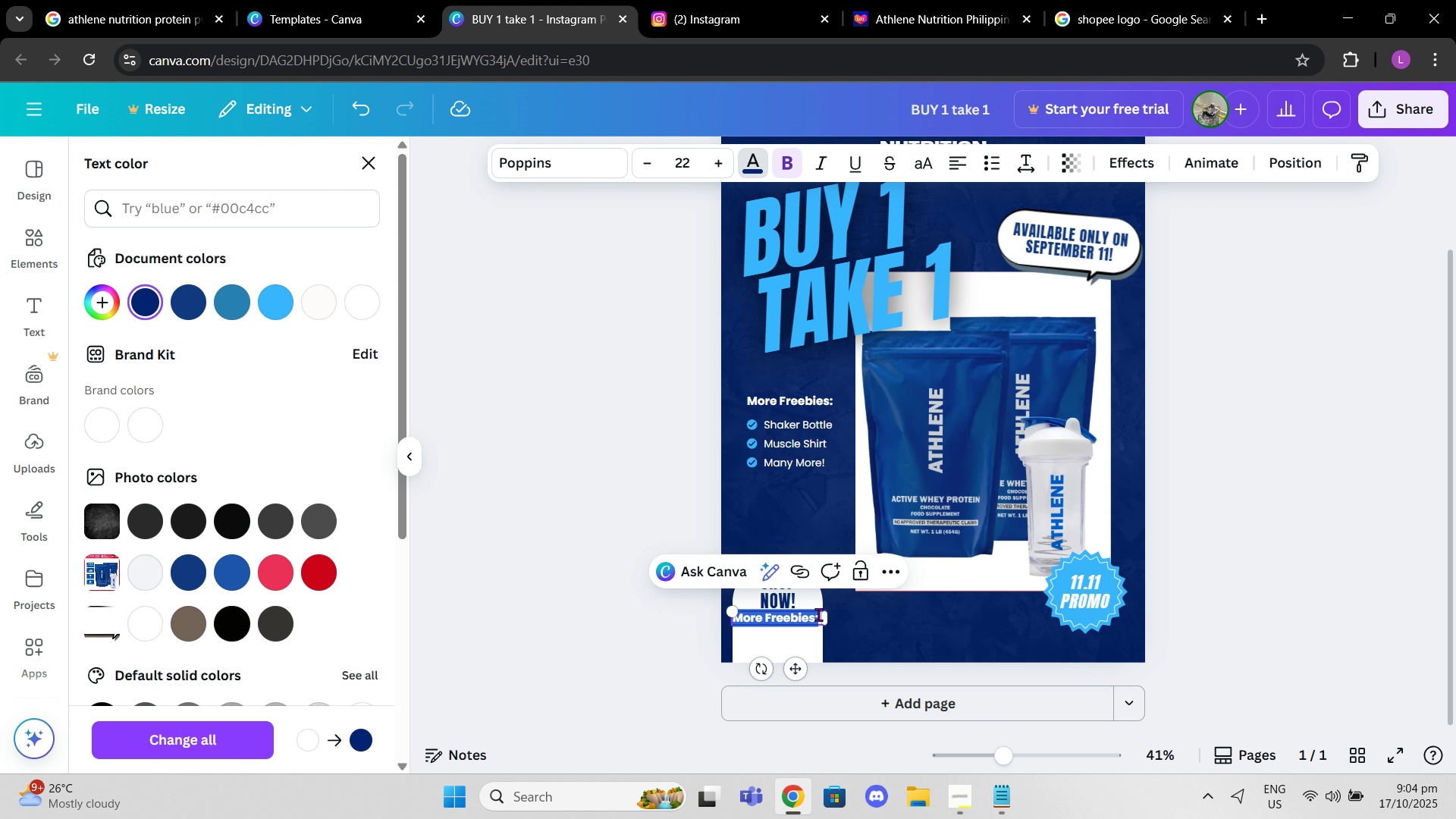 
left_click([818, 614])
 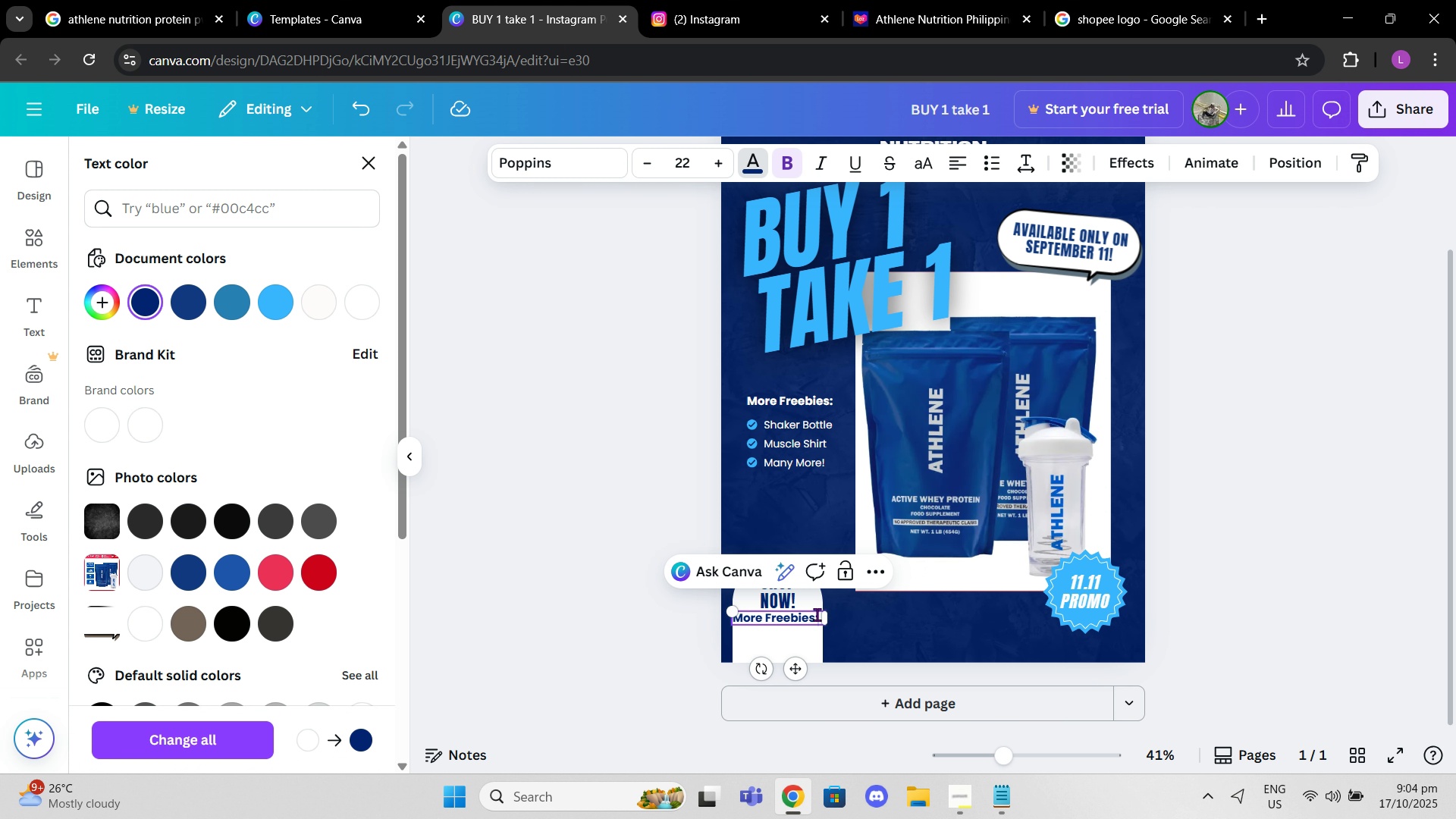 
left_click_drag(start_coordinate=[818, 614], to_coordinate=[737, 612])
 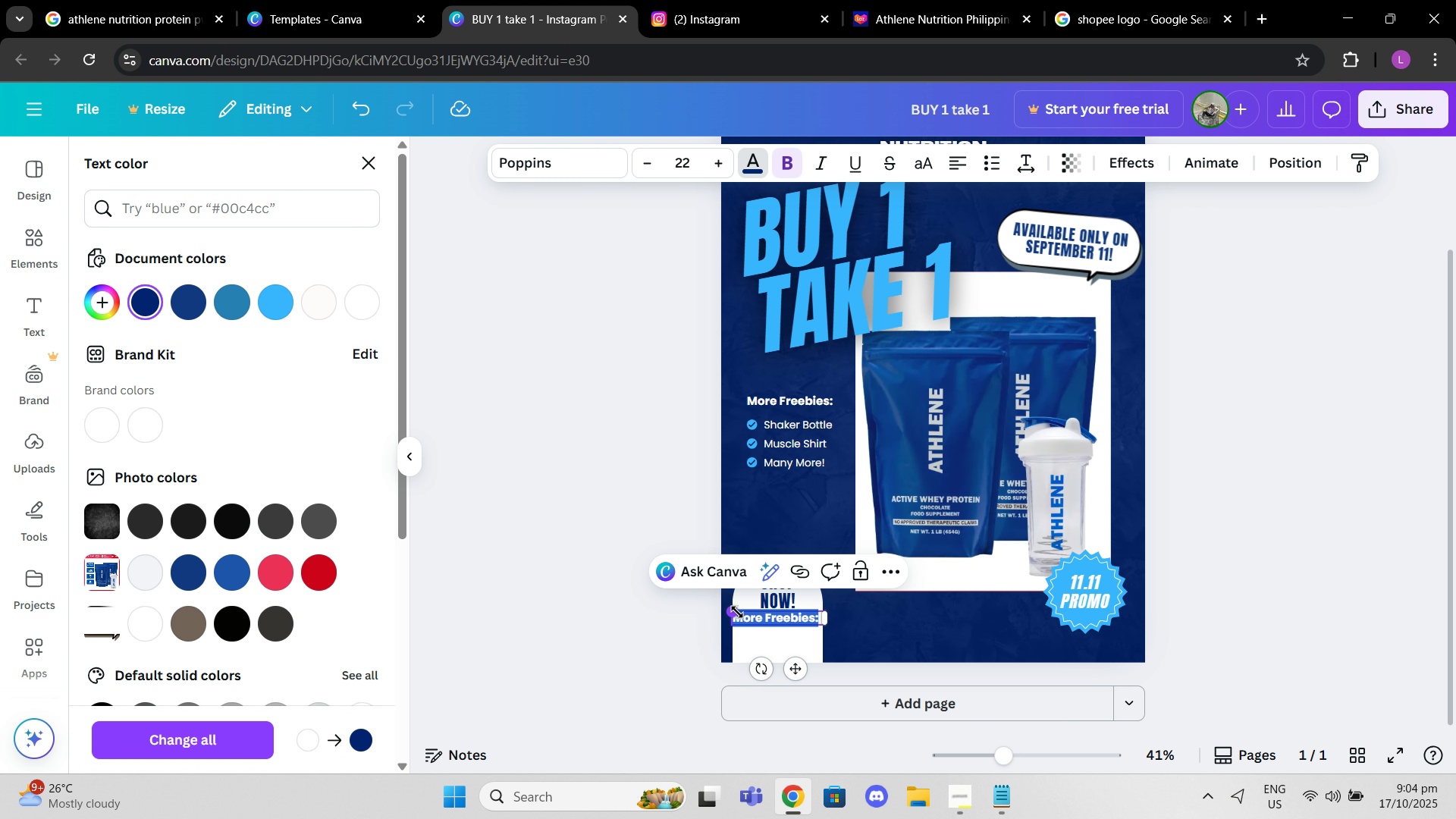 
type(Availe)
key(Backspace)
type(able at Athlene Nuti)
key(Backspace)
type(rition on Shopee and Lazada)
 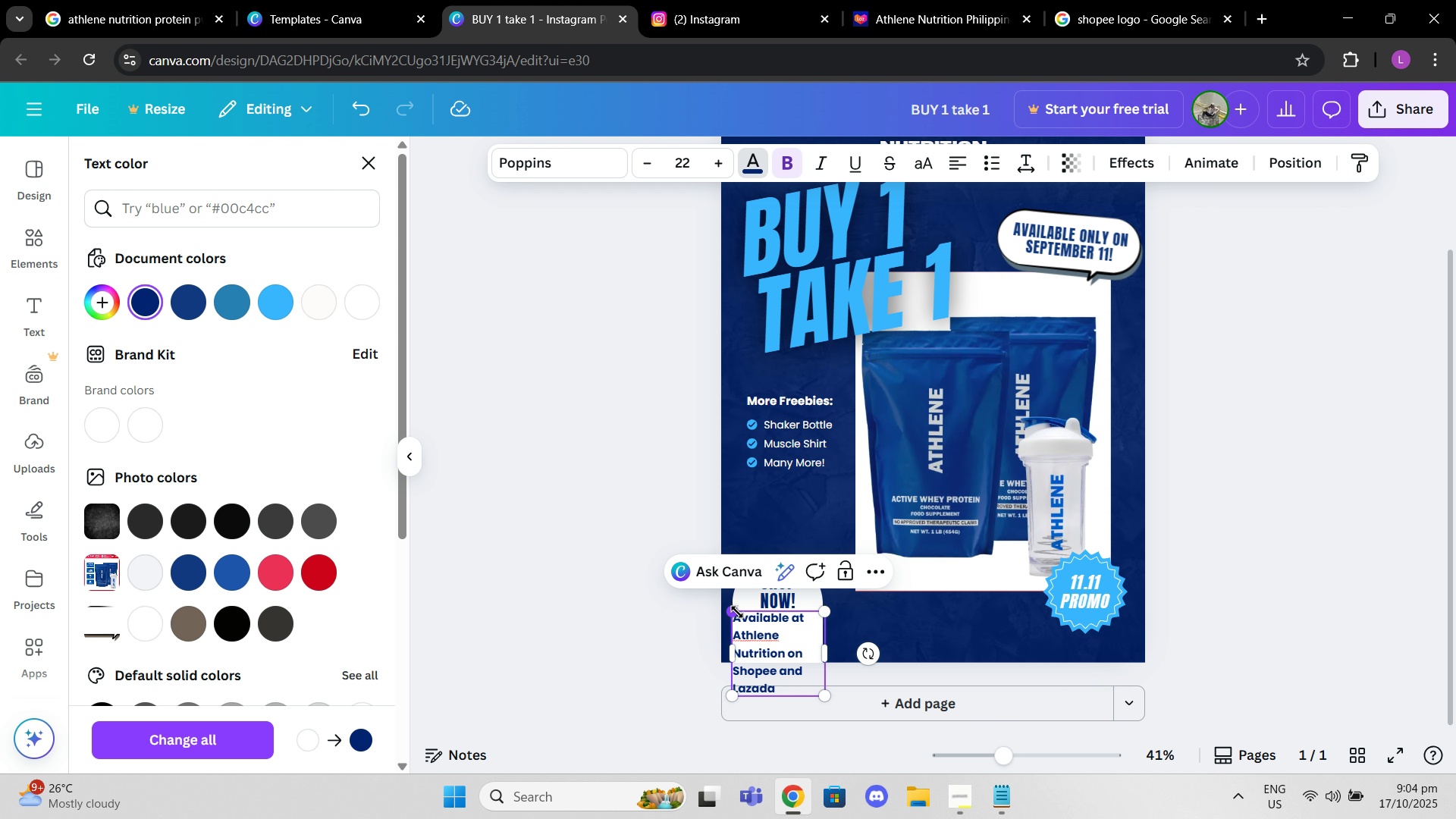 
left_click_drag(start_coordinate=[736, 615], to_coordinate=[767, 654])
 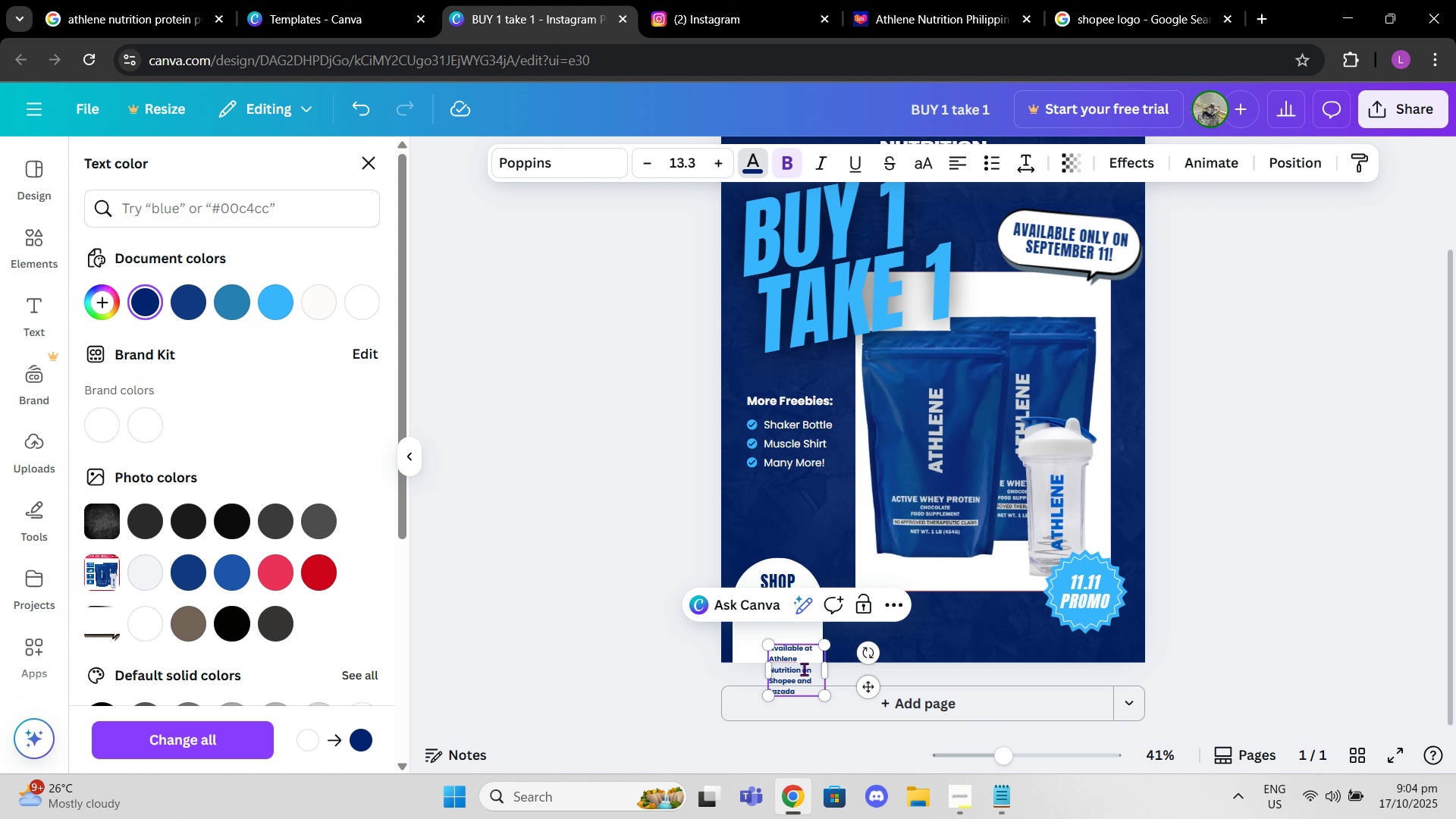 
left_click_drag(start_coordinate=[804, 669], to_coordinate=[786, 659])
 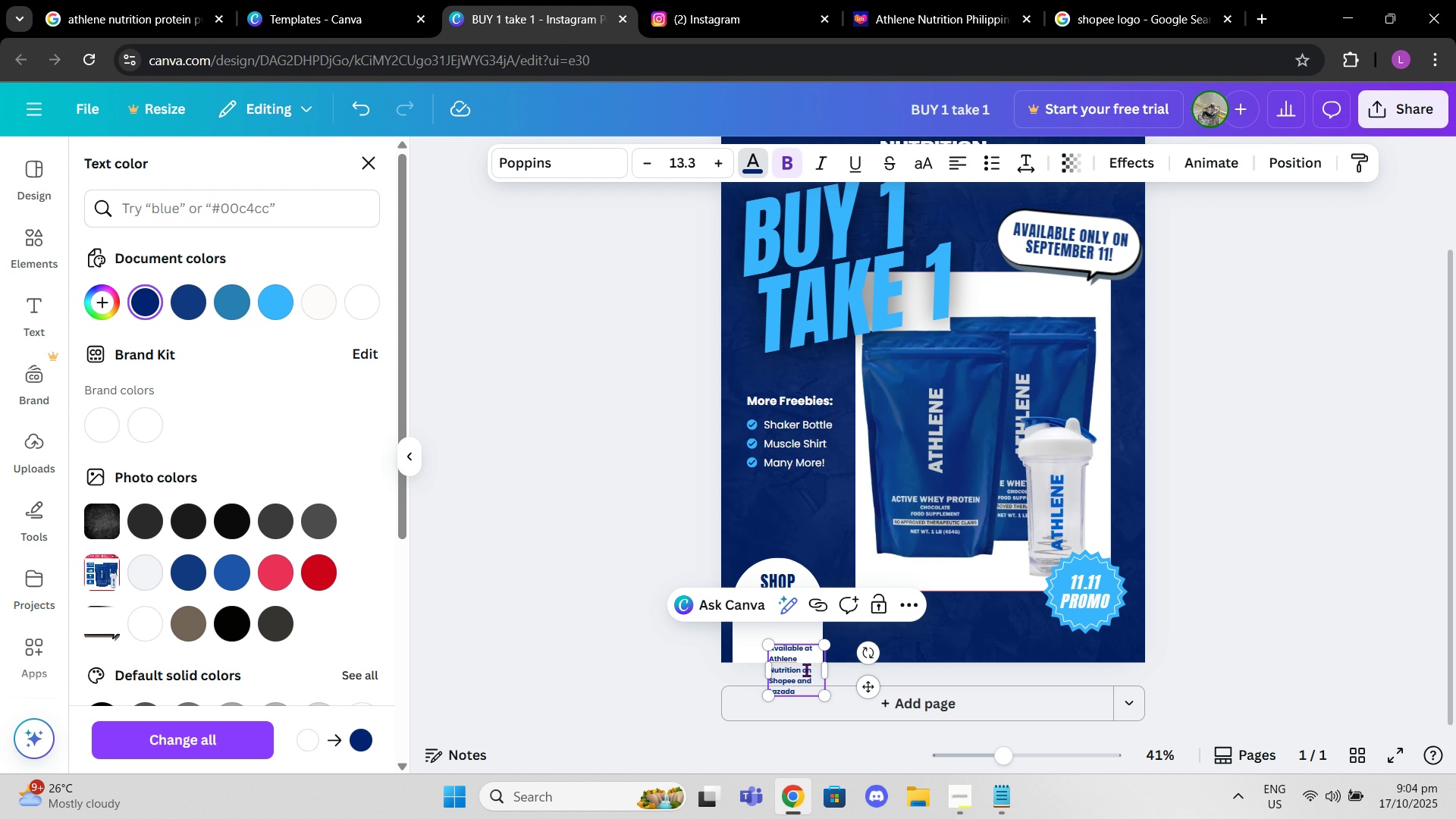 
left_click([806, 670])
 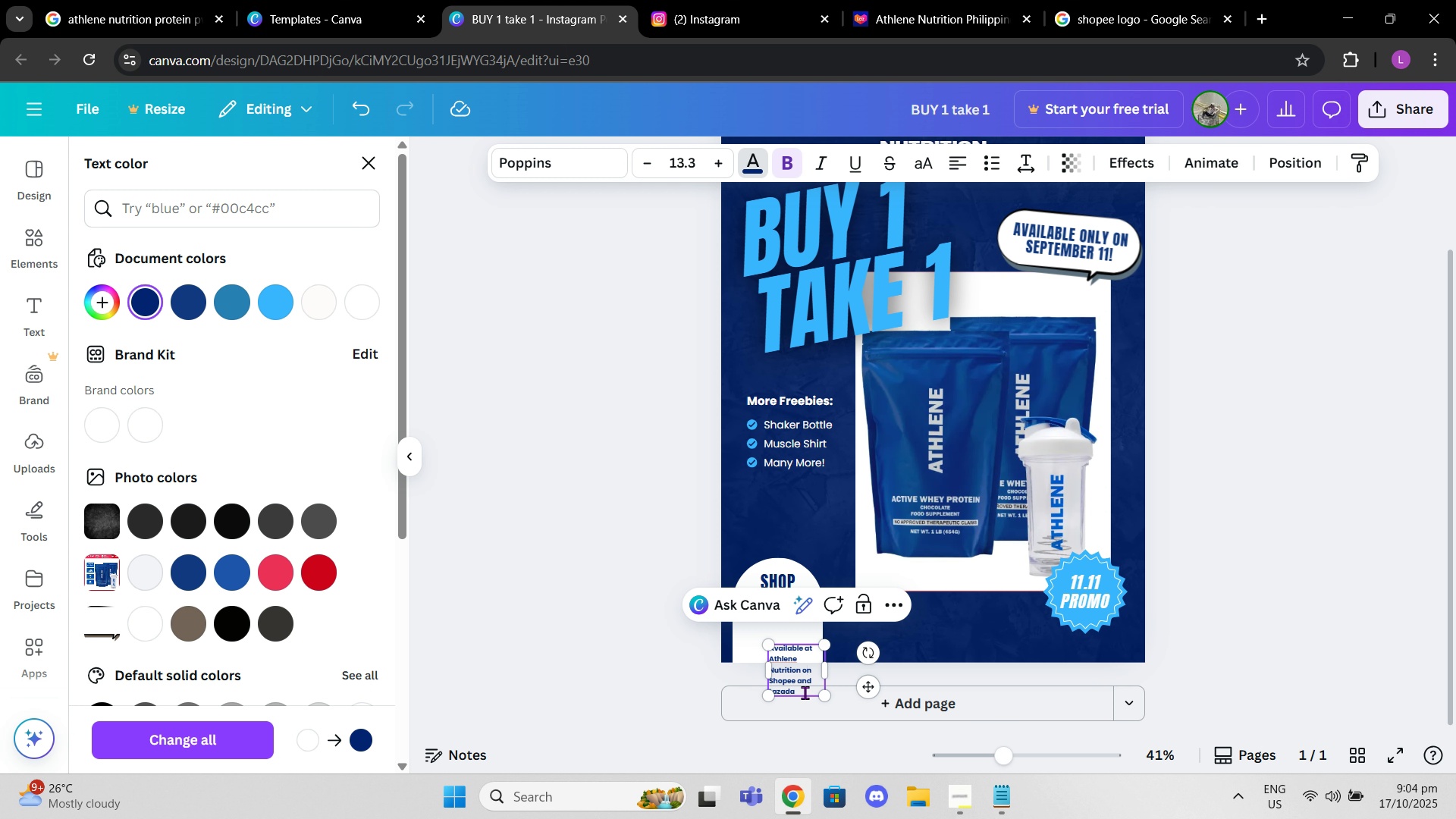 
left_click_drag(start_coordinate=[805, 696], to_coordinate=[795, 682])
 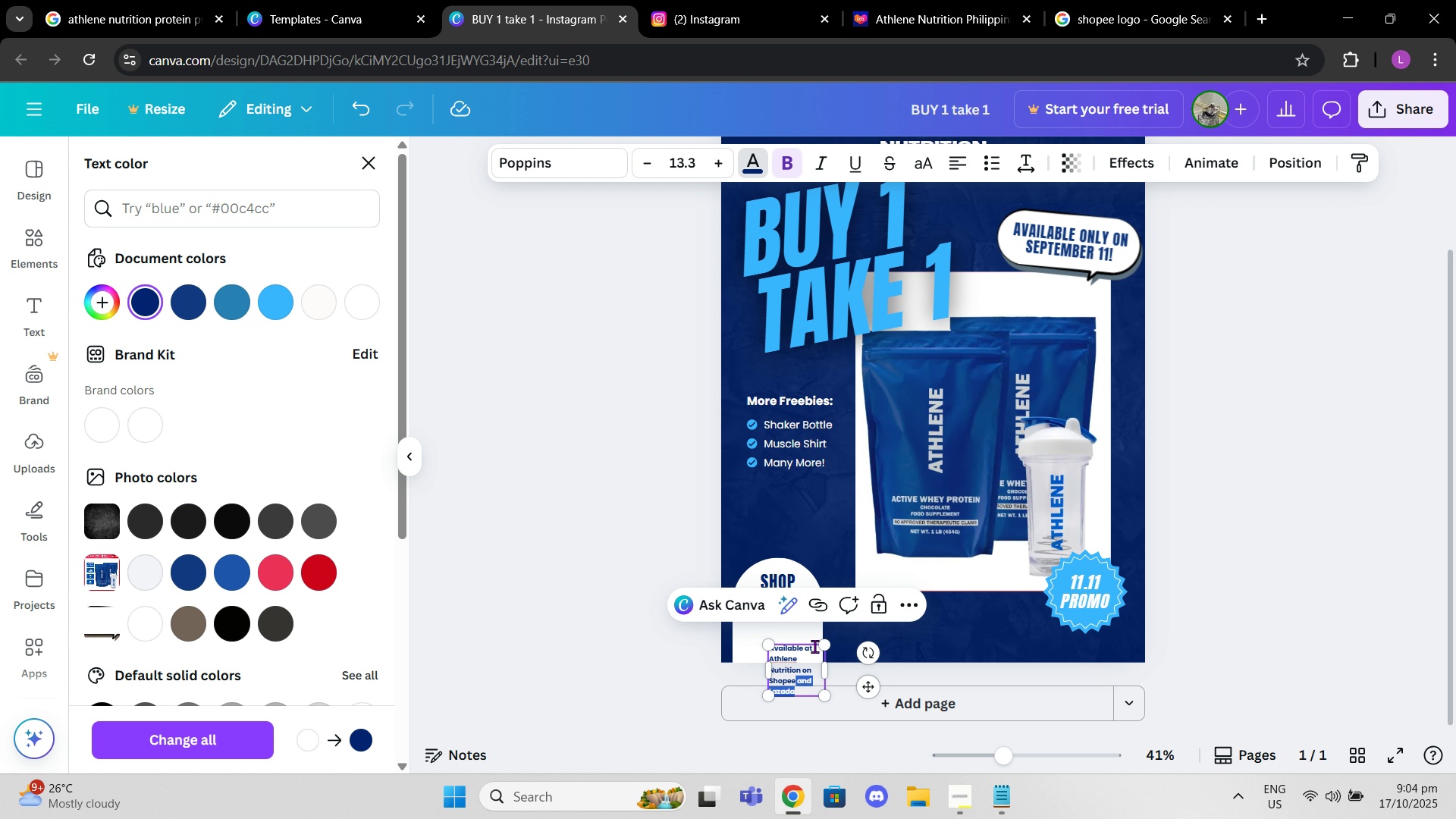 
left_click_drag(start_coordinate=[814, 646], to_coordinate=[765, 642])
 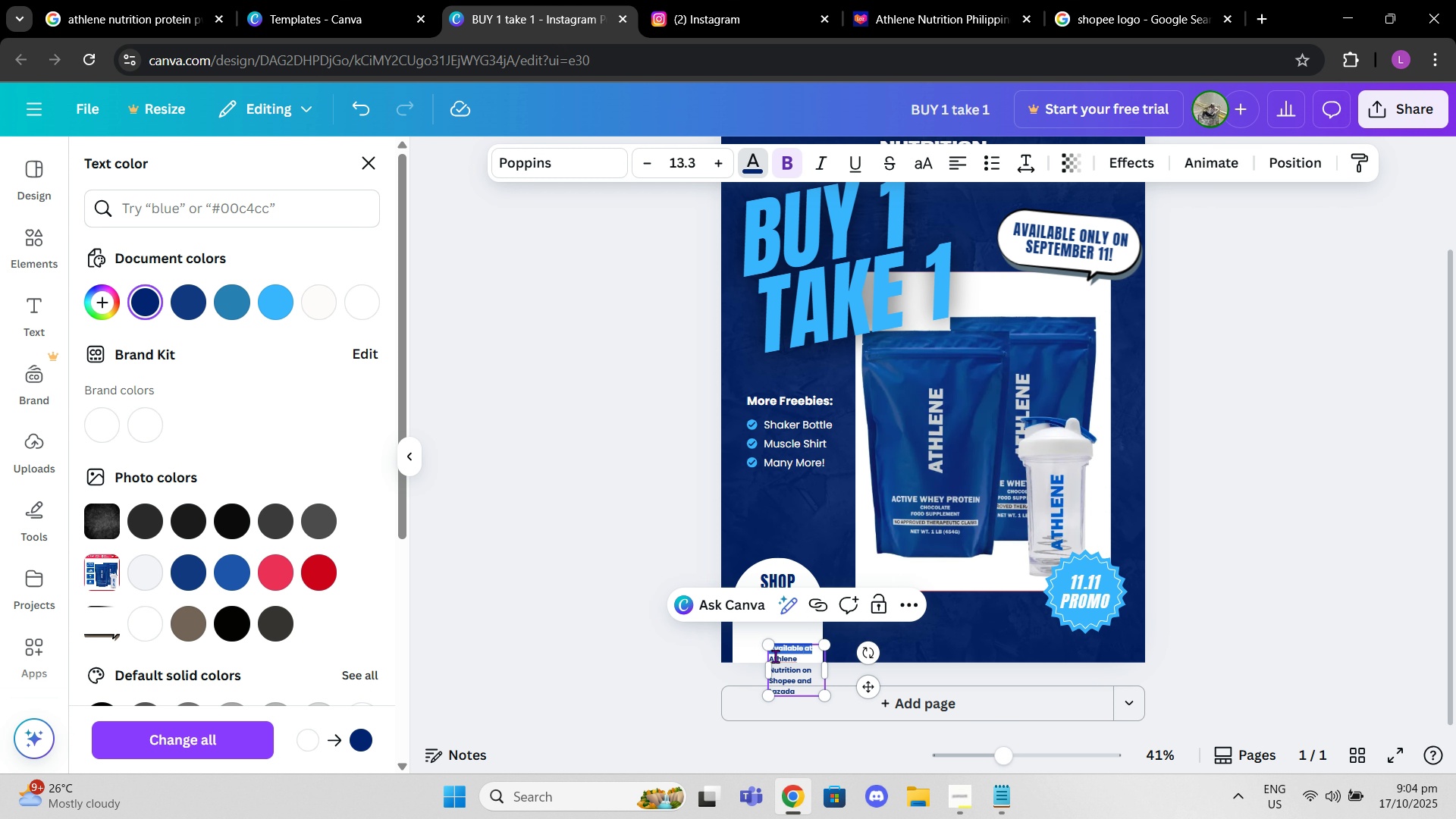 
key(Backspace)
 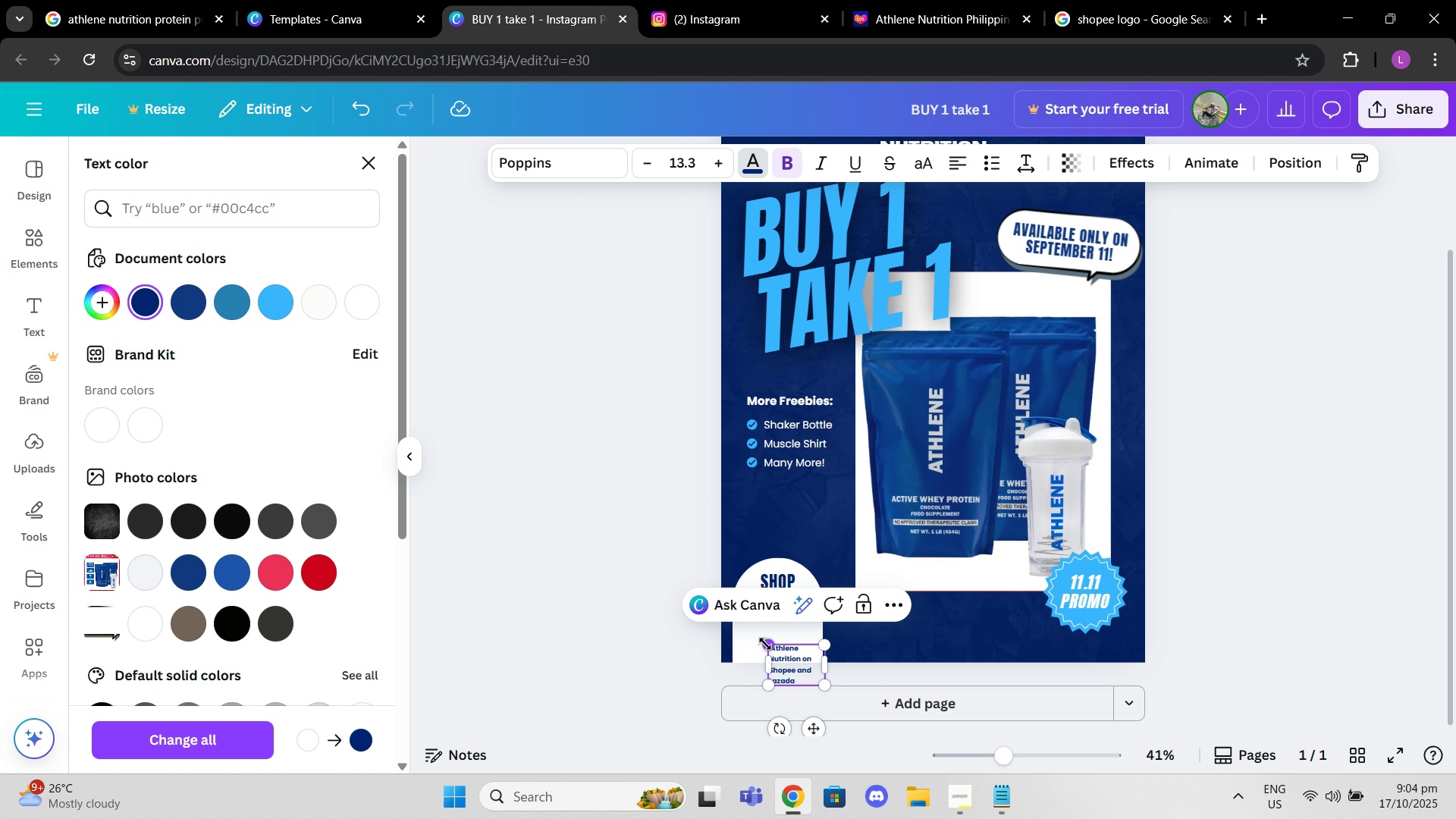 
left_click_drag(start_coordinate=[765, 644], to_coordinate=[723, 601])
 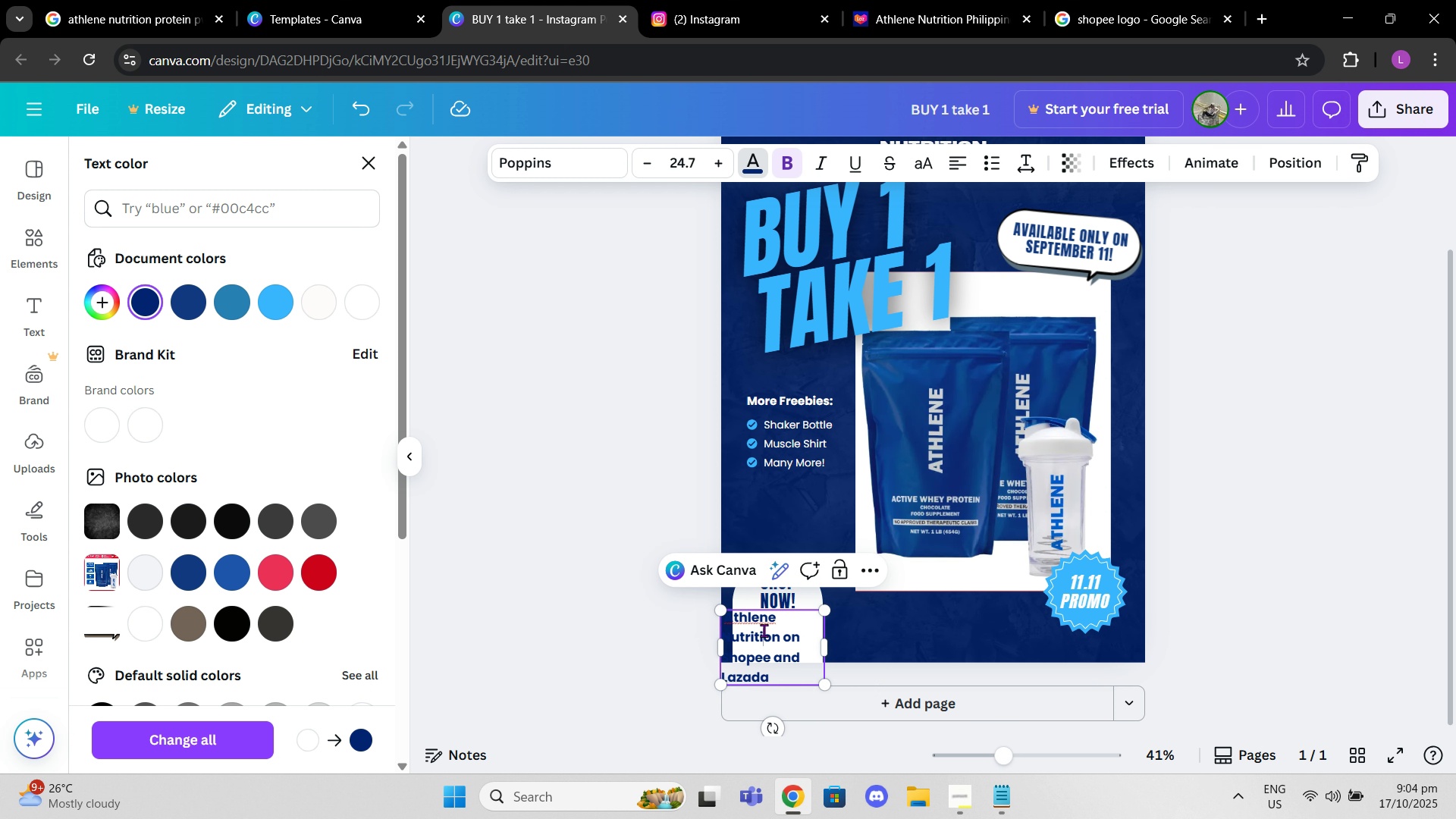 
left_click([764, 630])
 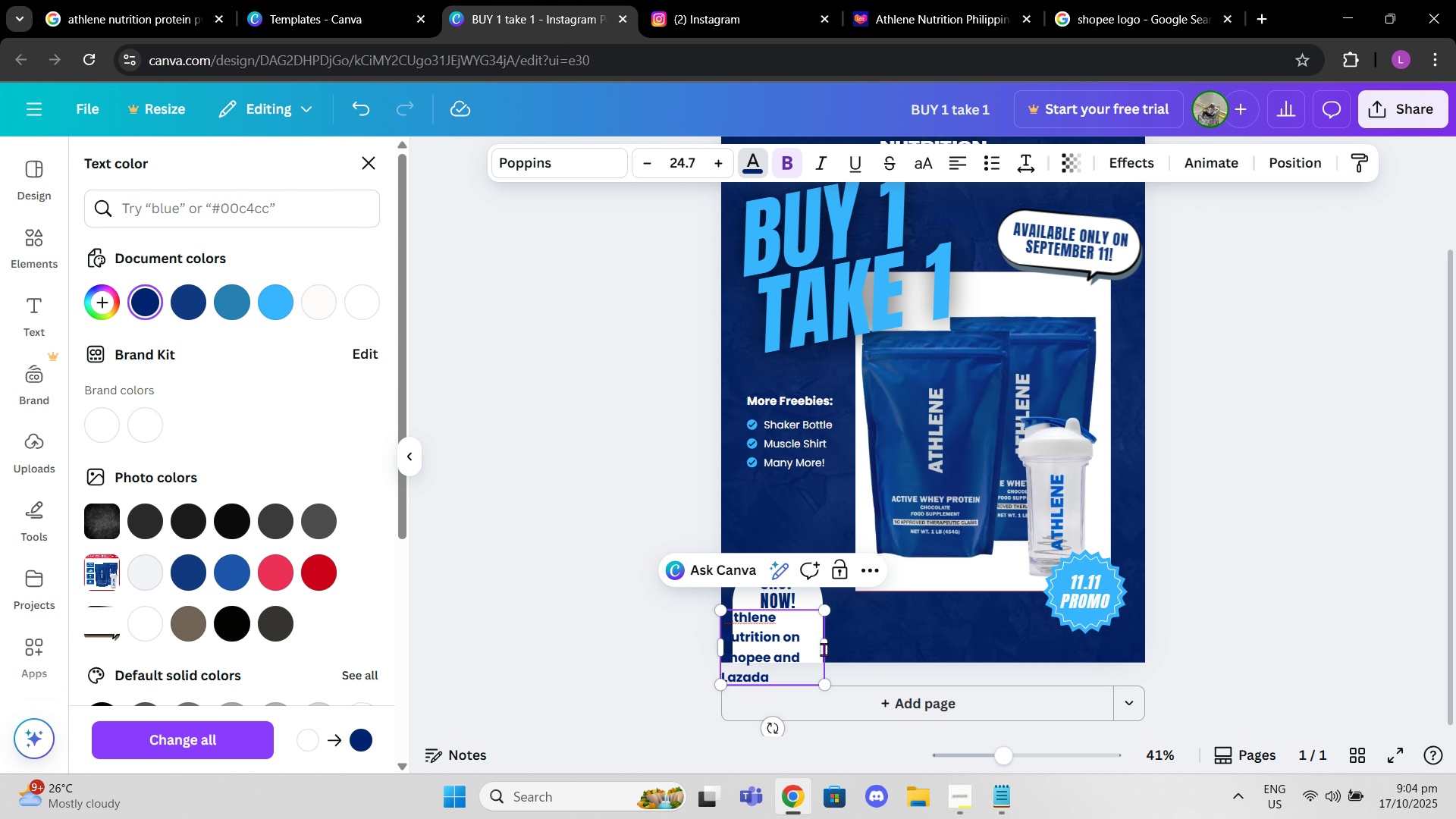 
left_click_drag(start_coordinate=[825, 649], to_coordinate=[850, 653])
 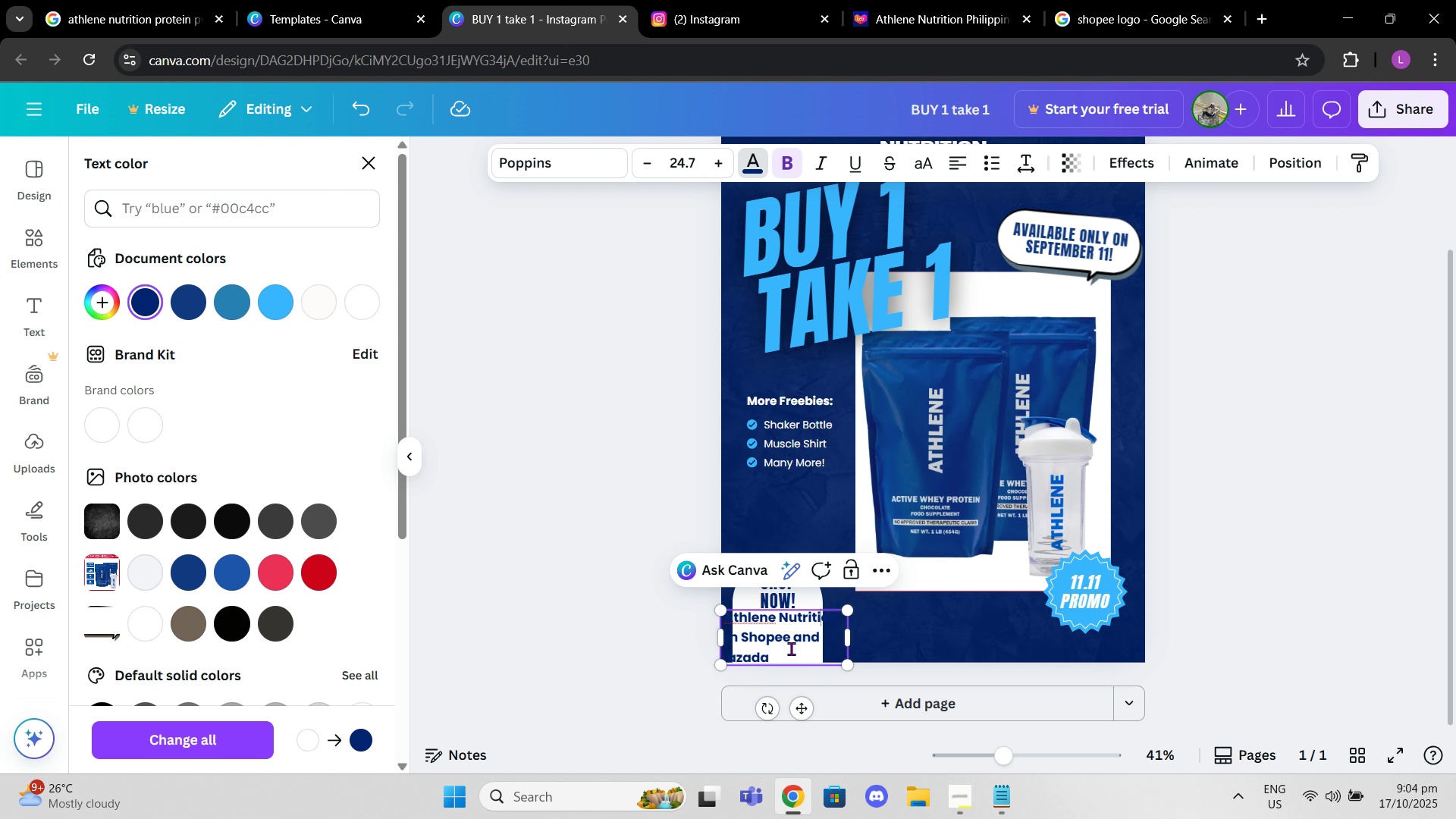 
left_click_drag(start_coordinate=[791, 648], to_coordinate=[811, 651])
 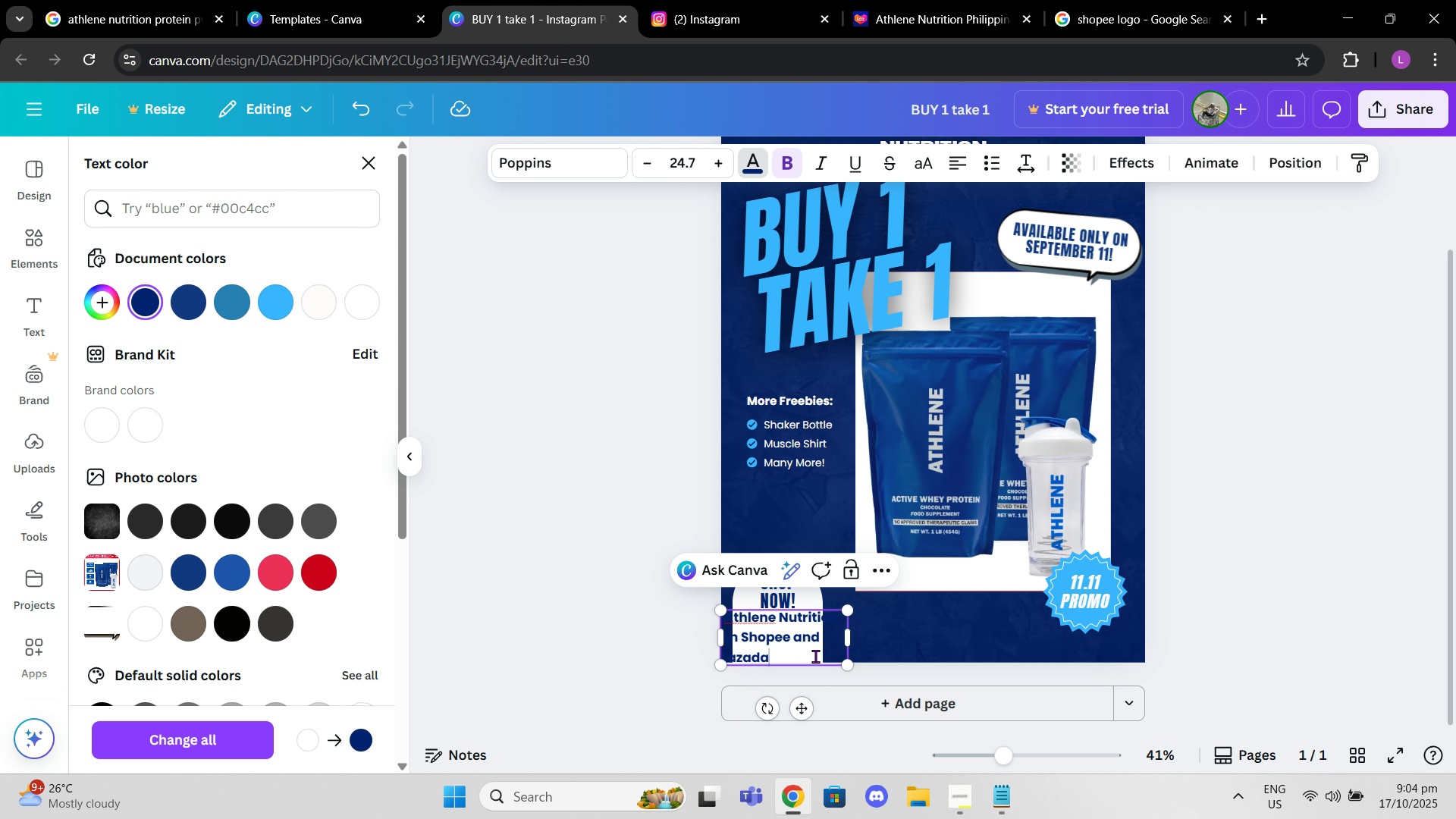 
left_click([815, 656])
 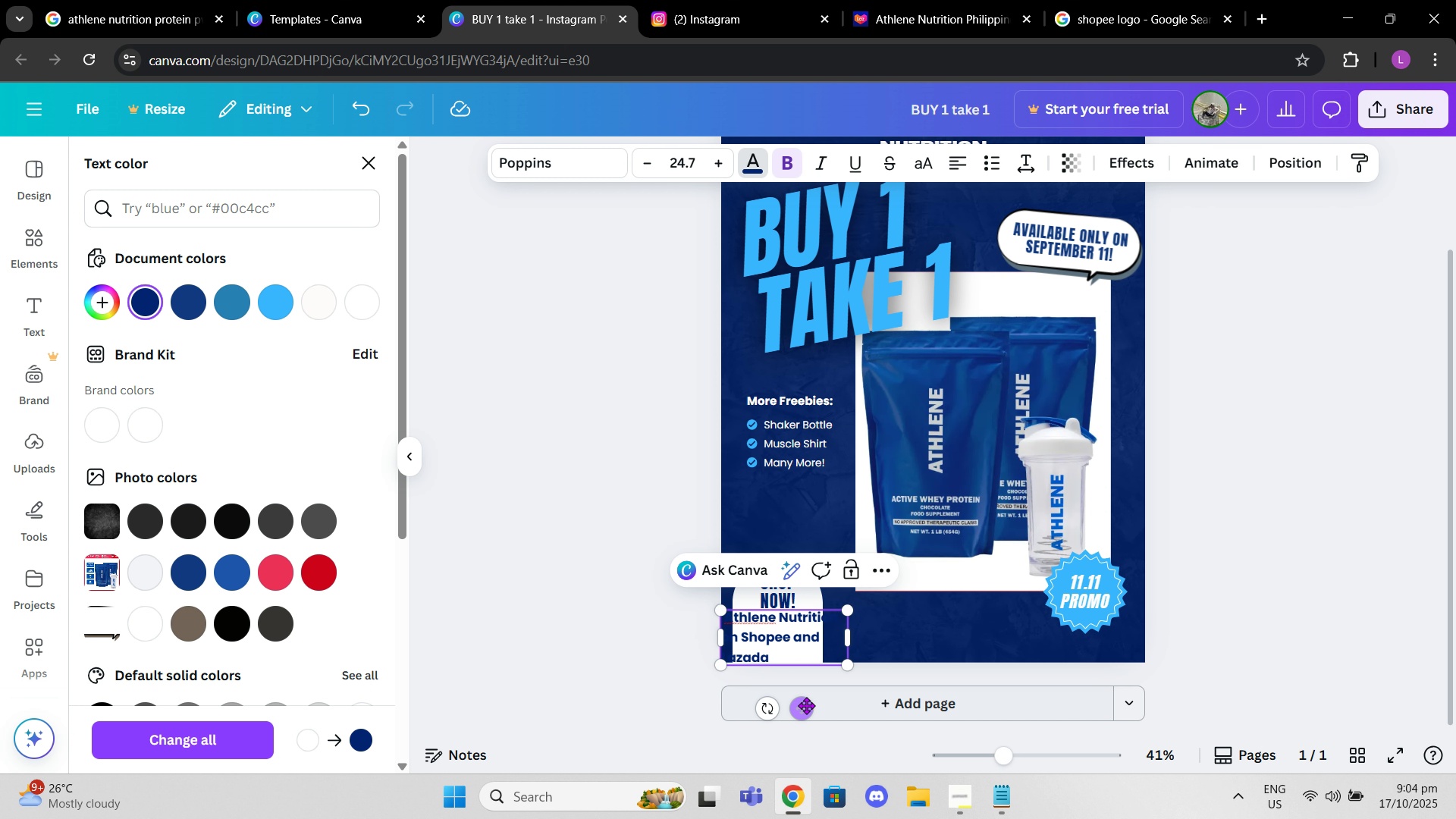 
left_click_drag(start_coordinate=[806, 705], to_coordinate=[821, 702])
 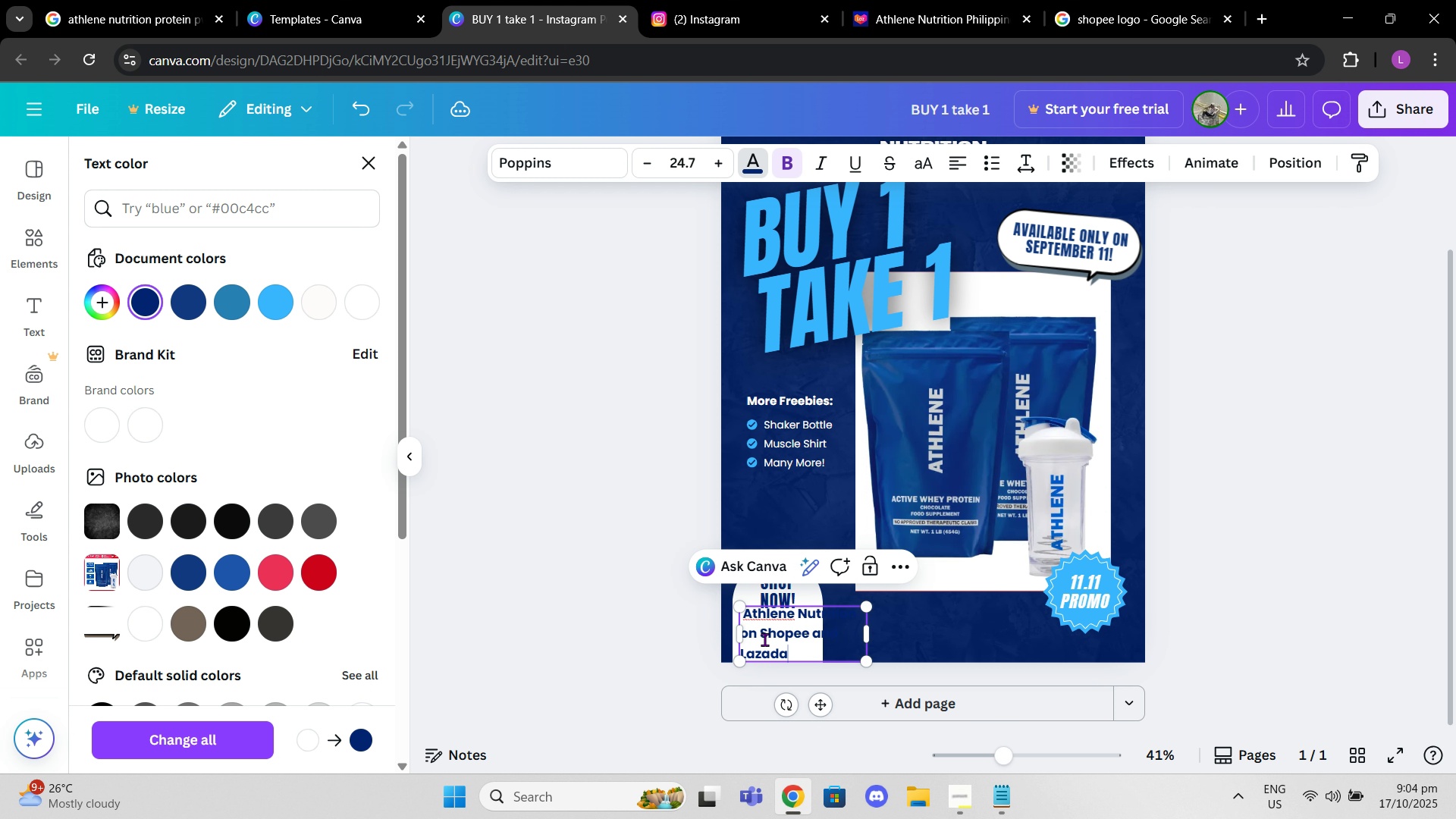 
left_click([764, 639])
 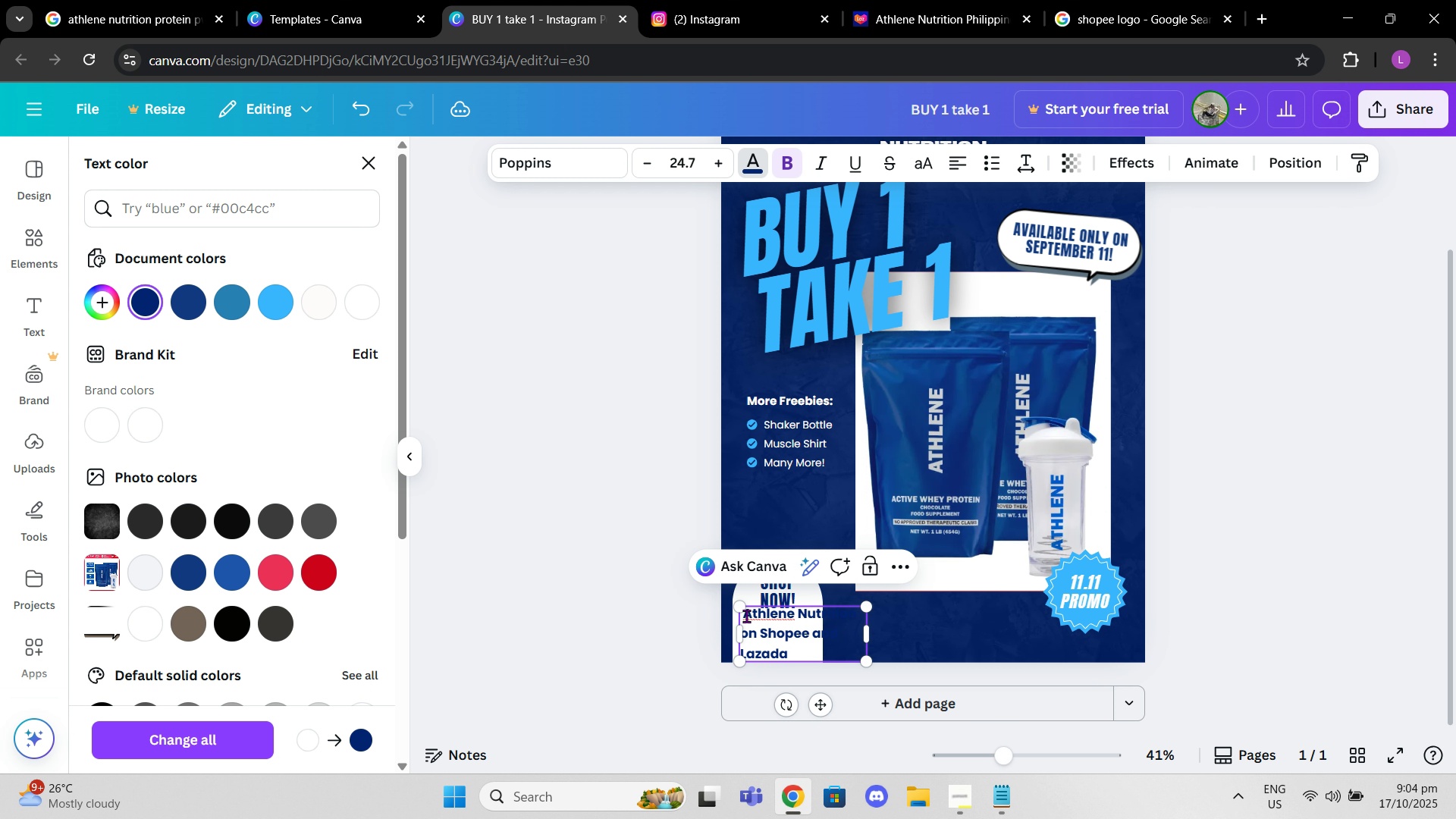 
left_click([746, 616])
 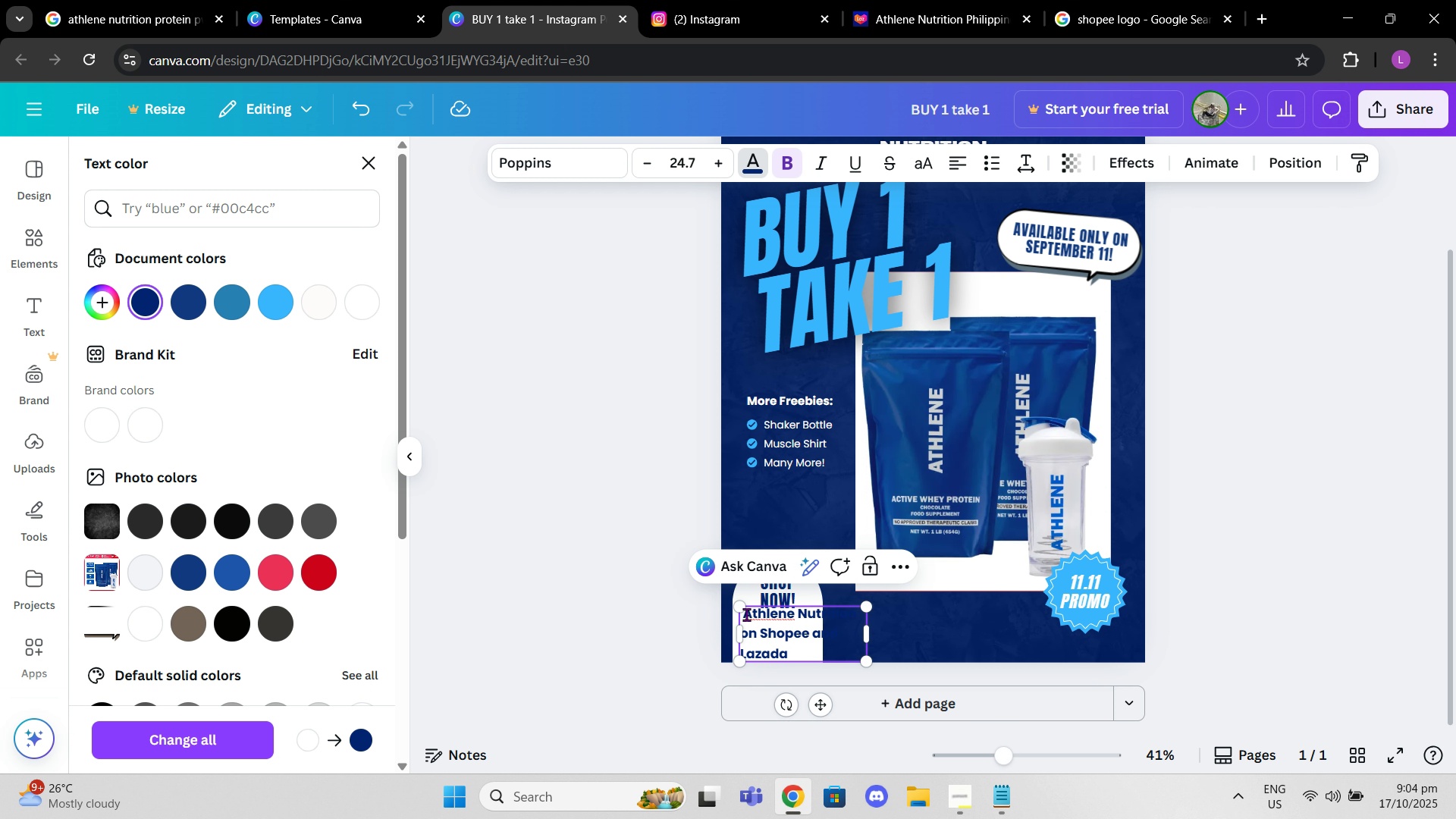 
key(Backspace)
 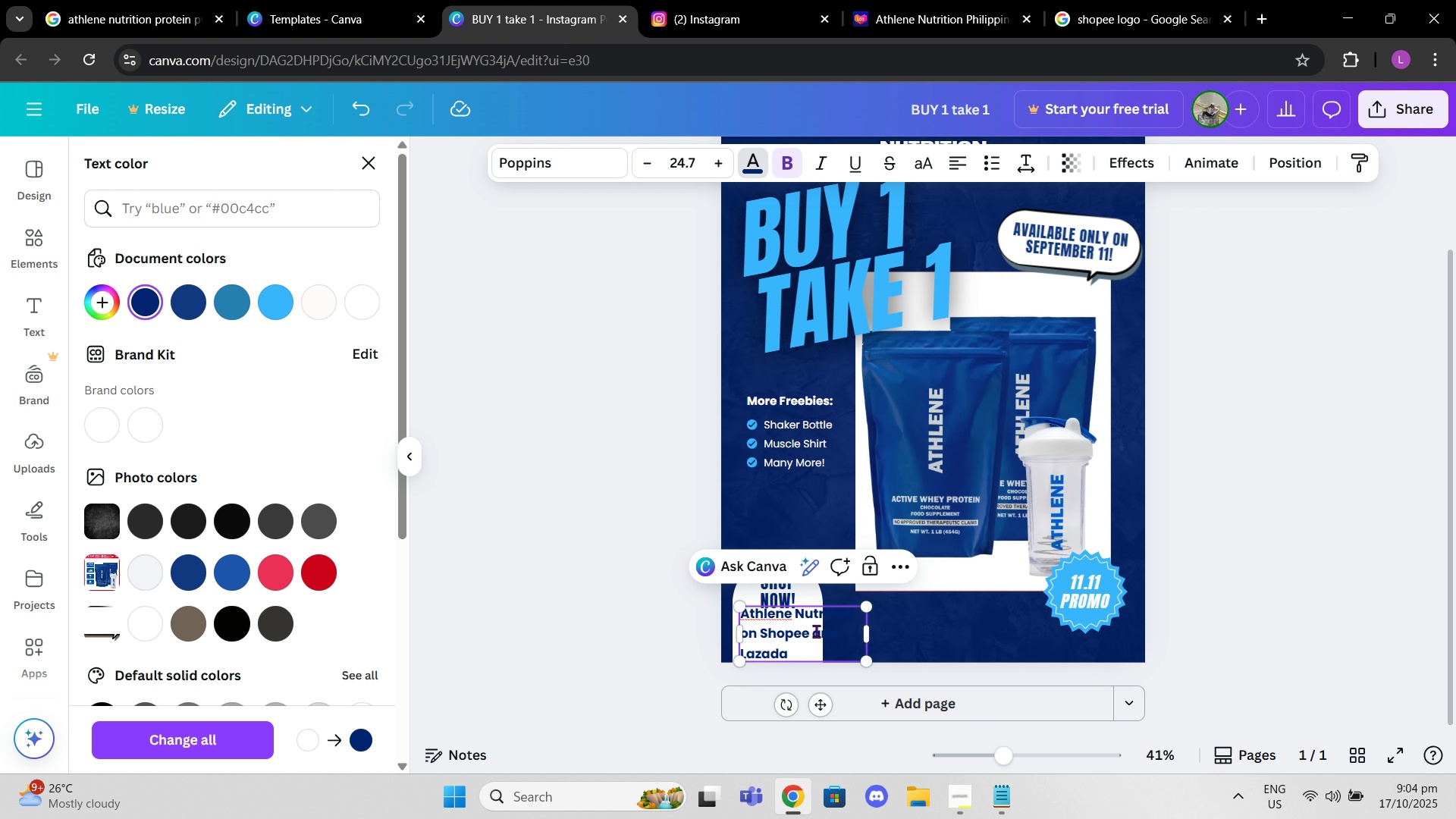 
left_click([830, 639])
 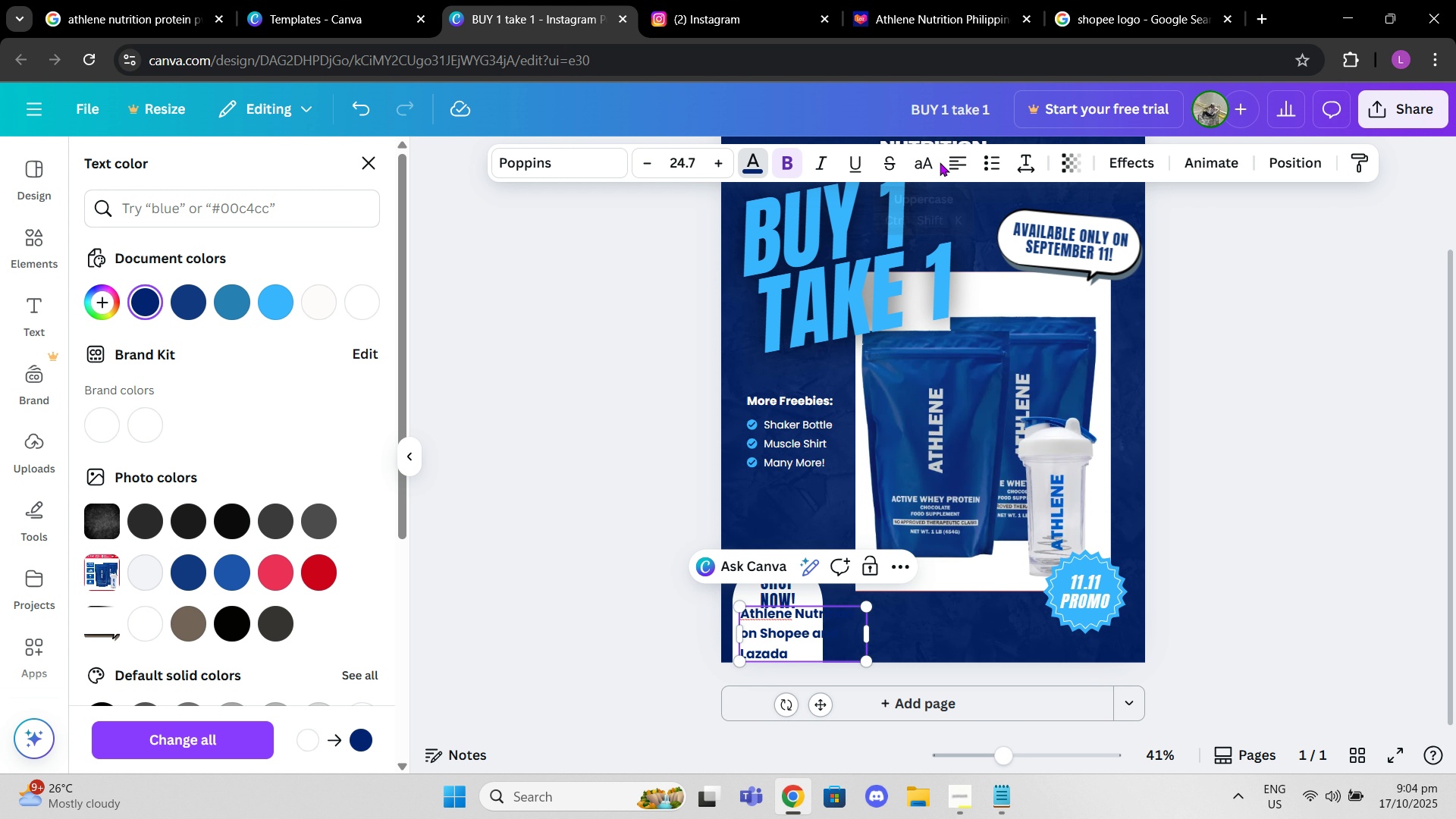 
double_click([956, 160])
 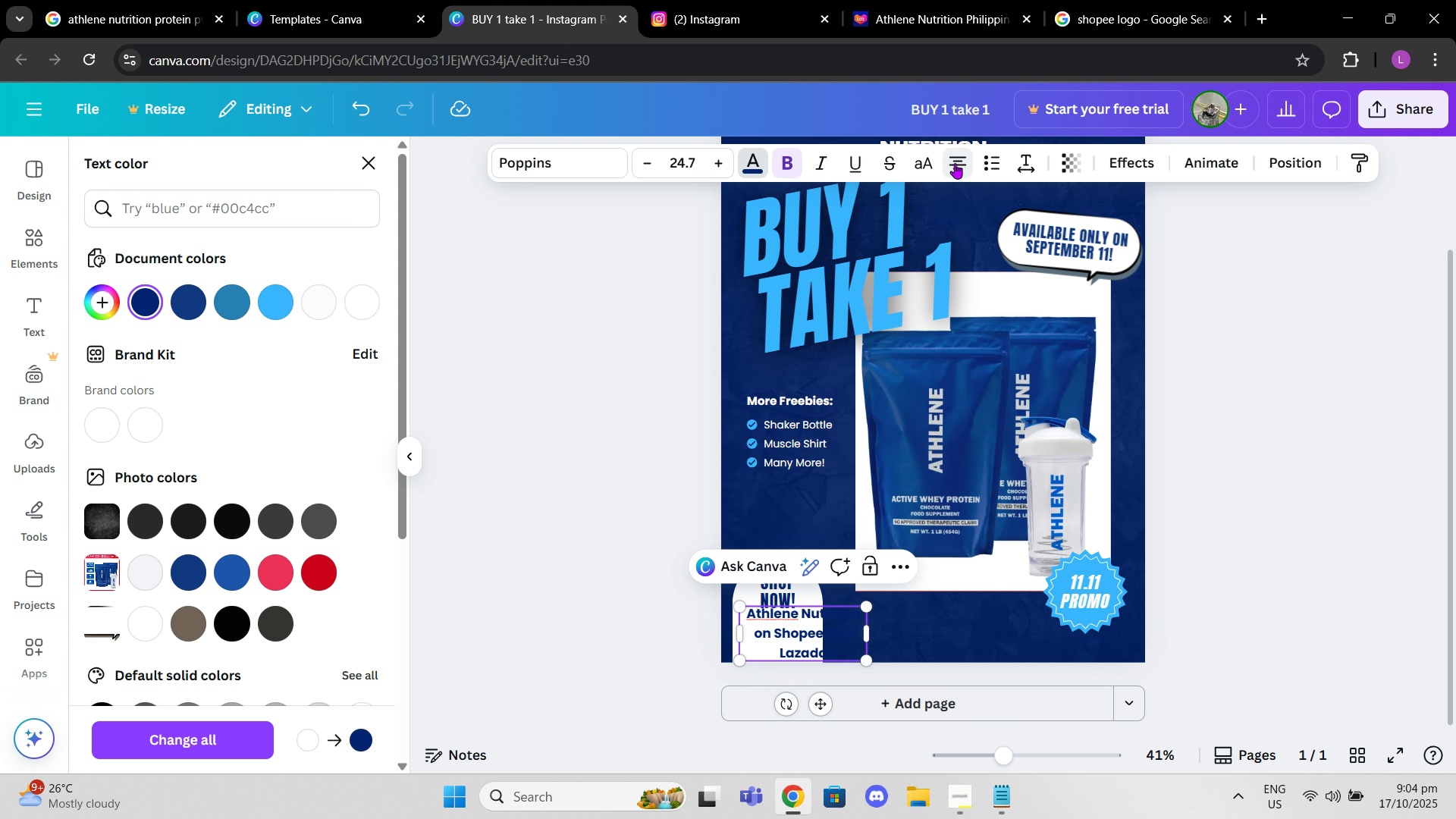 
left_click([955, 163])
 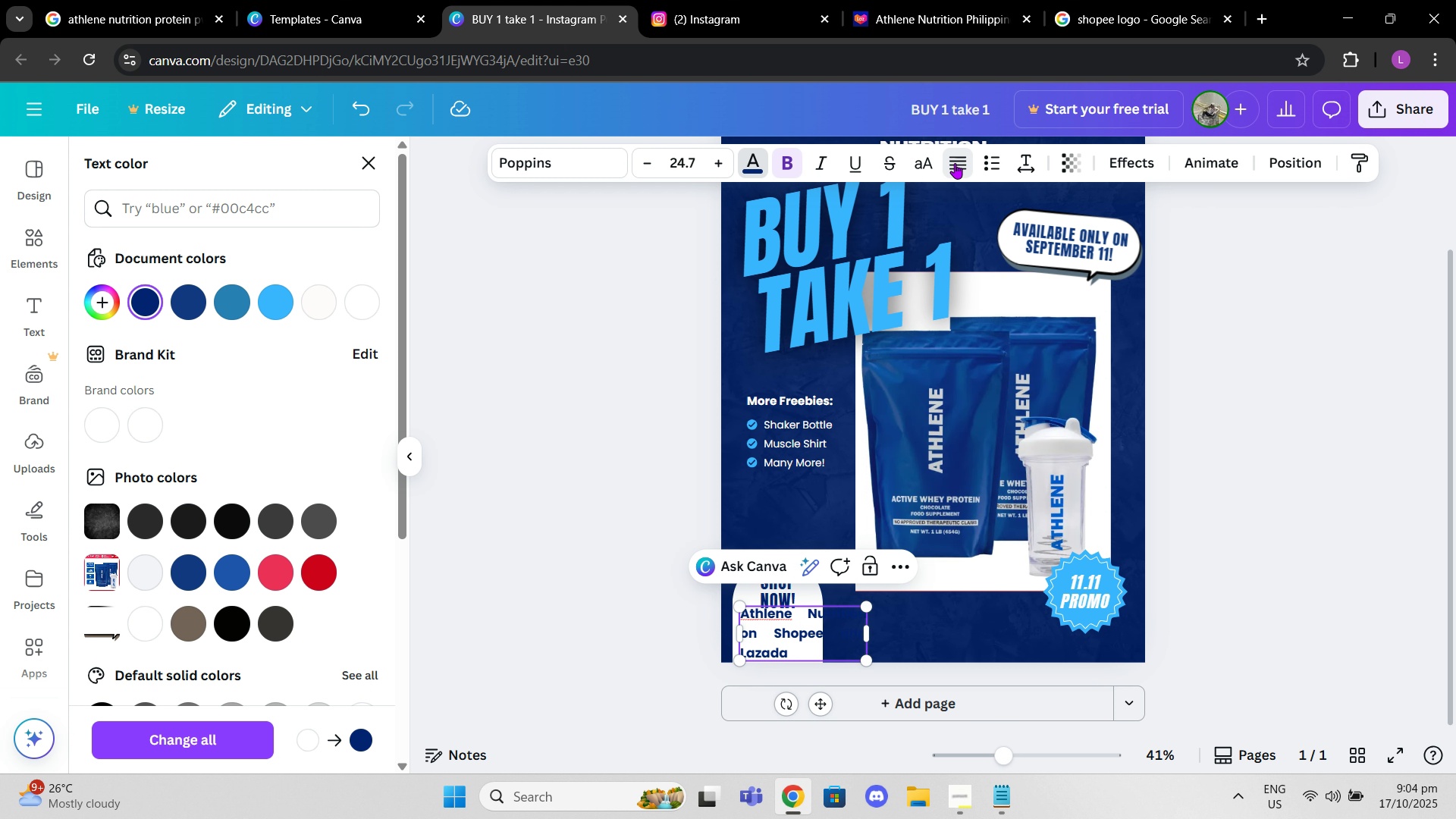 
double_click([955, 163])
 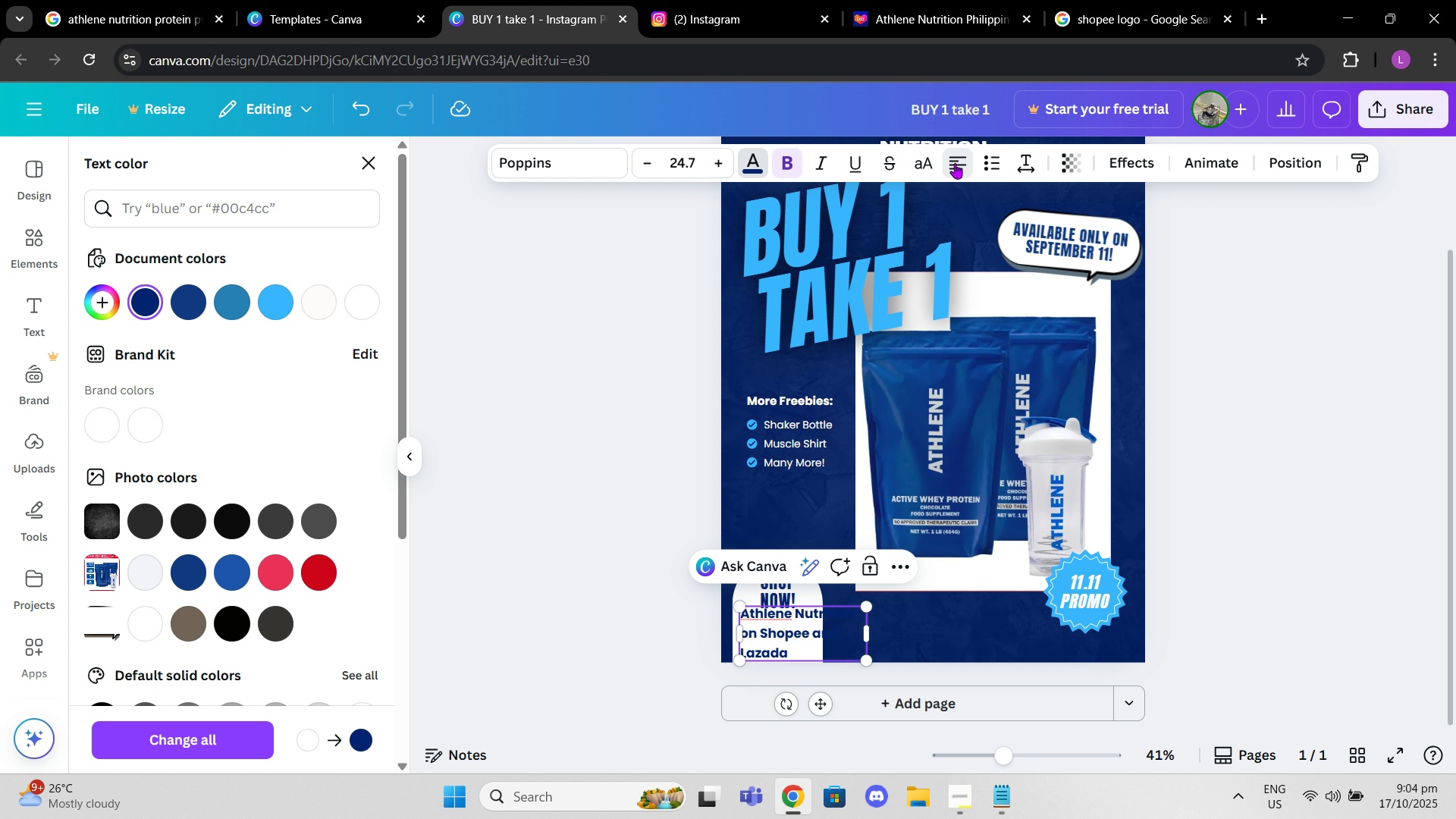 
left_click([955, 163])
 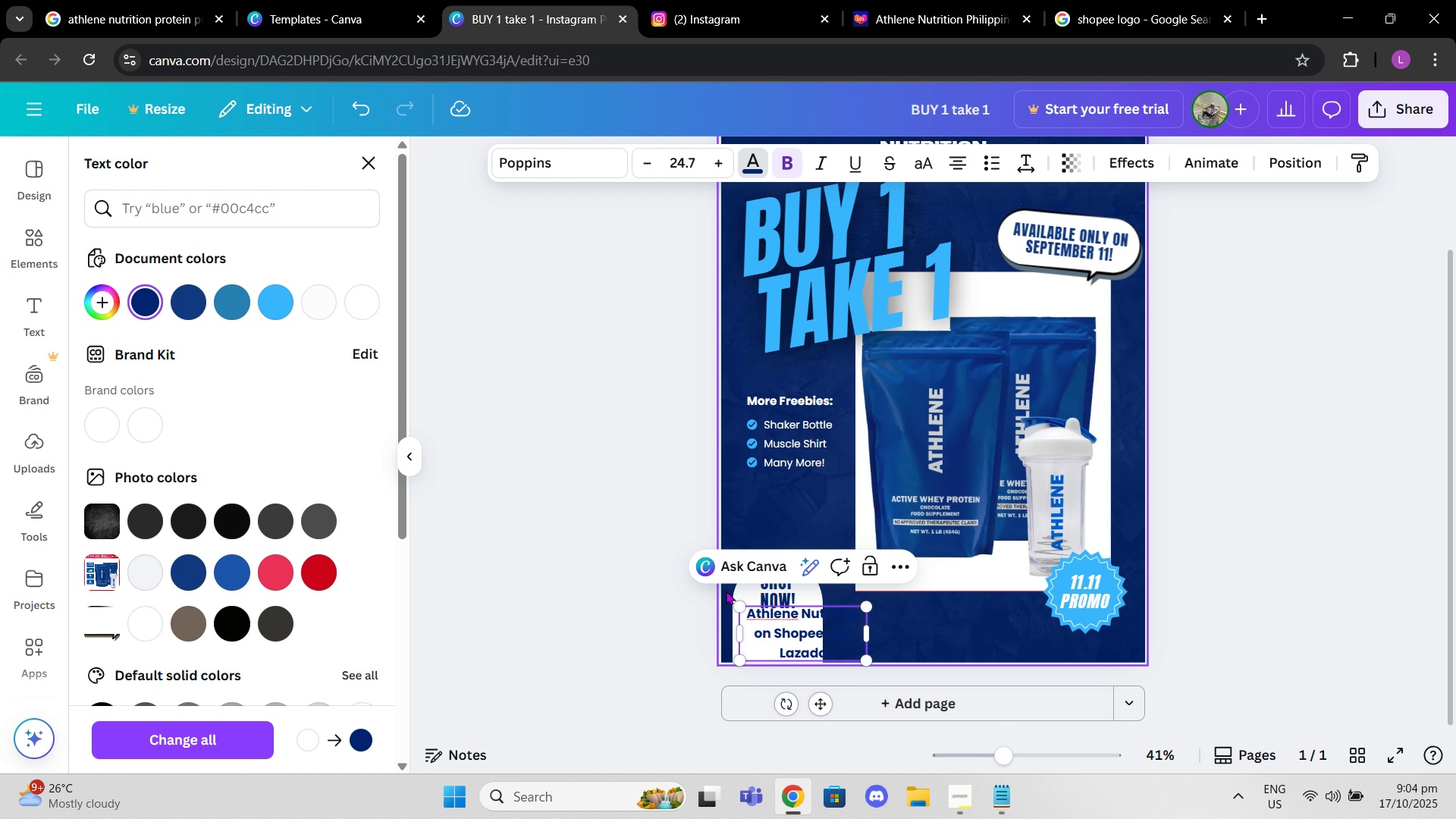 
left_click([775, 468])
 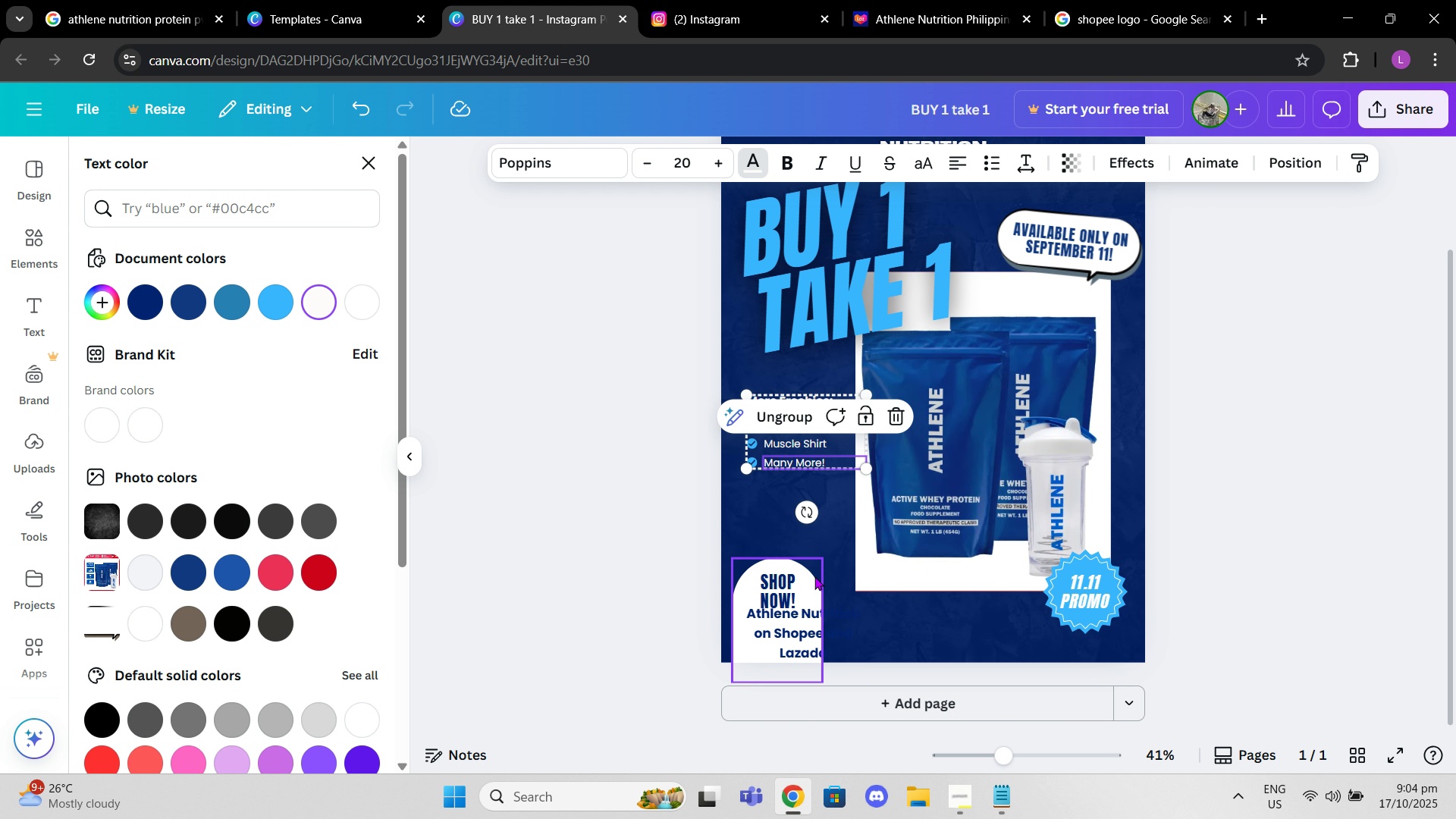 
left_click_drag(start_coordinate=[808, 588], to_coordinate=[820, 547])
 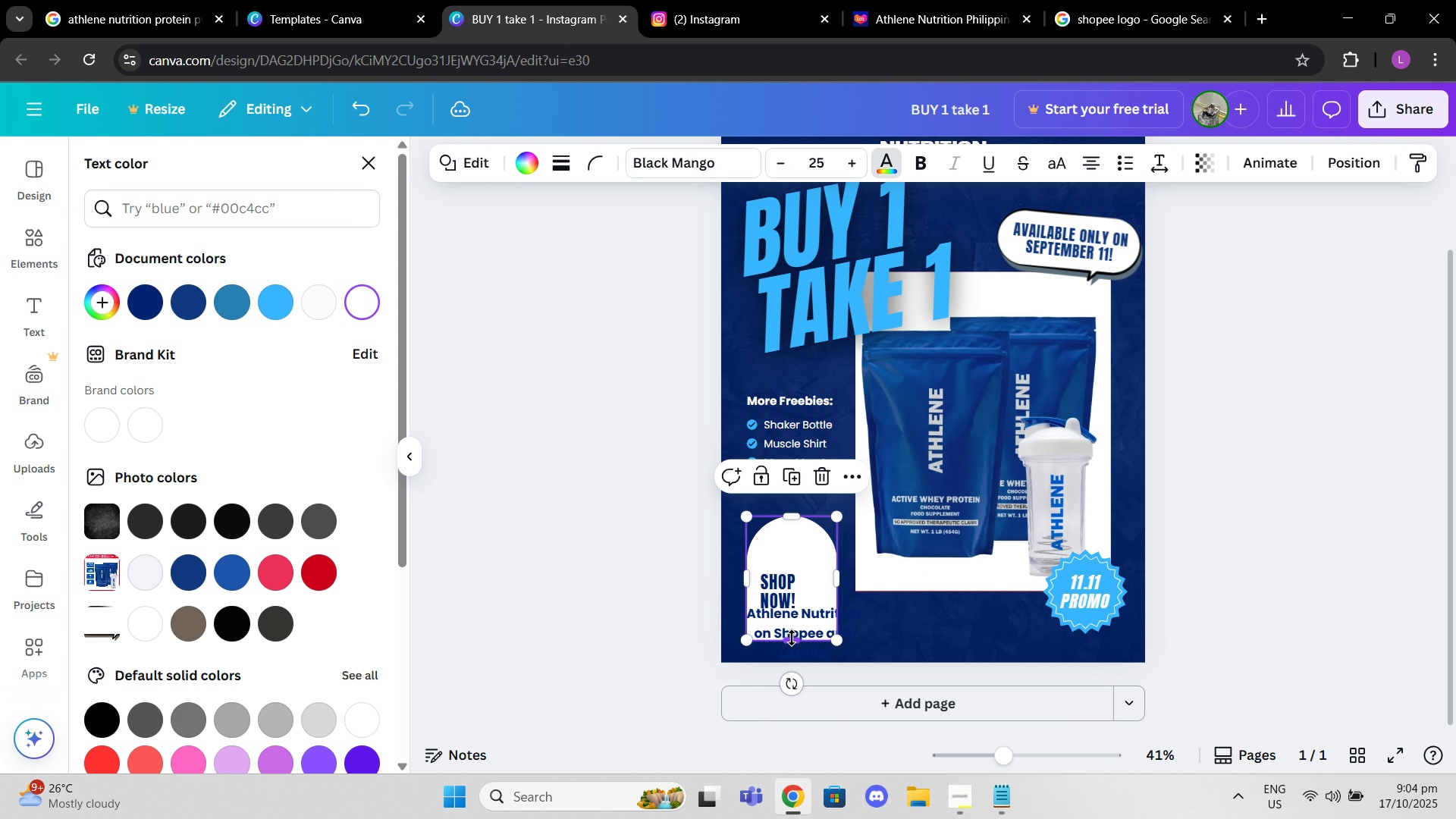 
left_click_drag(start_coordinate=[790, 638], to_coordinate=[793, 660])
 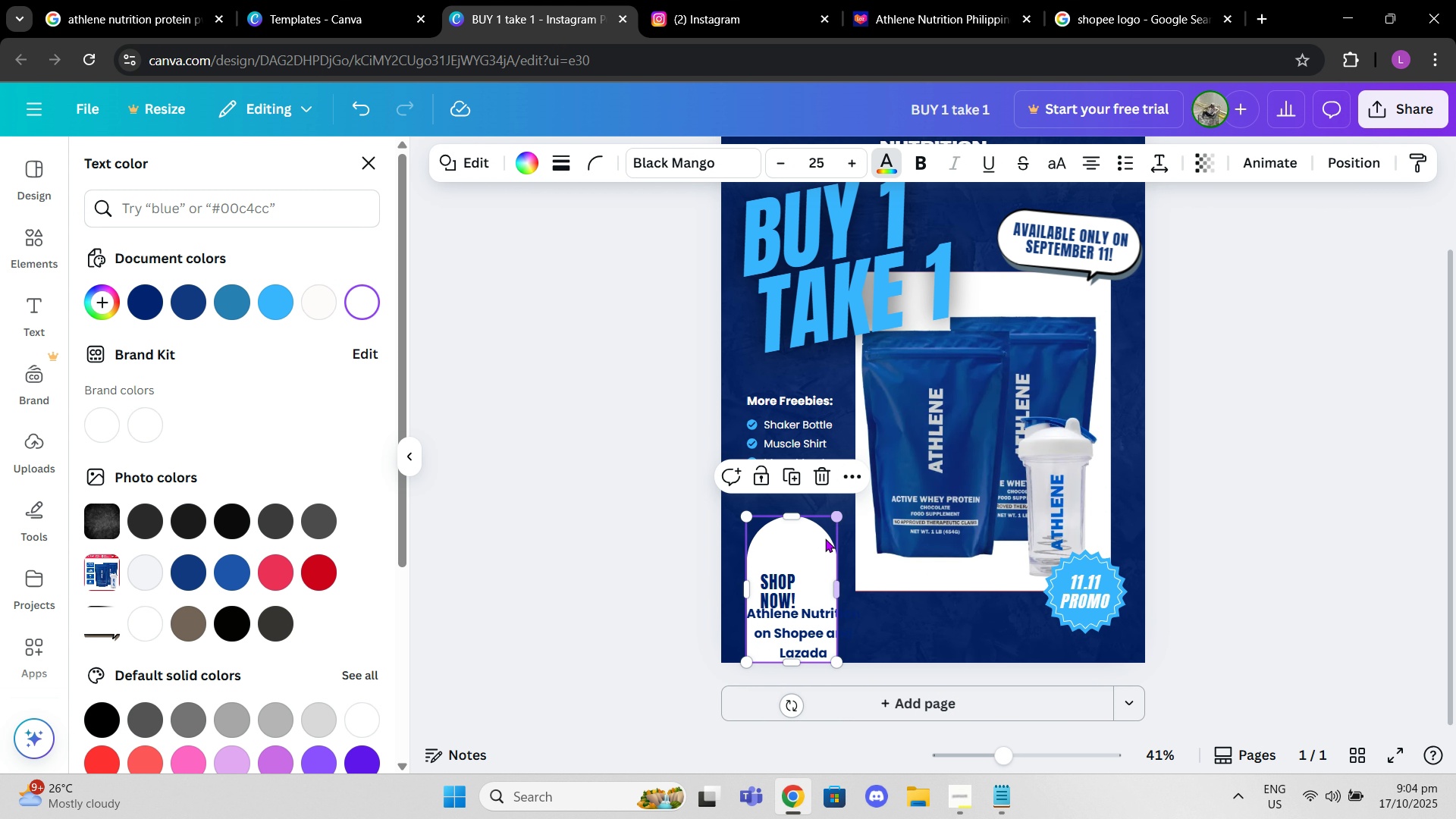 
left_click_drag(start_coordinate=[824, 540], to_coordinate=[814, 554])
 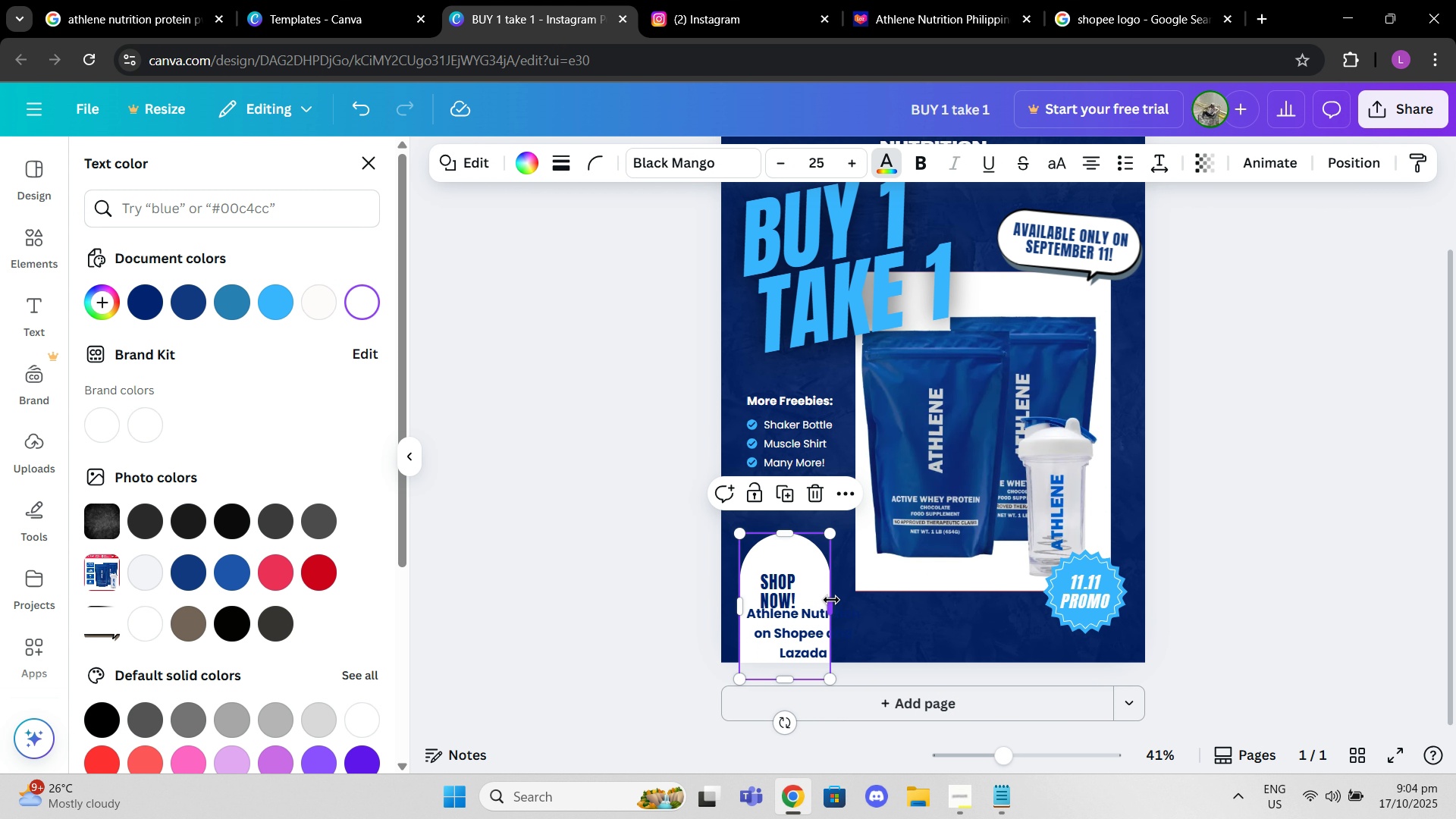 
left_click_drag(start_coordinate=[831, 600], to_coordinate=[838, 600])
 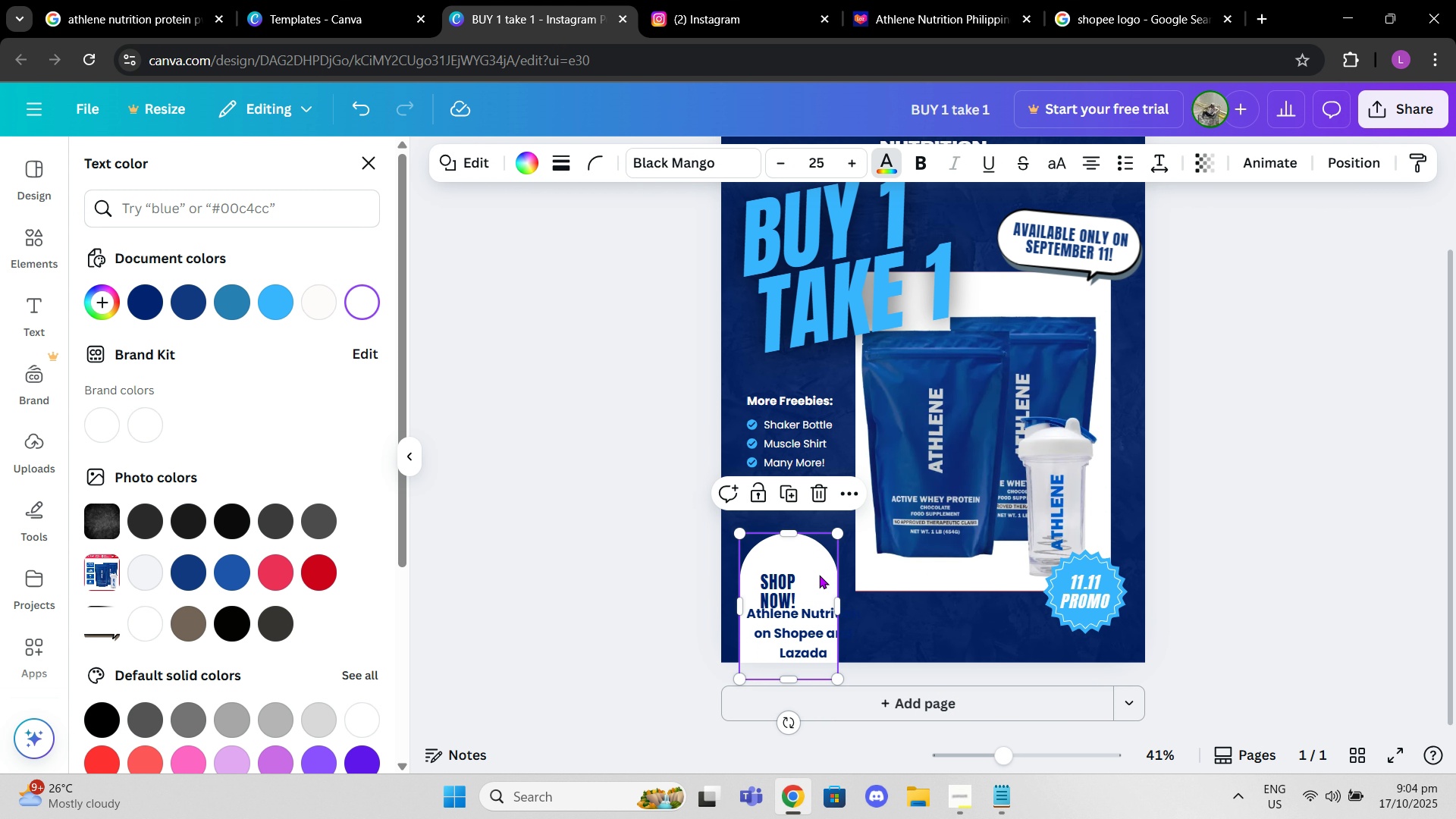 
left_click_drag(start_coordinate=[819, 575], to_coordinate=[810, 585])
 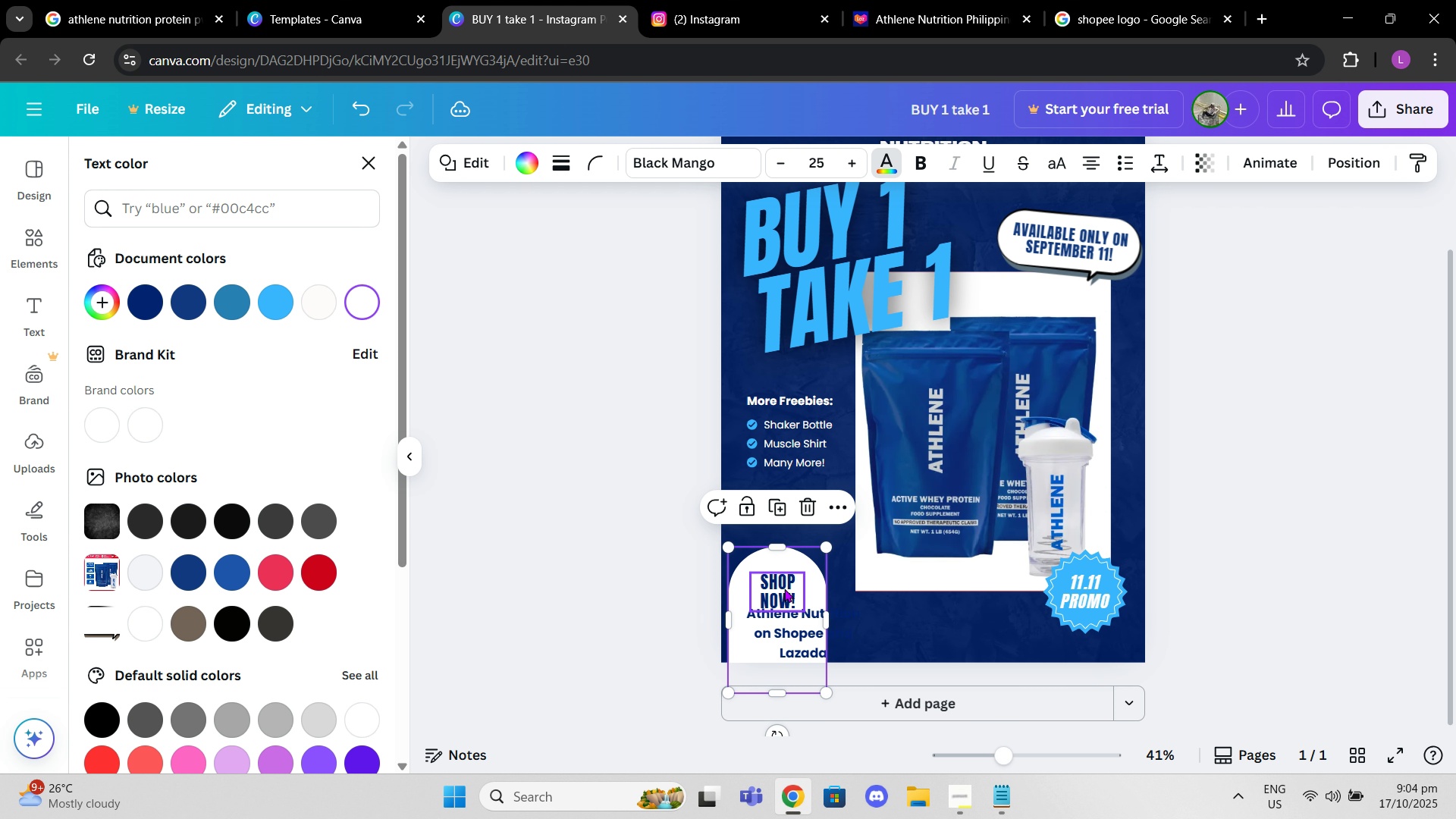 
left_click_drag(start_coordinate=[784, 588], to_coordinate=[783, 574])
 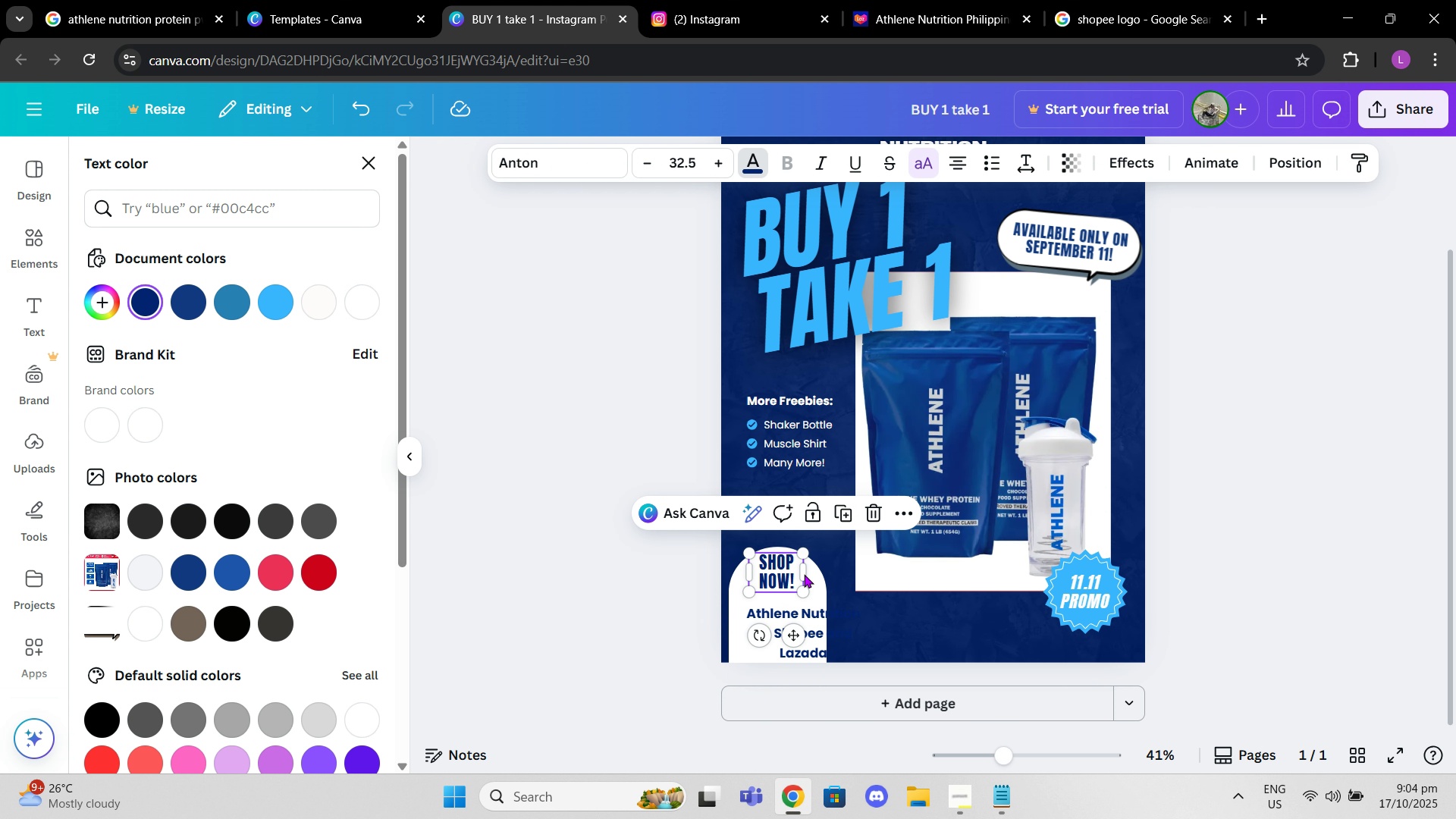 
left_click_drag(start_coordinate=[802, 574], to_coordinate=[807, 574])
 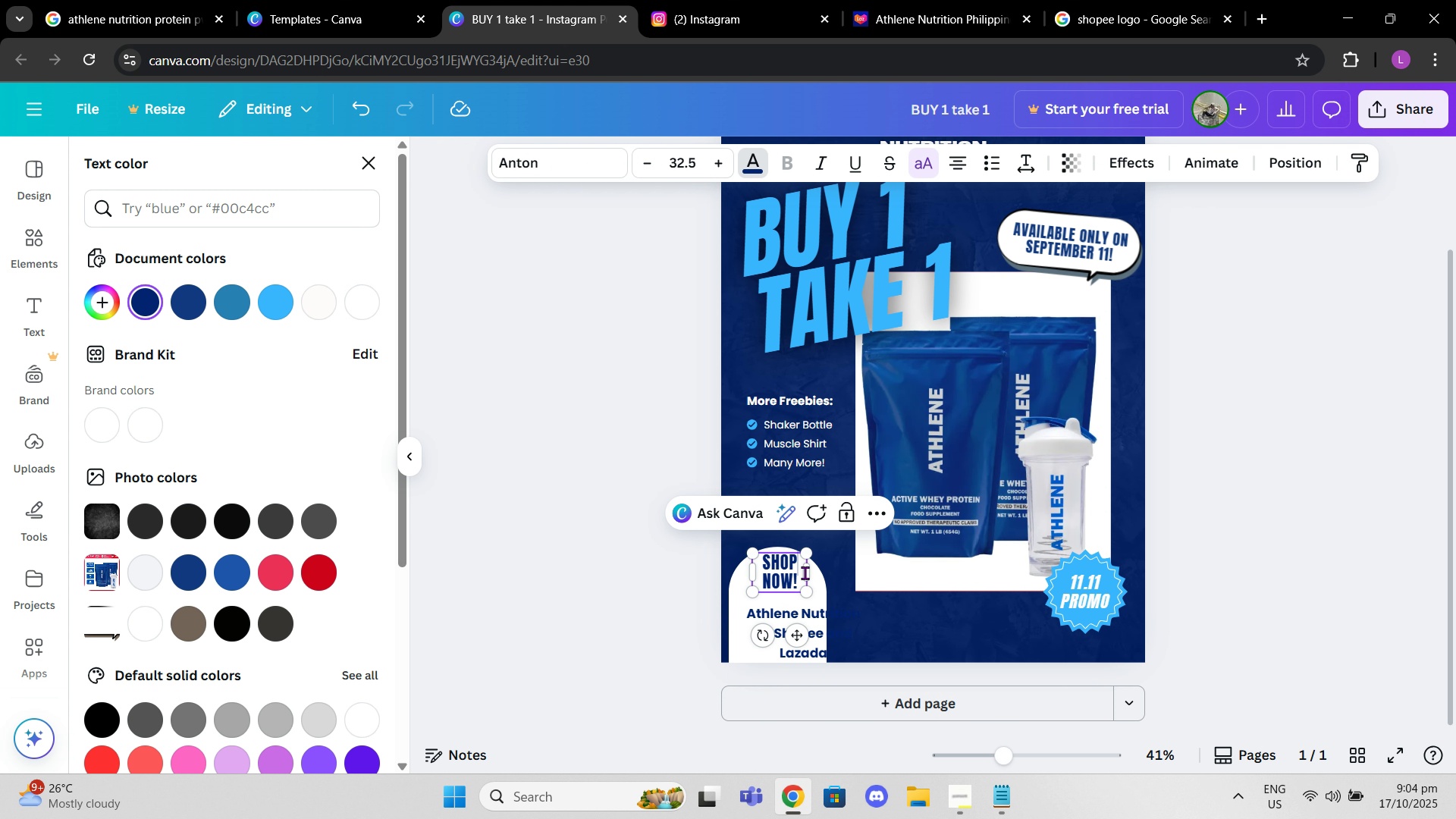 
left_click([805, 573])
 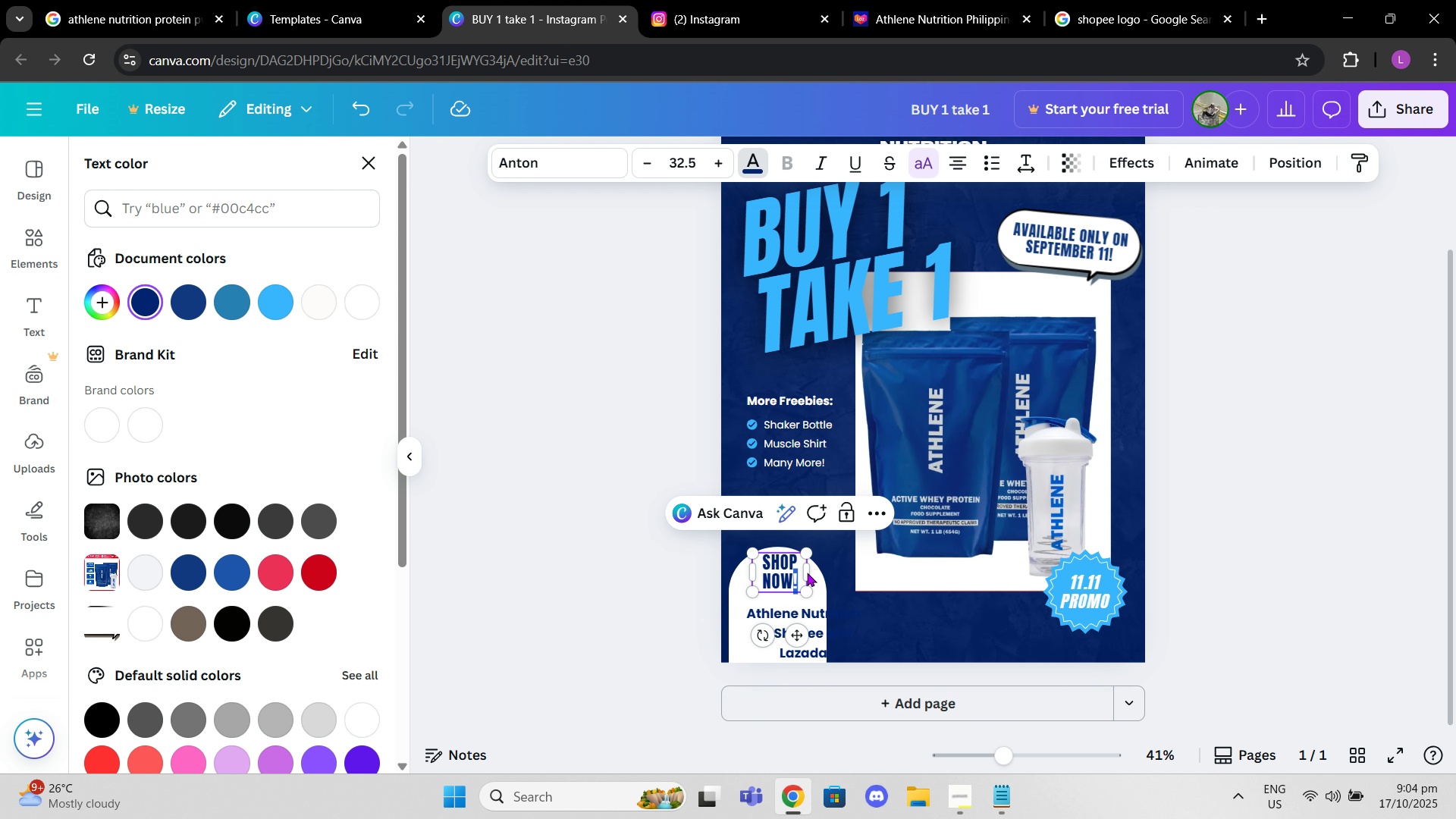 
left_click_drag(start_coordinate=[805, 573], to_coordinate=[811, 573])
 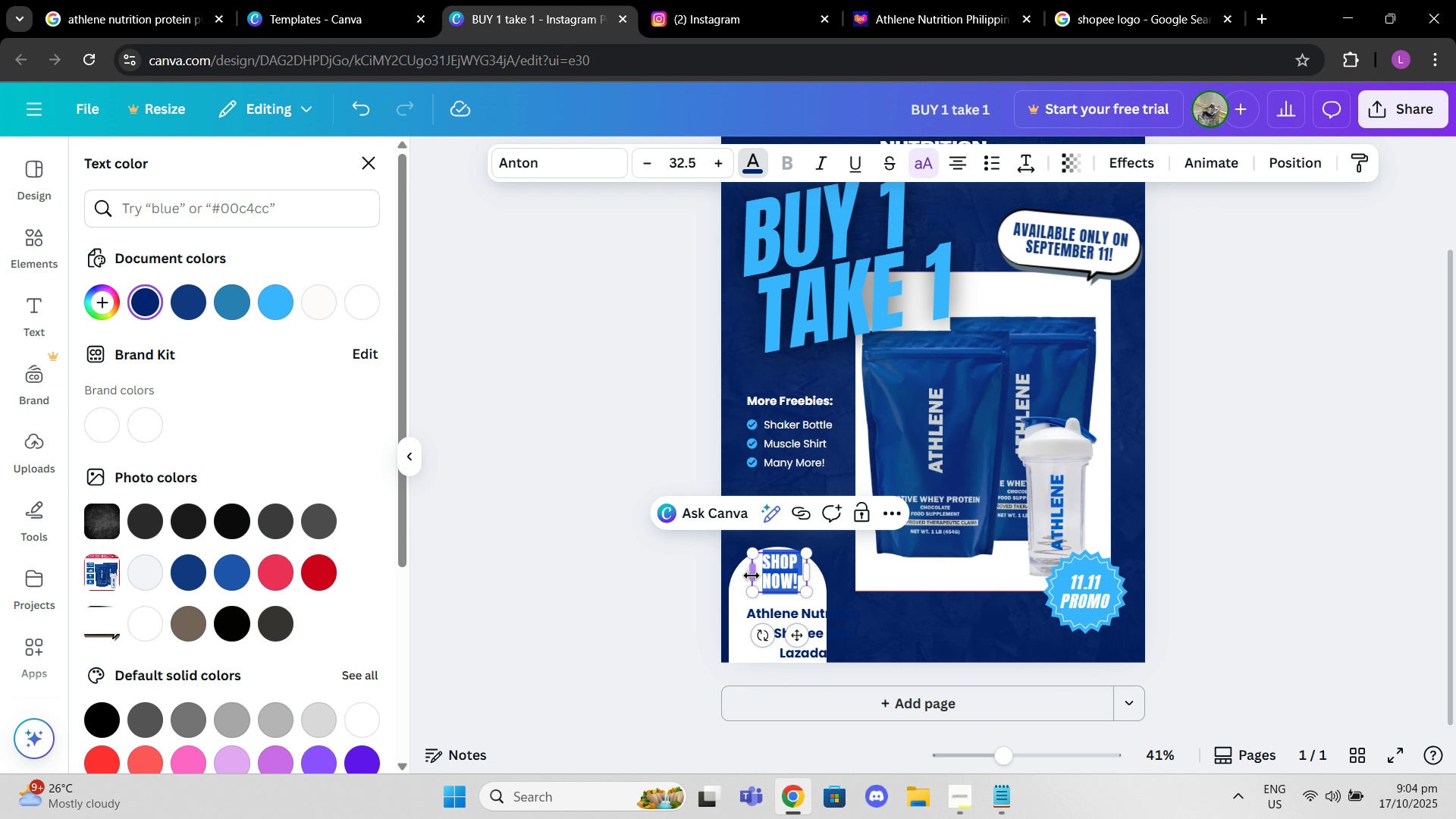 
left_click_drag(start_coordinate=[752, 576], to_coordinate=[728, 570])
 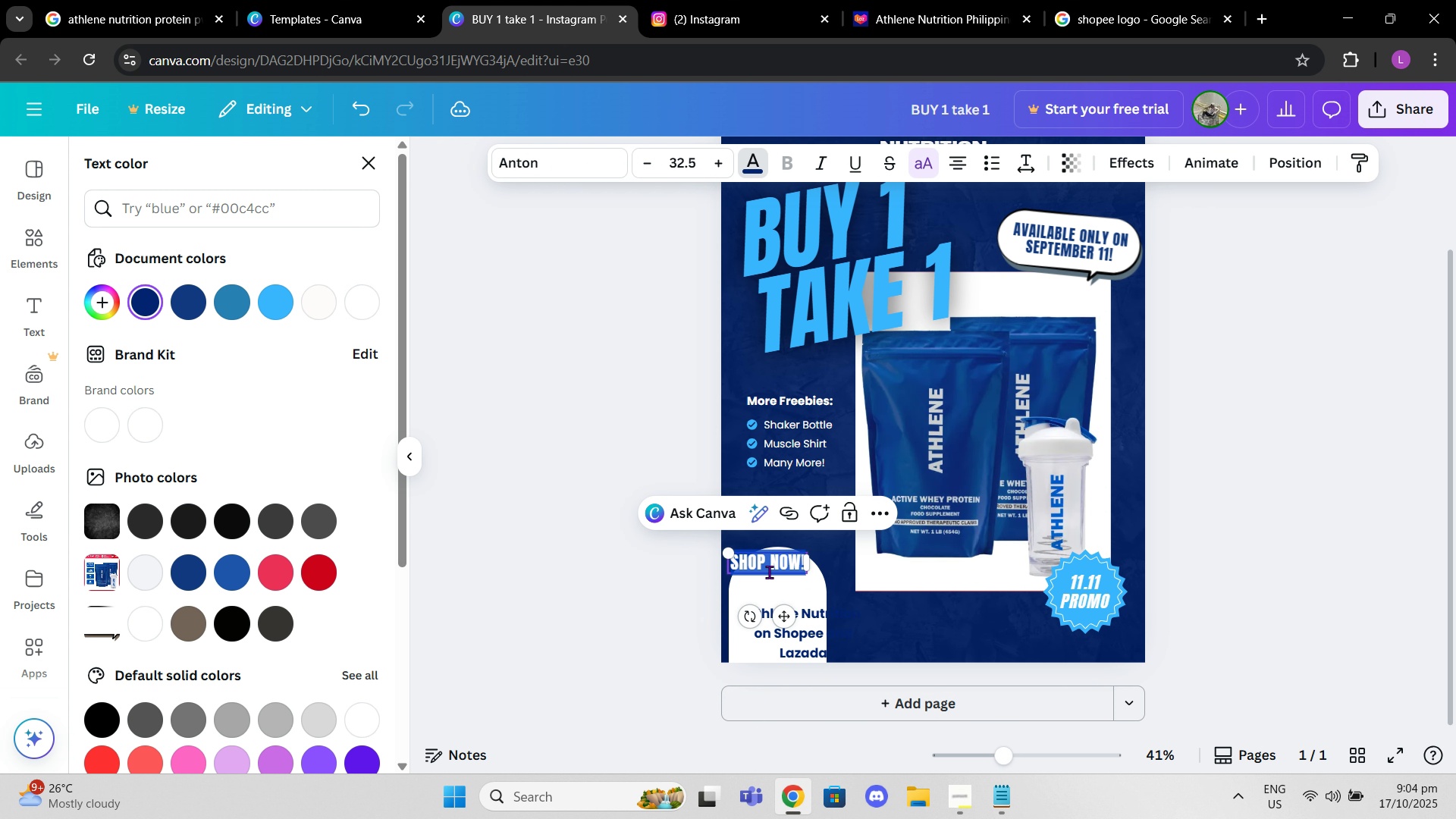 
left_click_drag(start_coordinate=[769, 572], to_coordinate=[779, 587])
 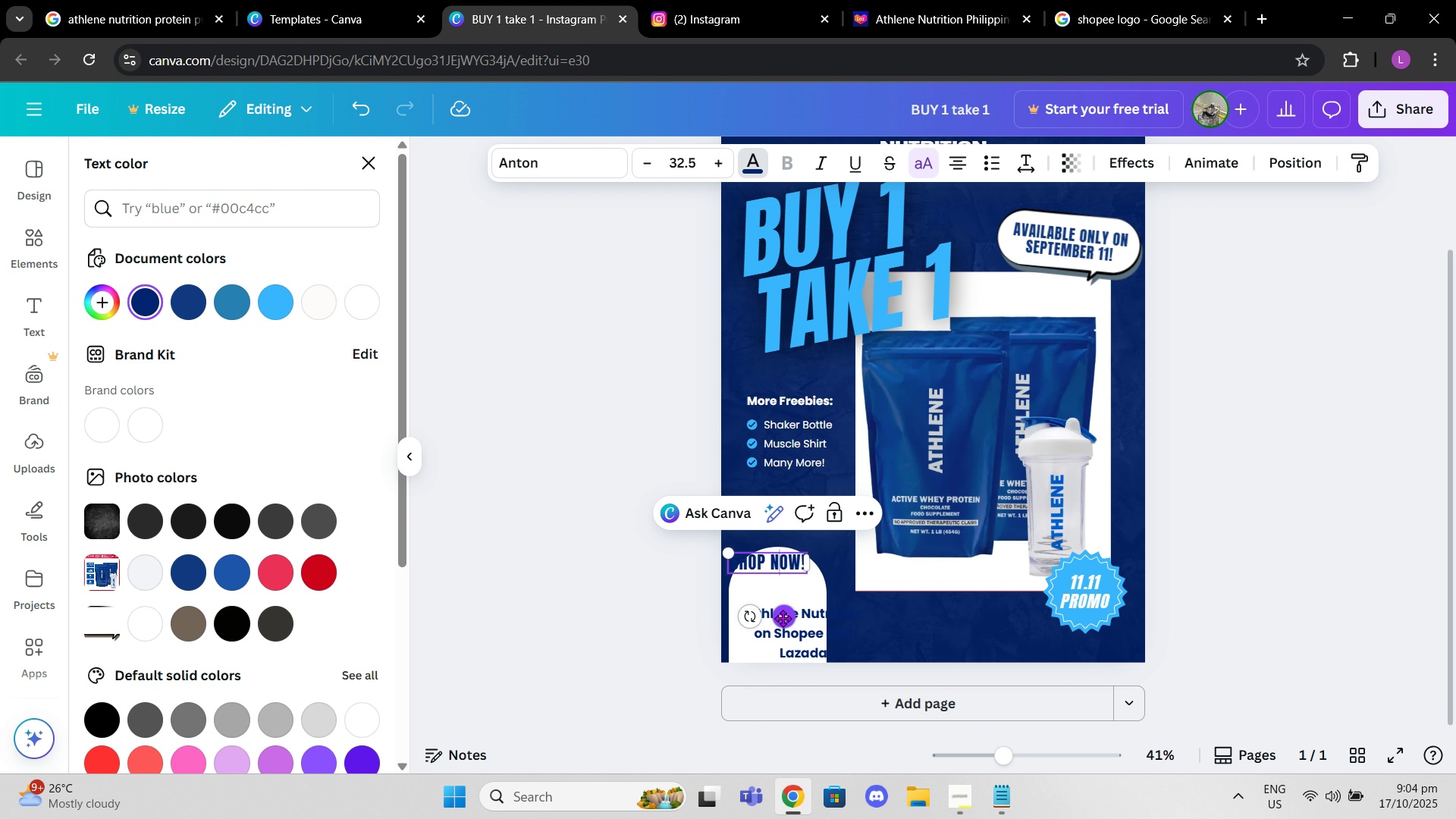 
left_click_drag(start_coordinate=[783, 619], to_coordinate=[792, 629])
 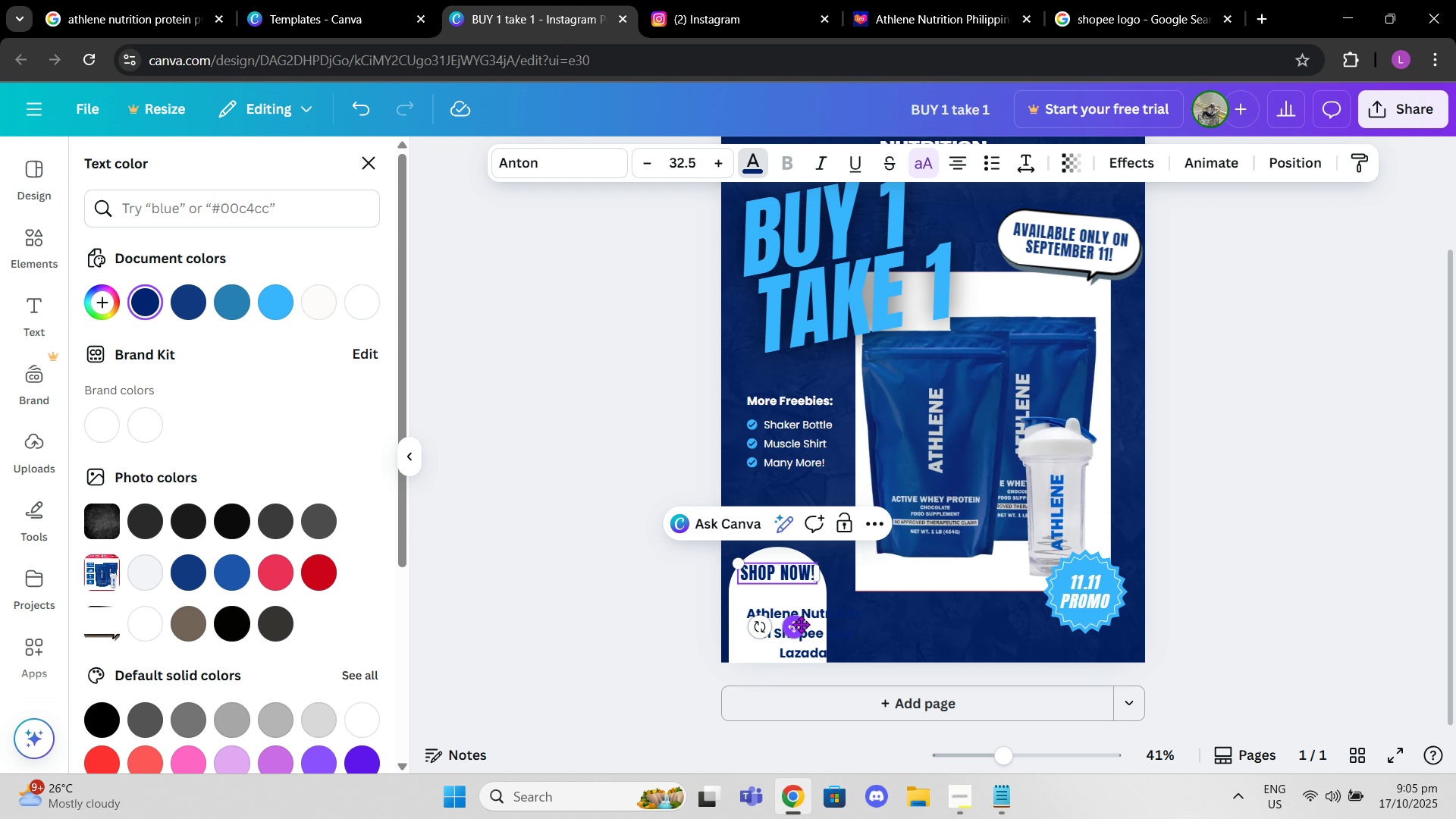 
left_click([801, 624])
 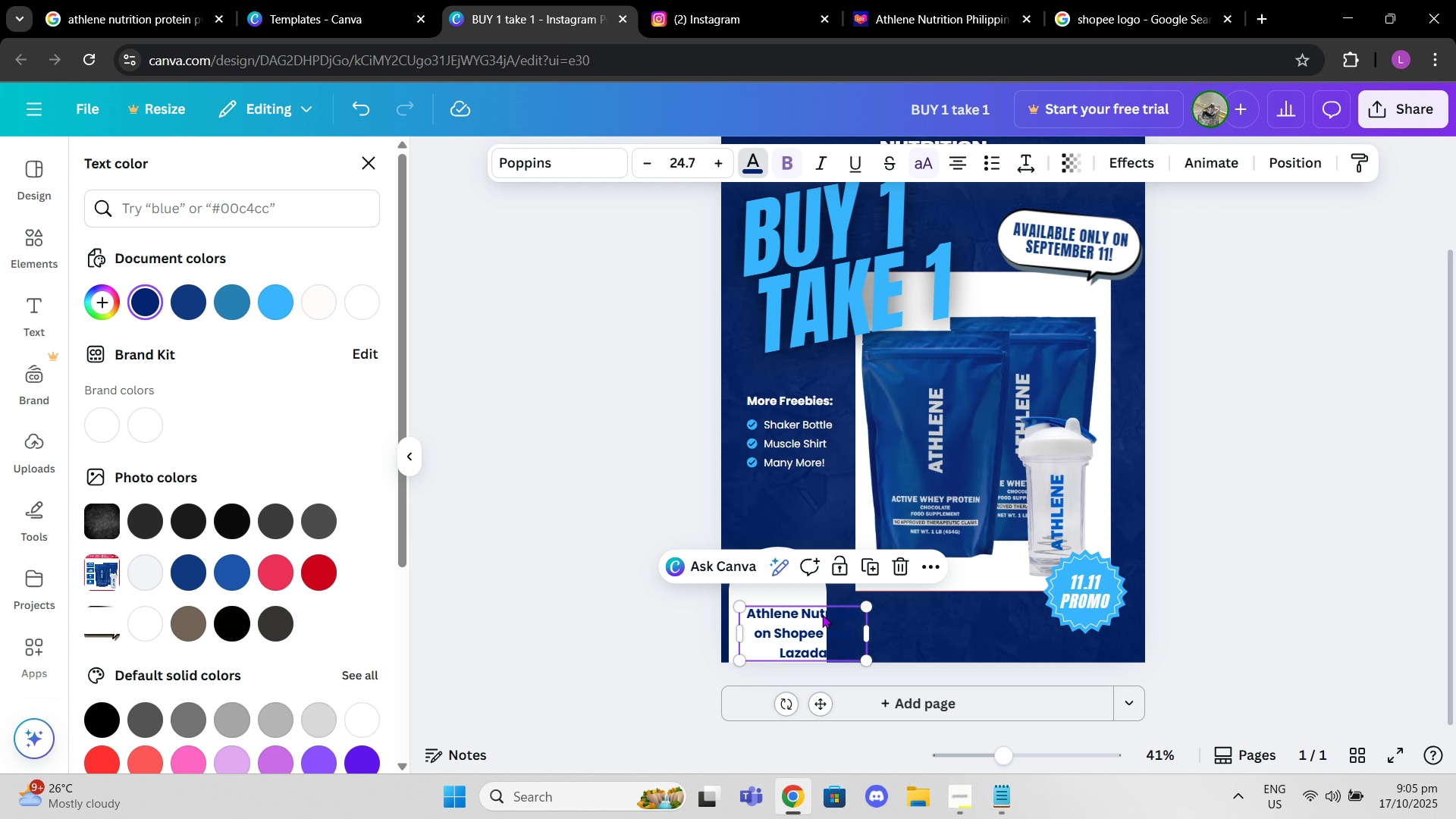 
left_click([822, 614])
 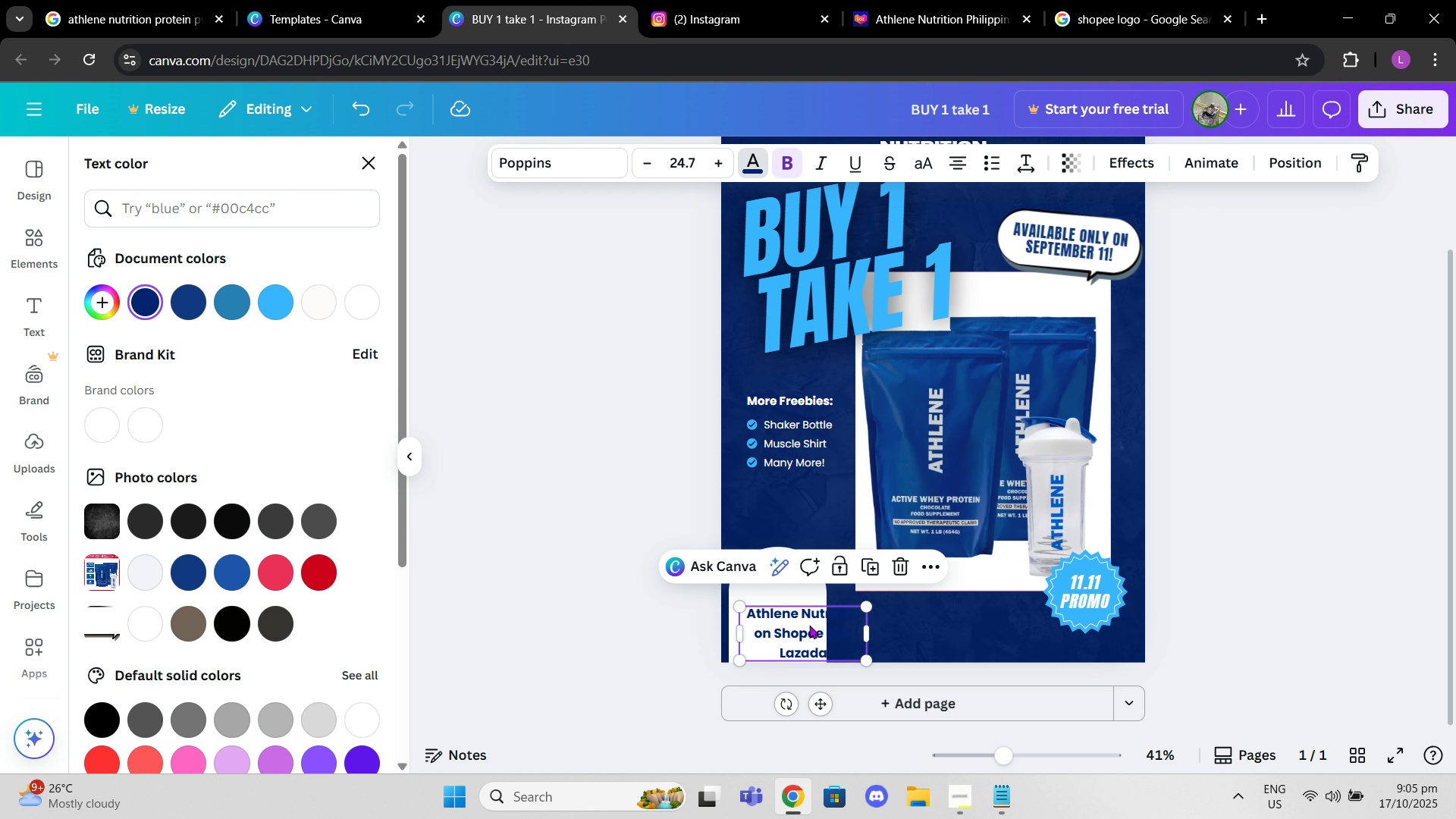 
left_click_drag(start_coordinate=[809, 625], to_coordinate=[791, 608])
 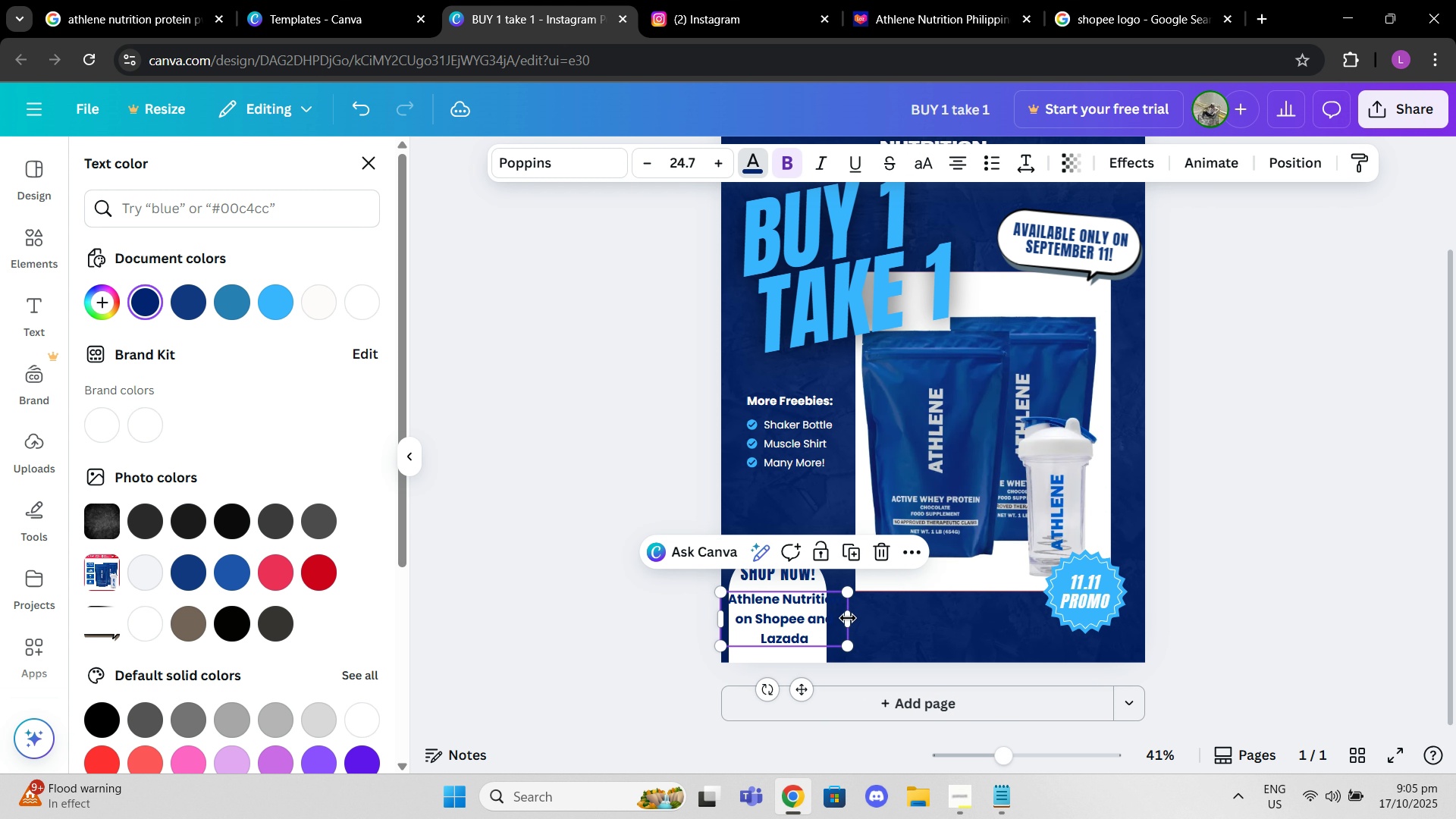 
left_click_drag(start_coordinate=[848, 618], to_coordinate=[819, 624])
 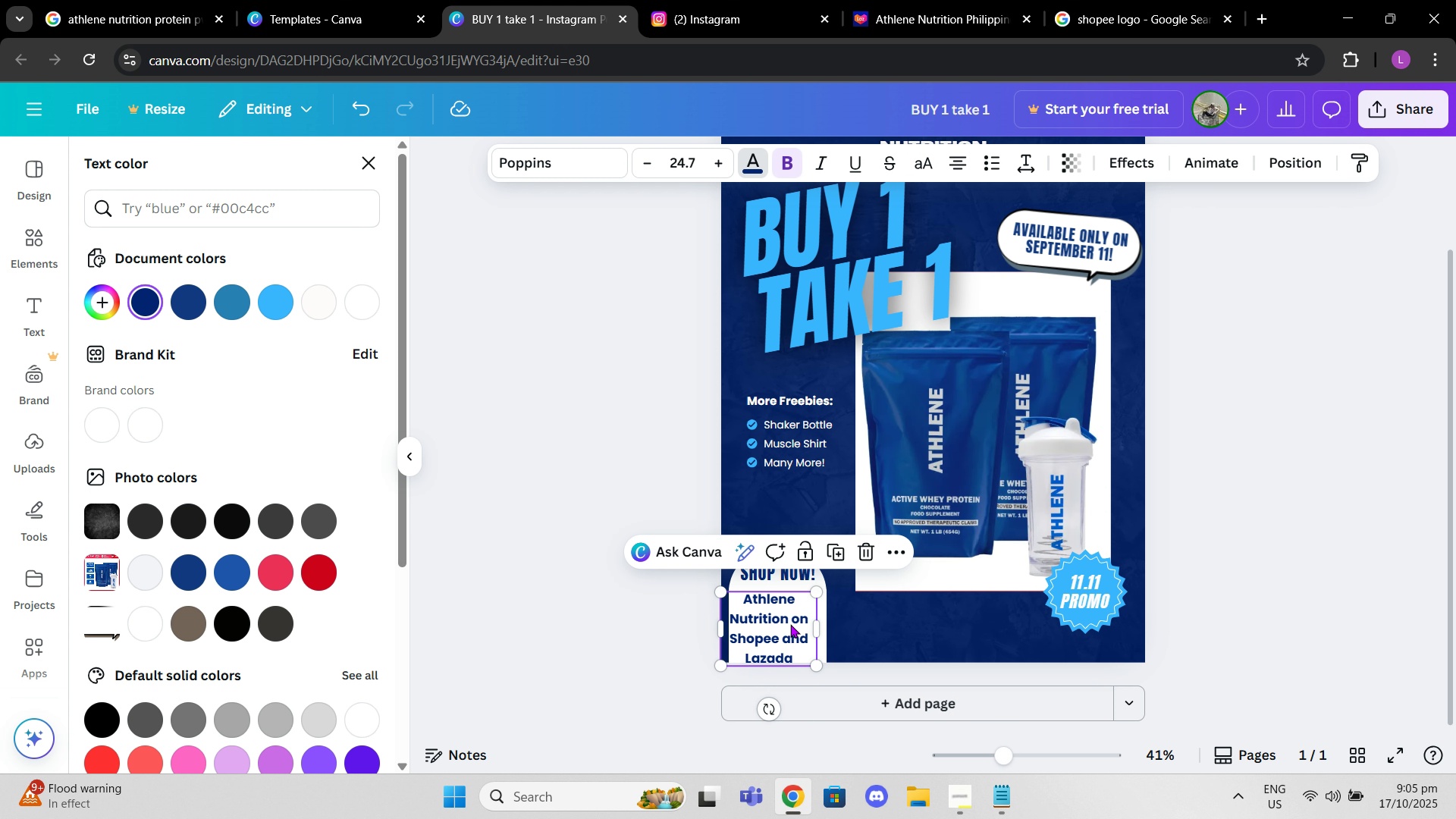 
left_click_drag(start_coordinate=[790, 624], to_coordinate=[797, 619])
 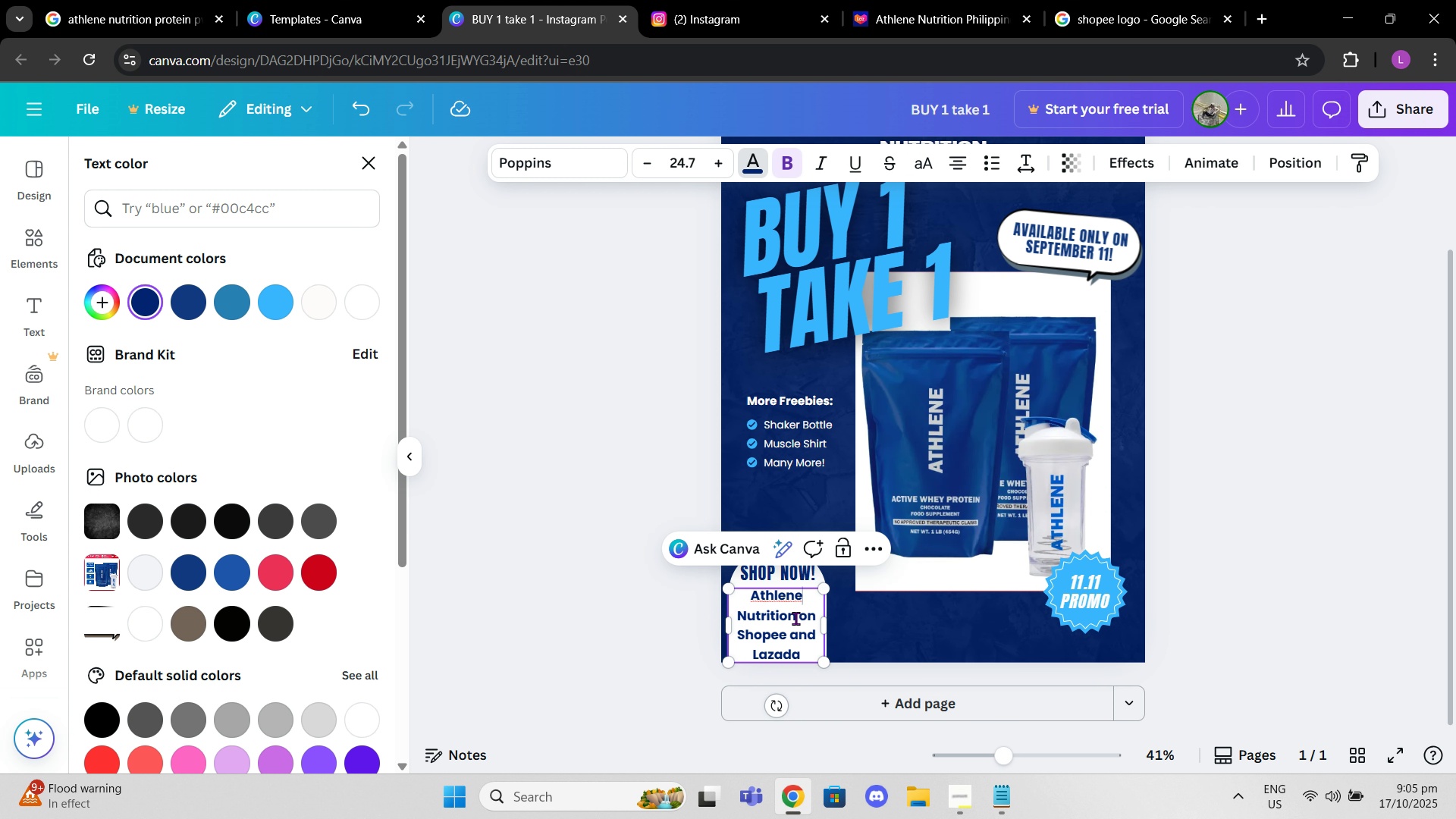 
double_click([795, 618])
 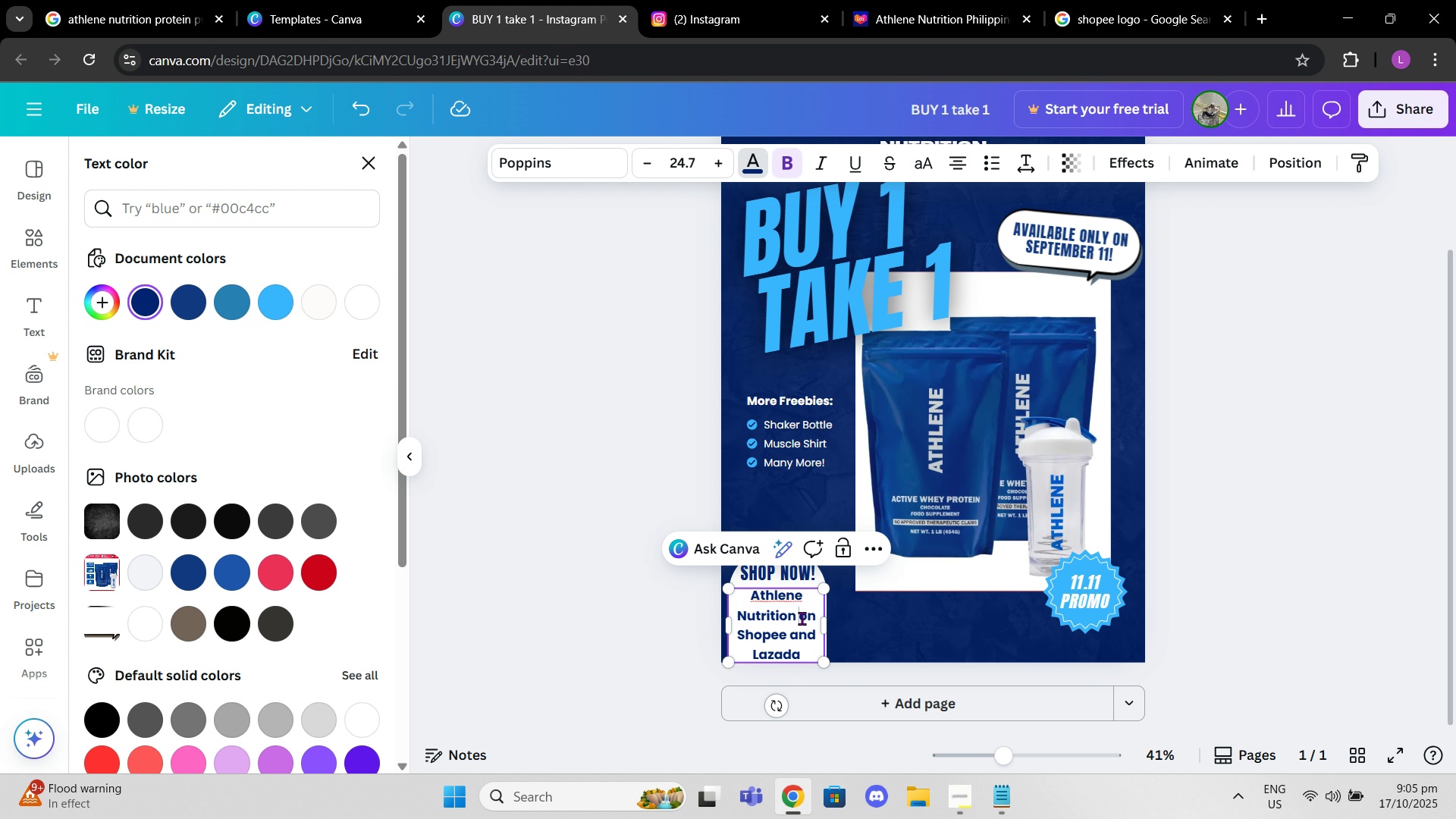 
left_click_drag(start_coordinate=[802, 618], to_coordinate=[805, 656])
 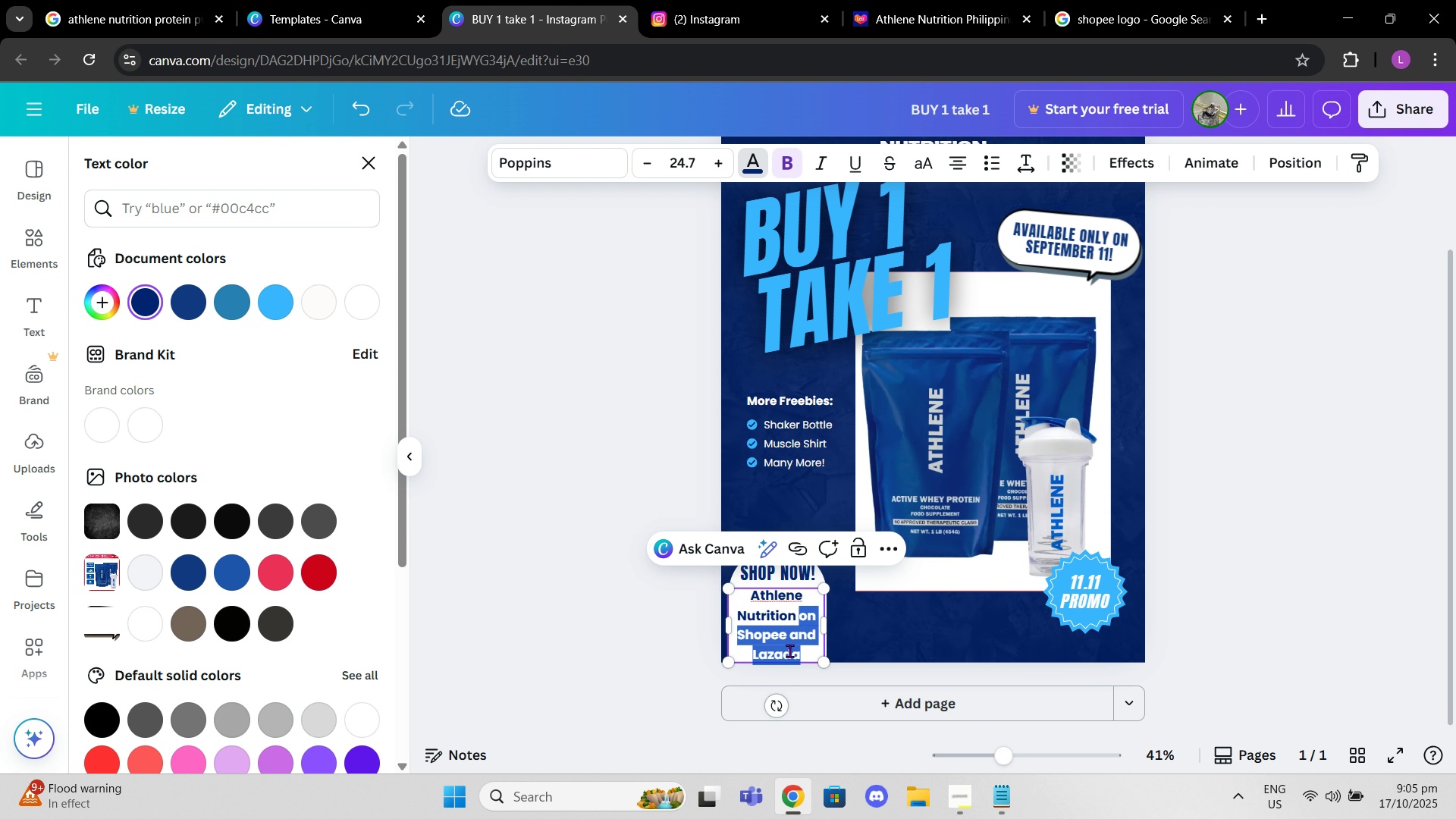 
key(Backspace)
 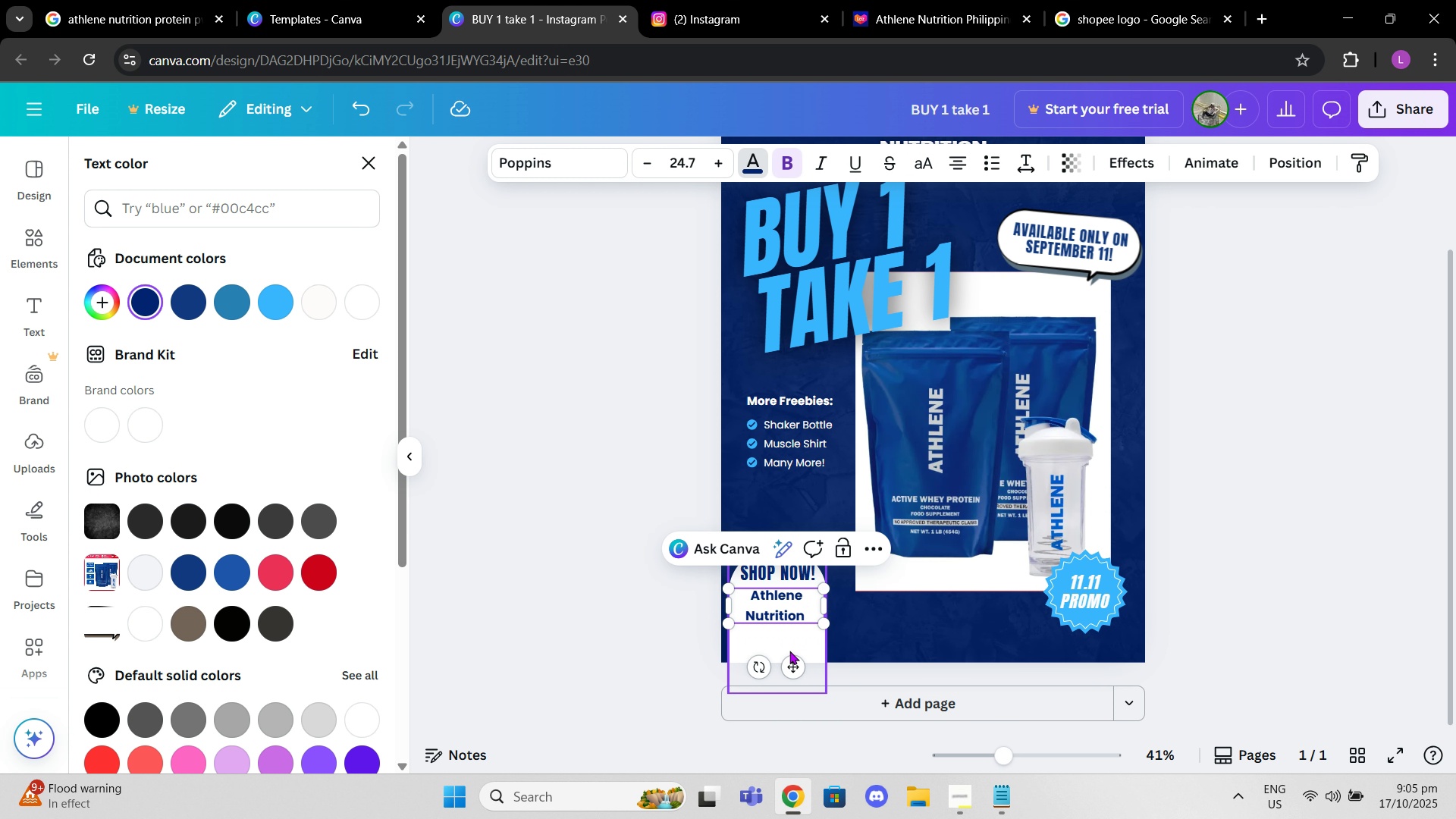 
key(Backspace)
 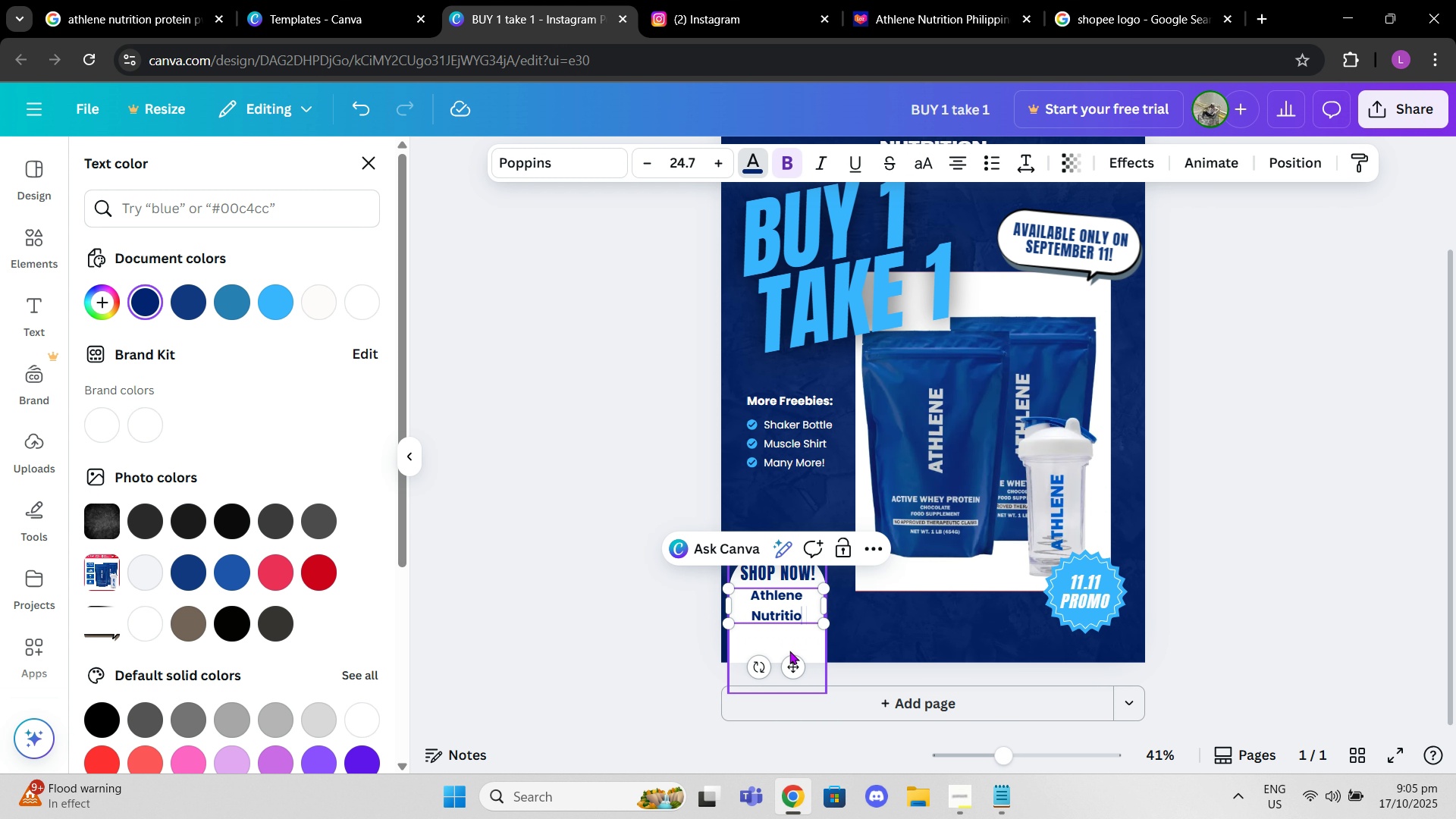 
key(Backspace)
 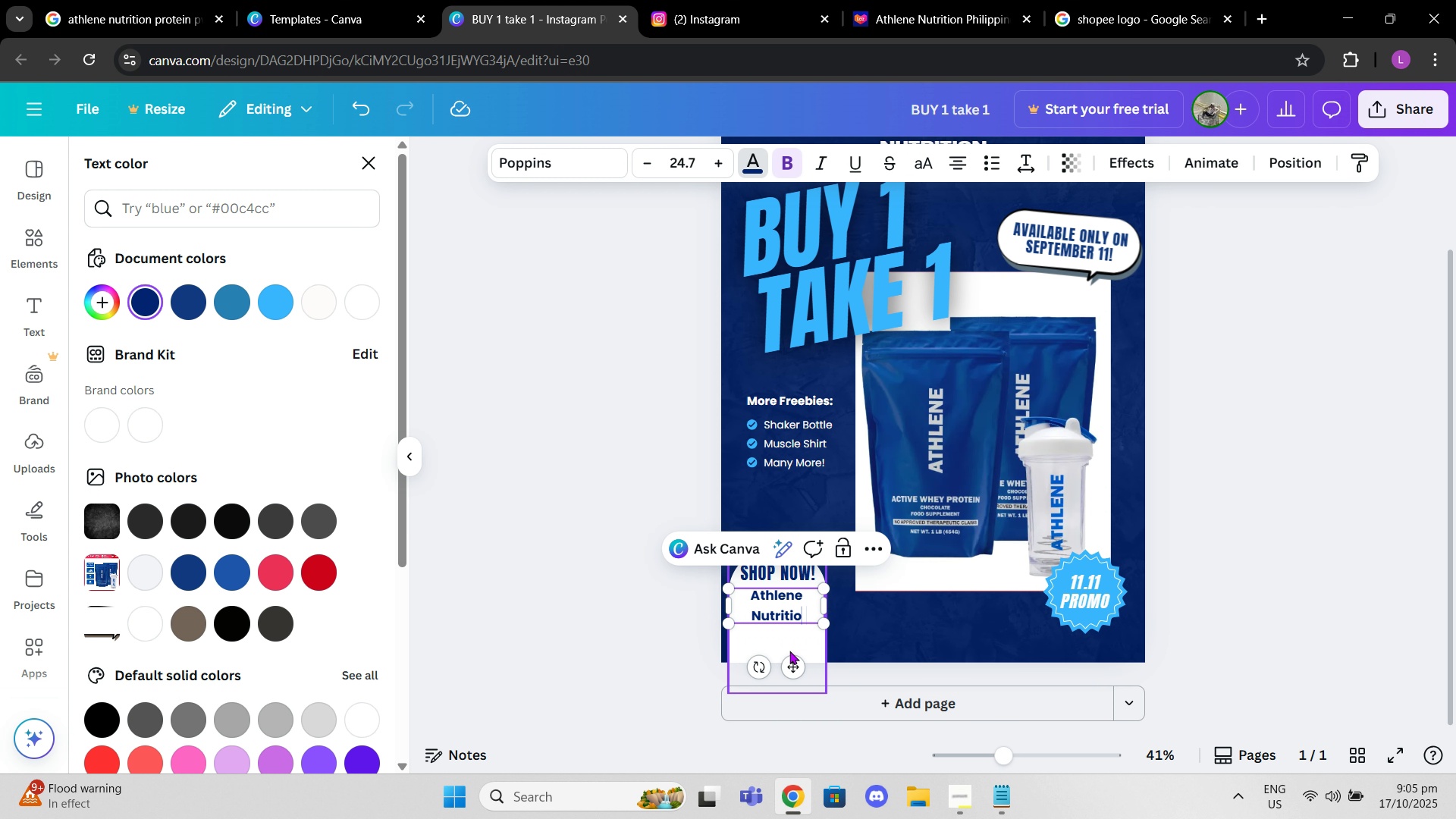 
key(N)
 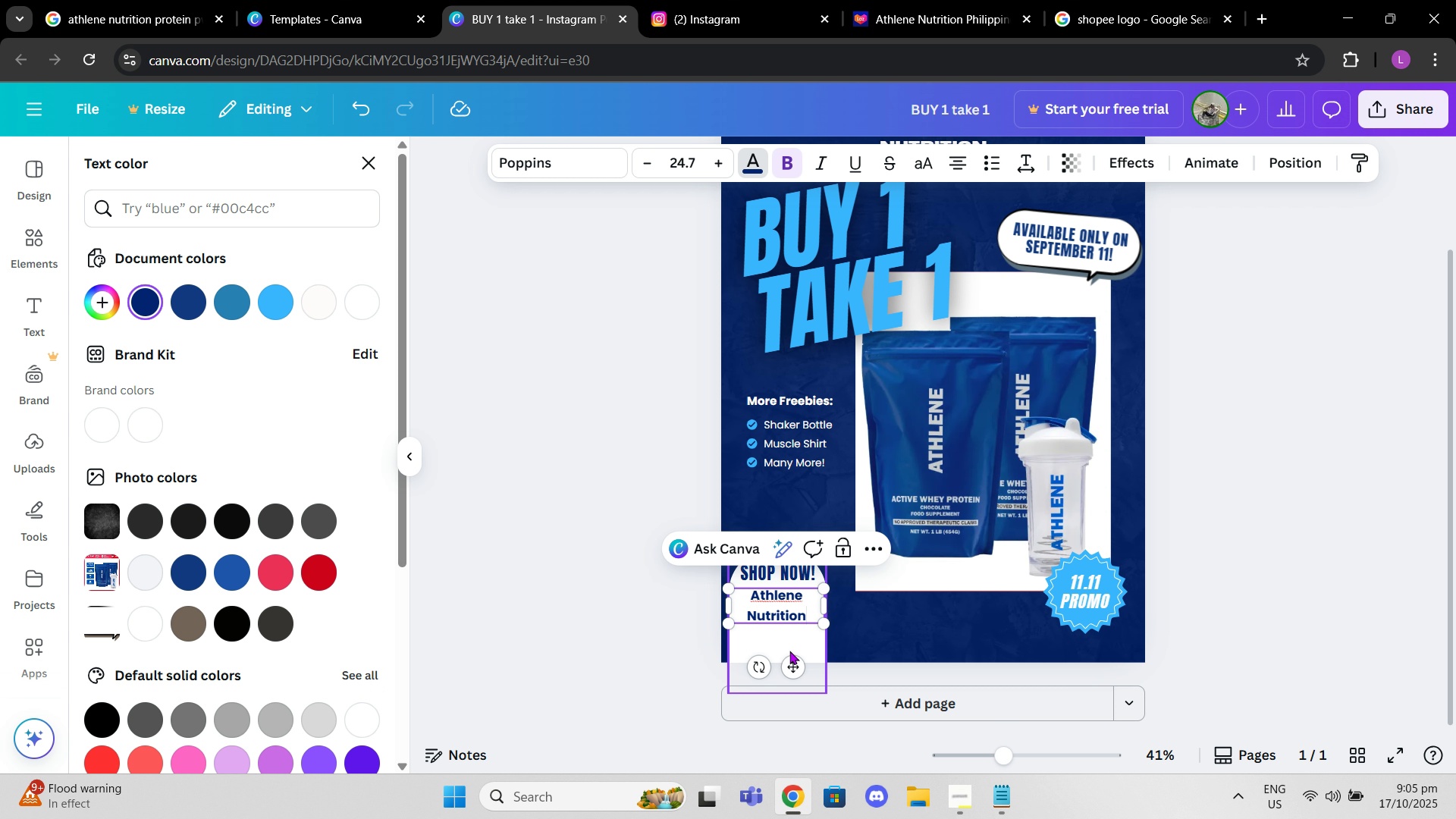 
hold_key(key=ShiftLeft, duration=0.56)
 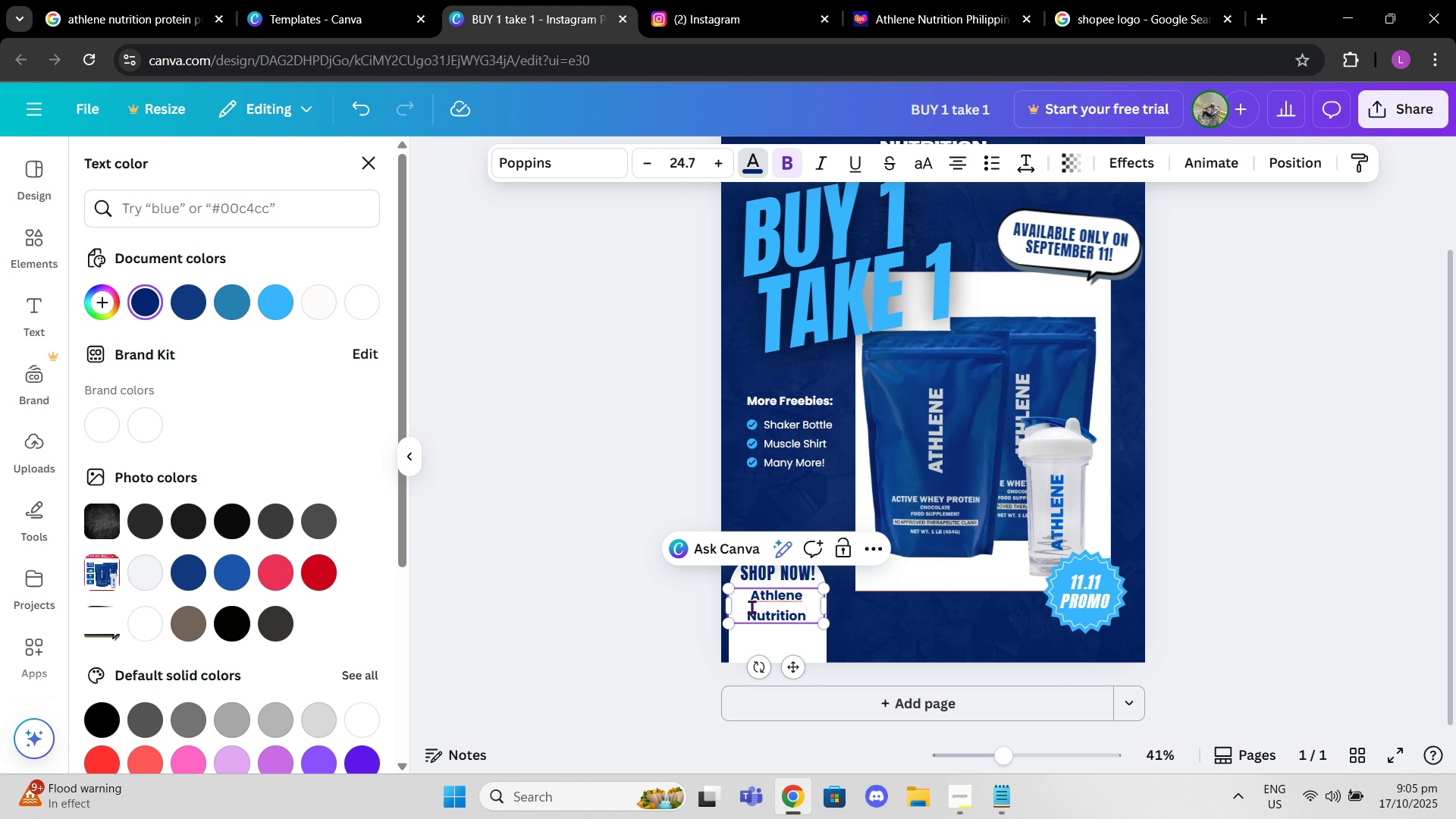 
left_click([748, 604])
 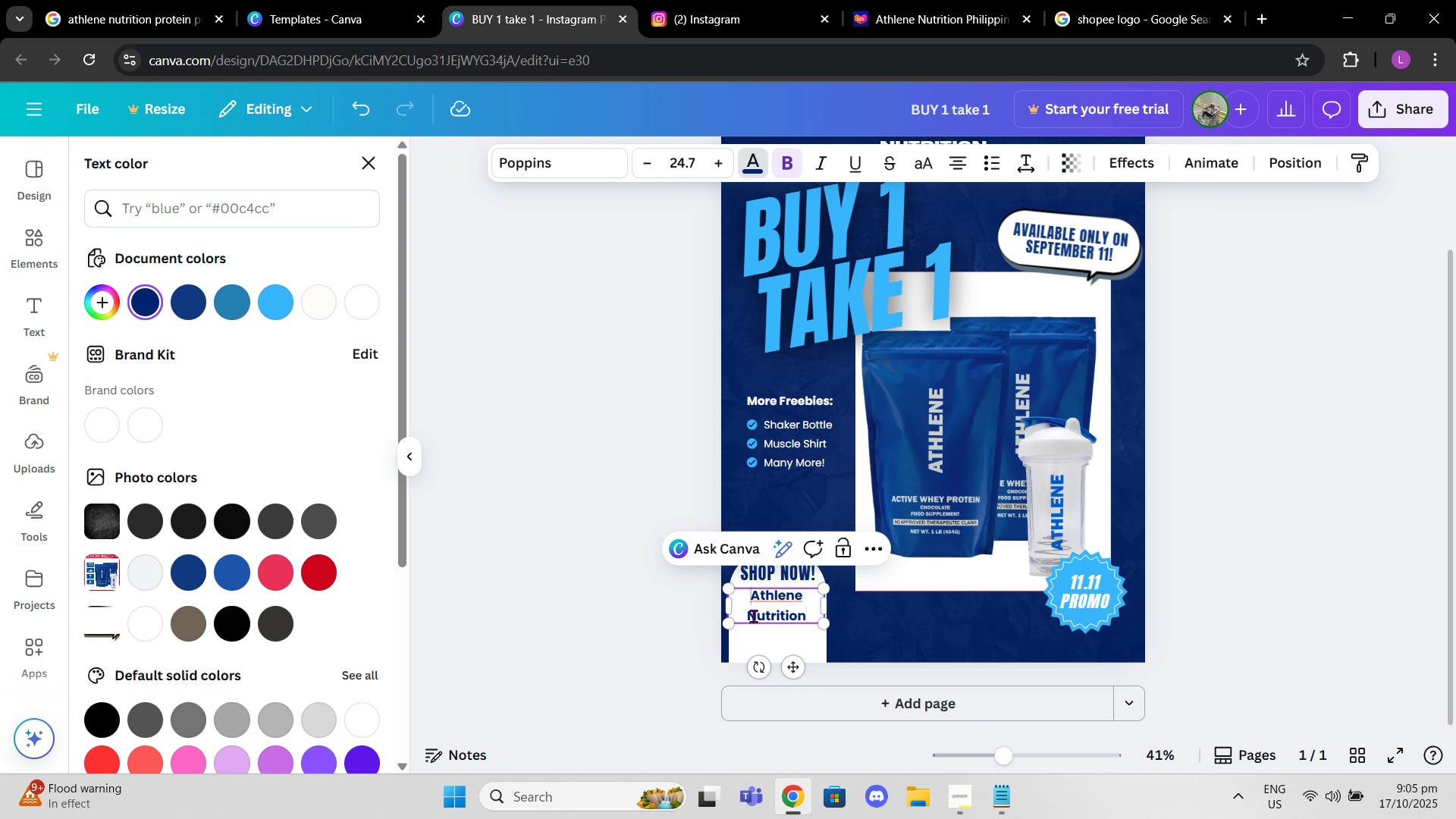 
type(@ )
key(Backspace)
key(Backspace)
type(at )
 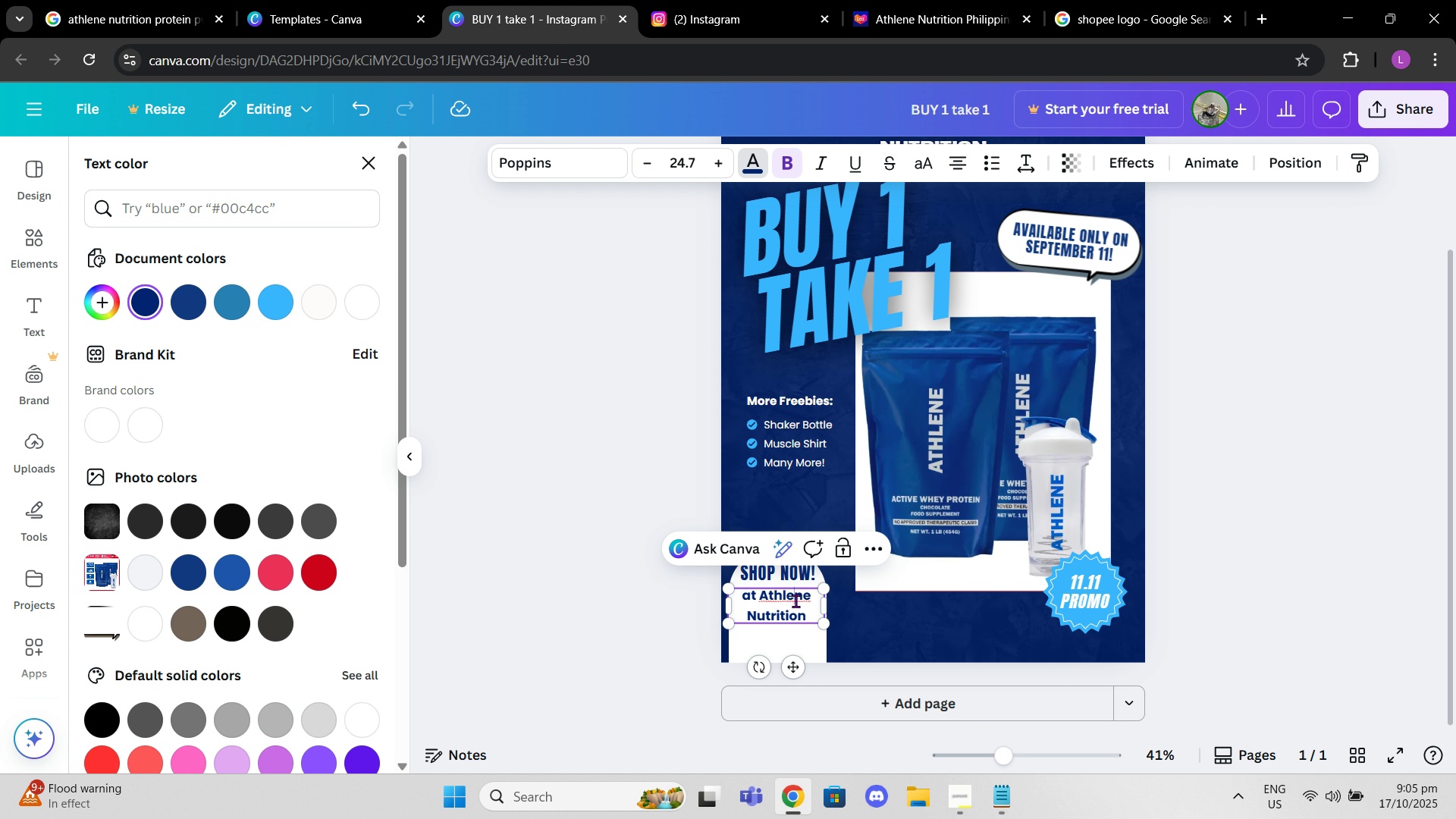 
double_click([810, 614])
 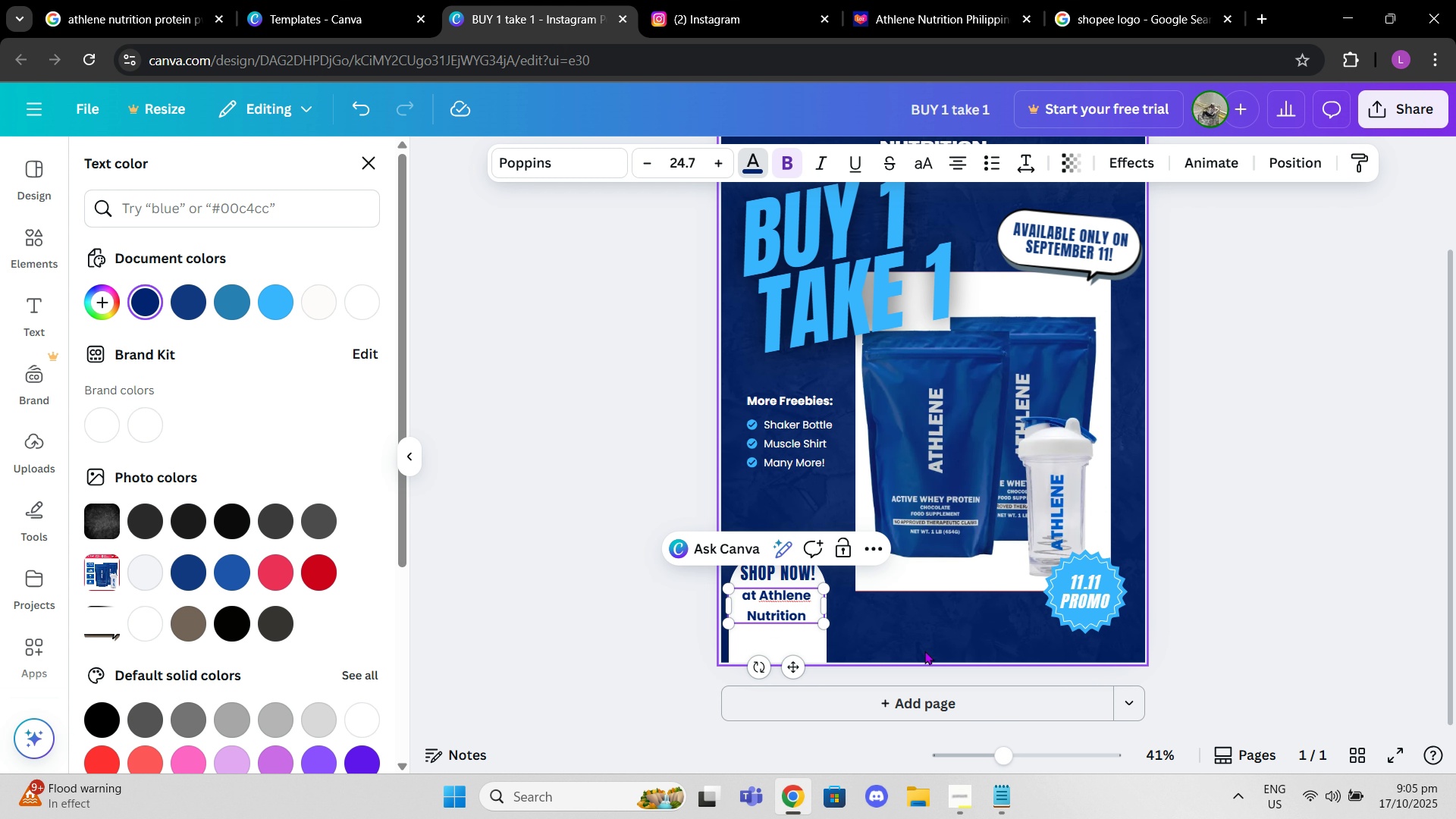 
left_click([924, 651])
 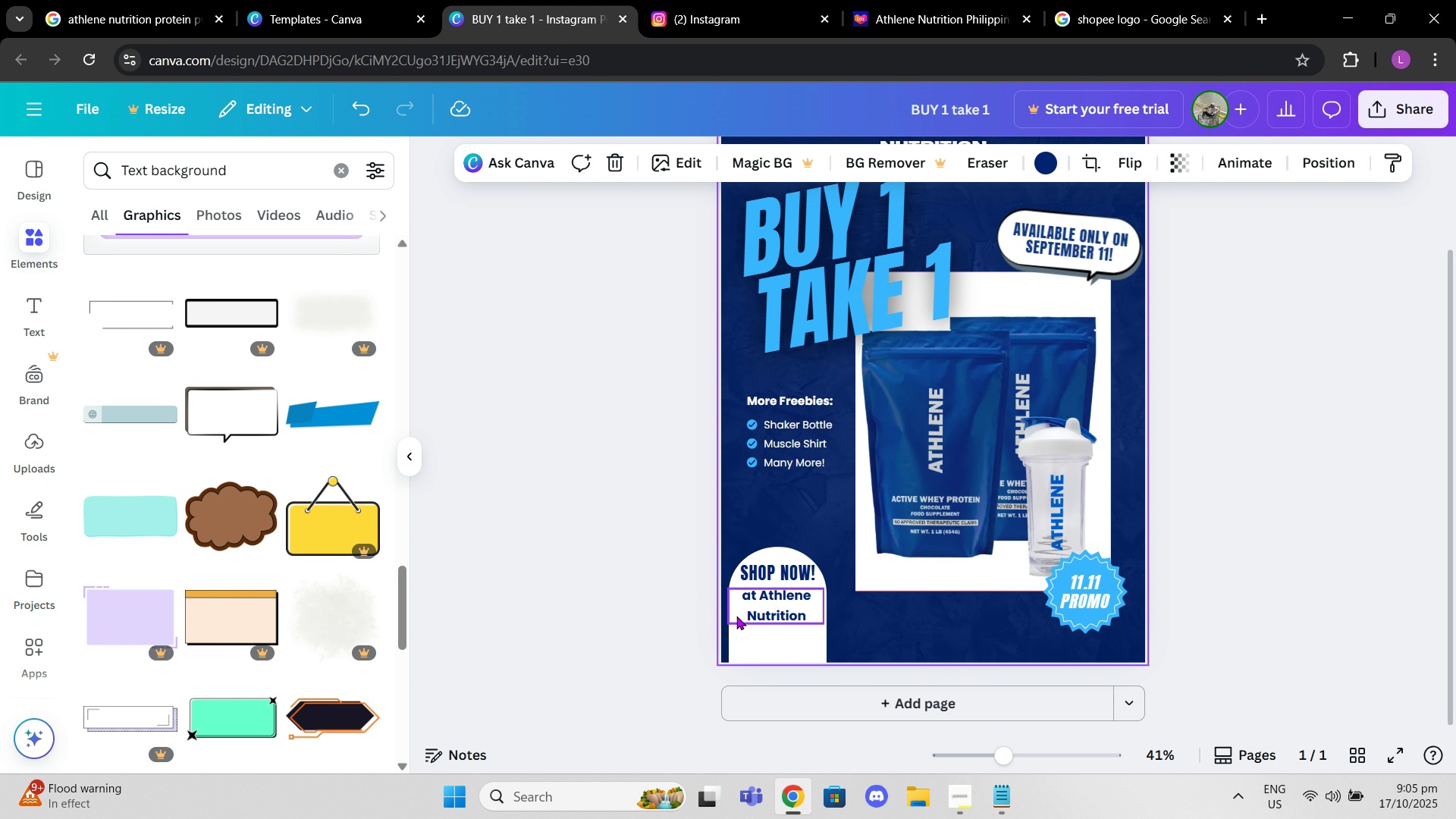 
left_click_drag(start_coordinate=[761, 616], to_coordinate=[760, 612])
 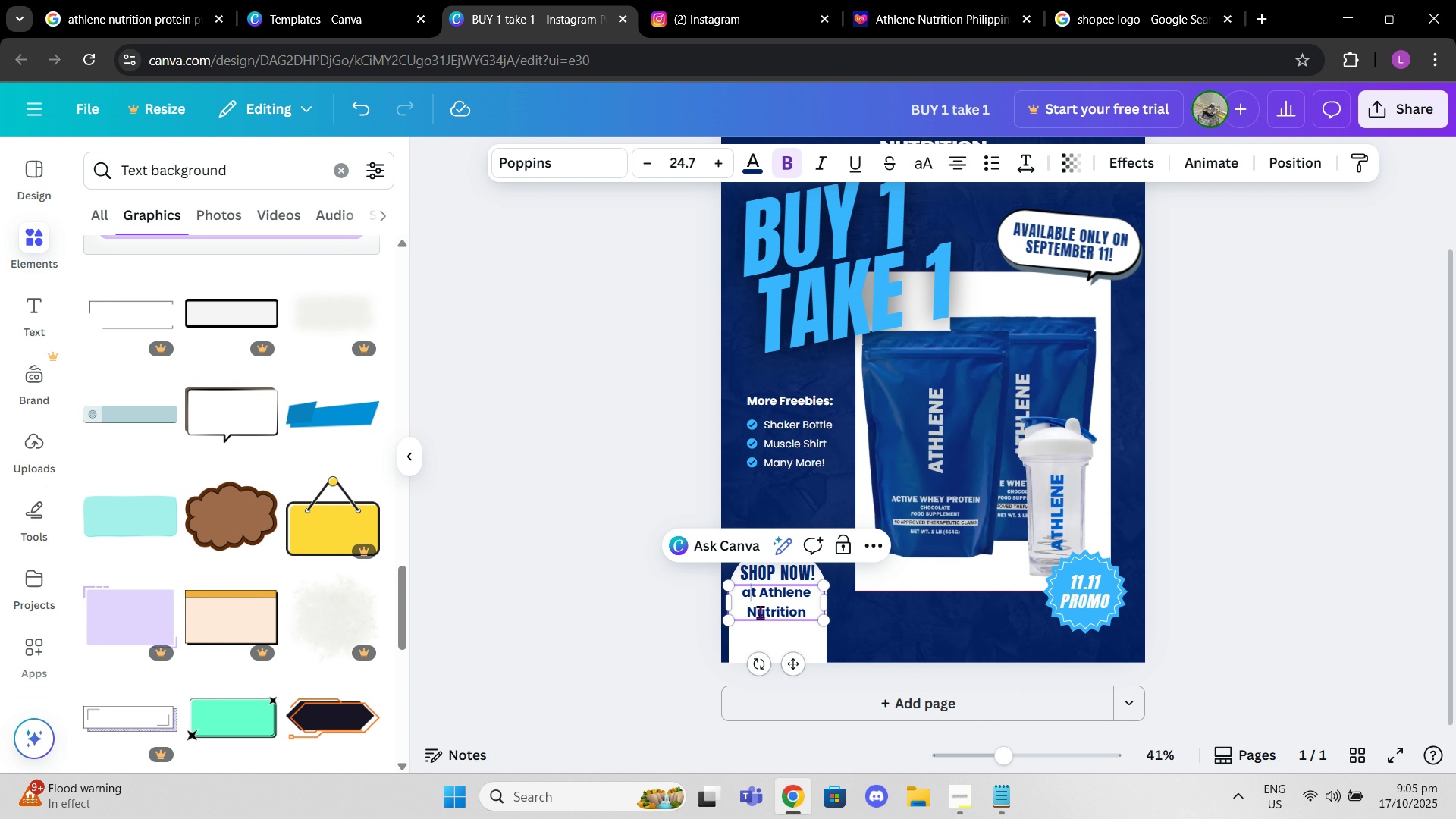 
left_click([760, 612])
 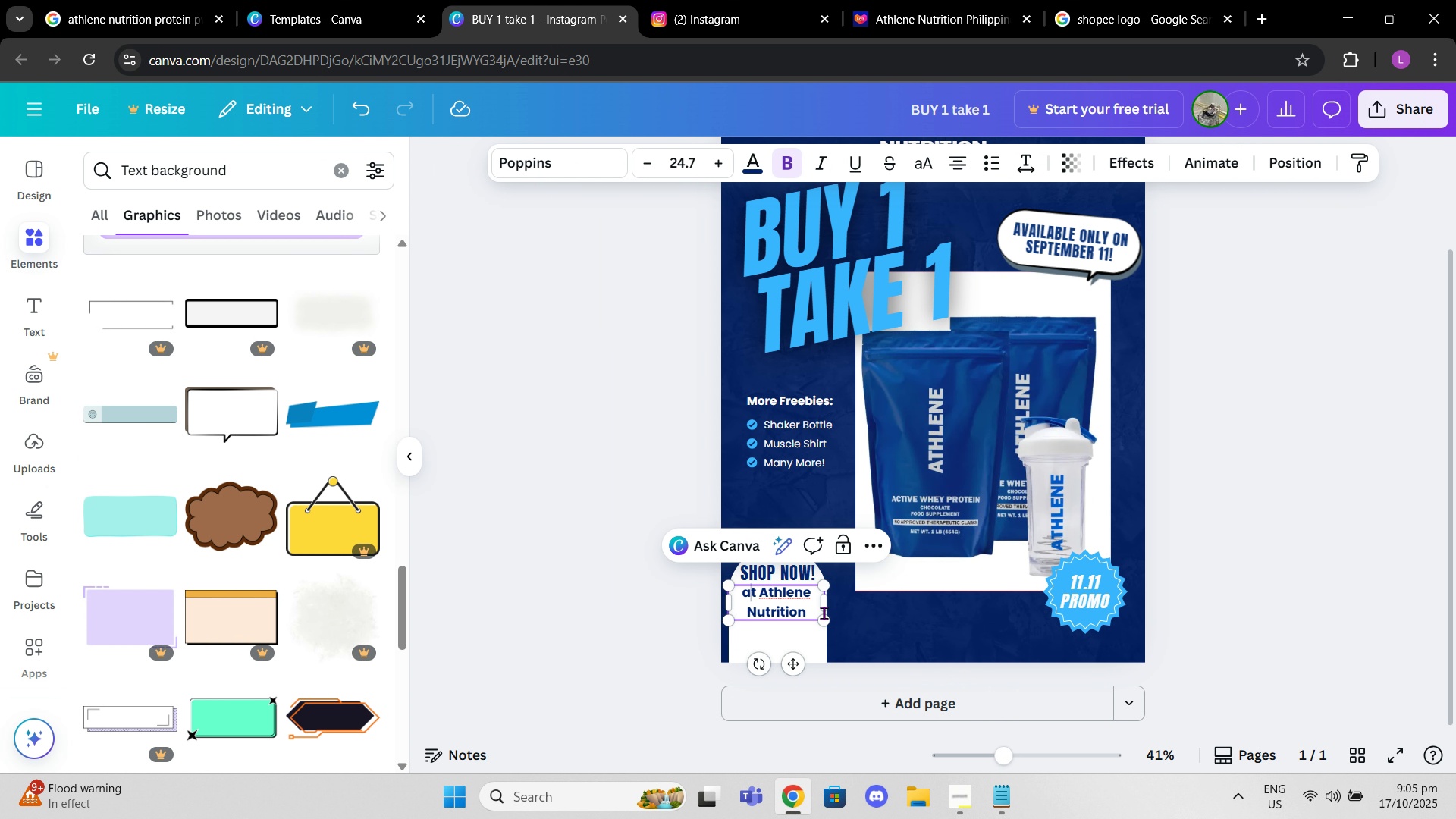 
left_click_drag(start_coordinate=[814, 610], to_coordinate=[742, 591])
 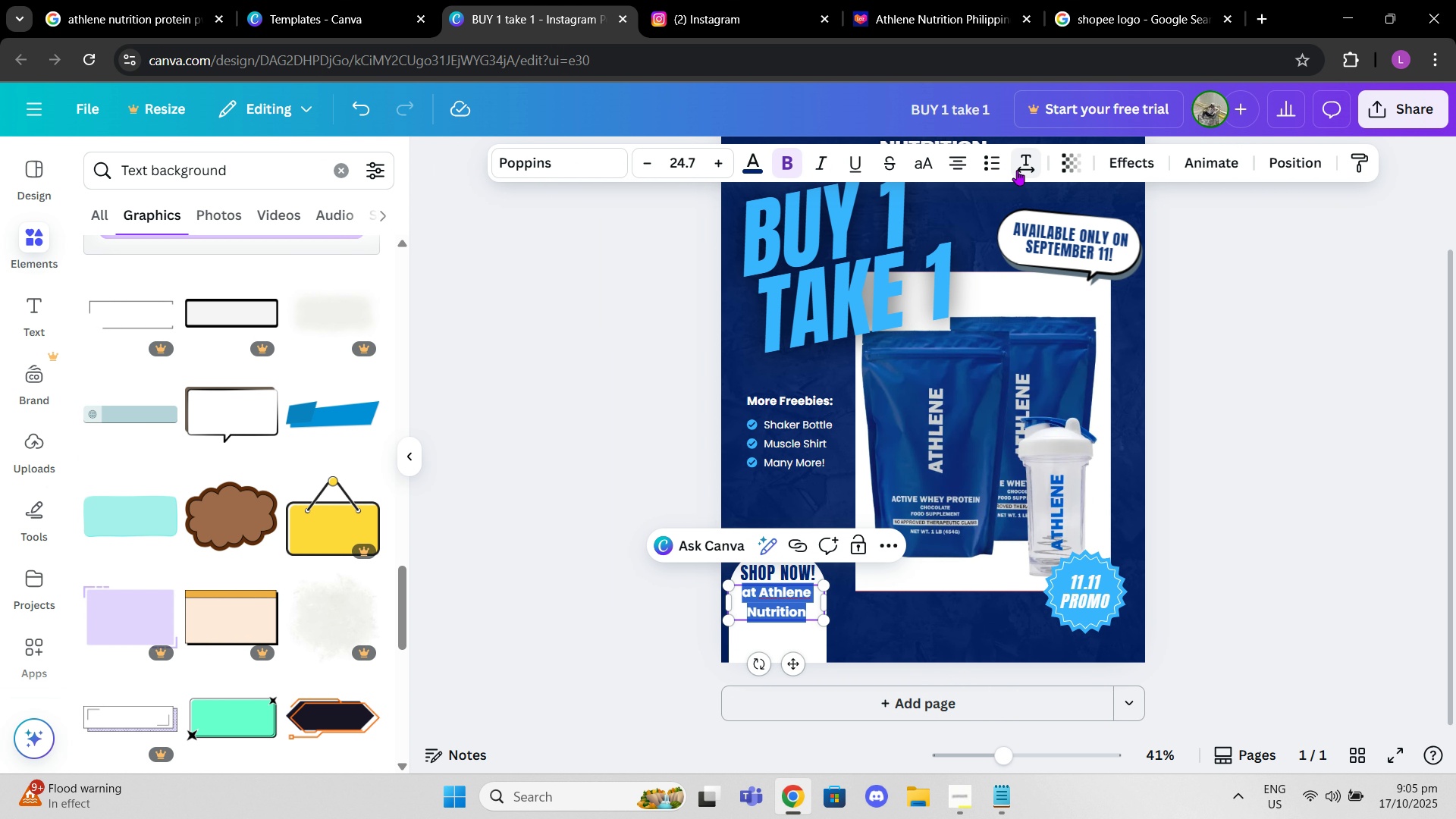 
left_click([1017, 170])
 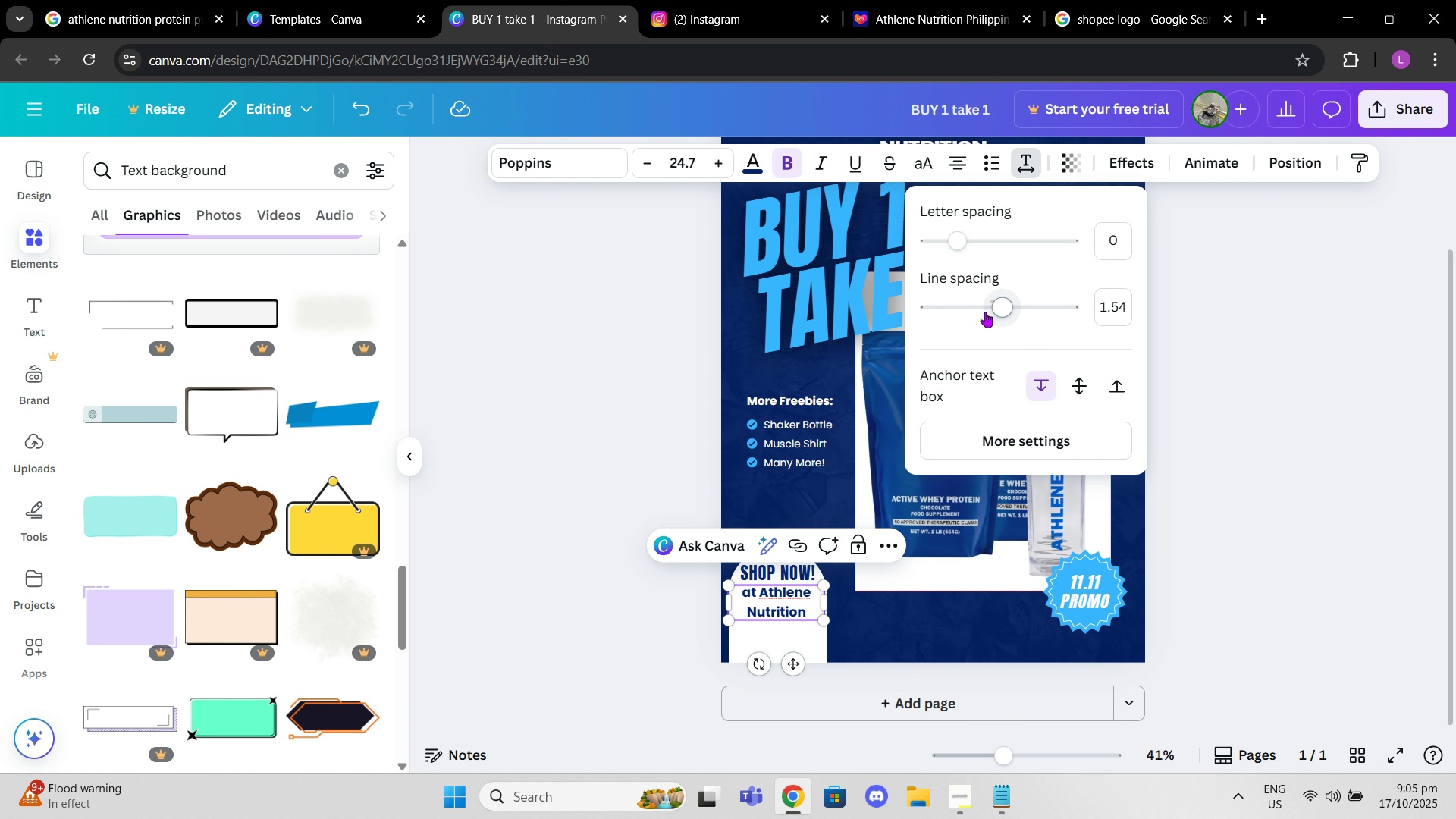 
left_click_drag(start_coordinate=[985, 312], to_coordinate=[958, 313])
 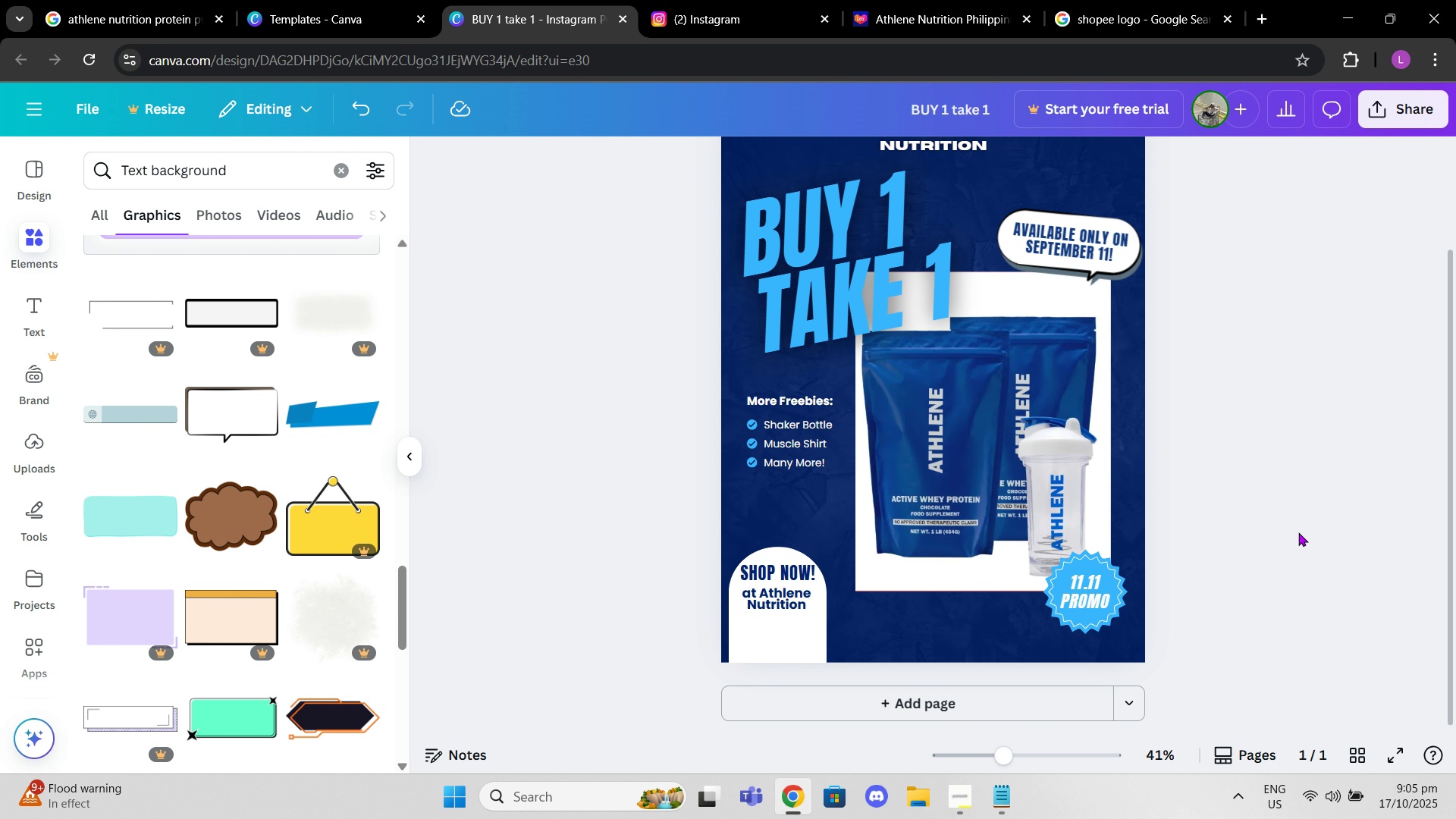 
double_click([1298, 532])
 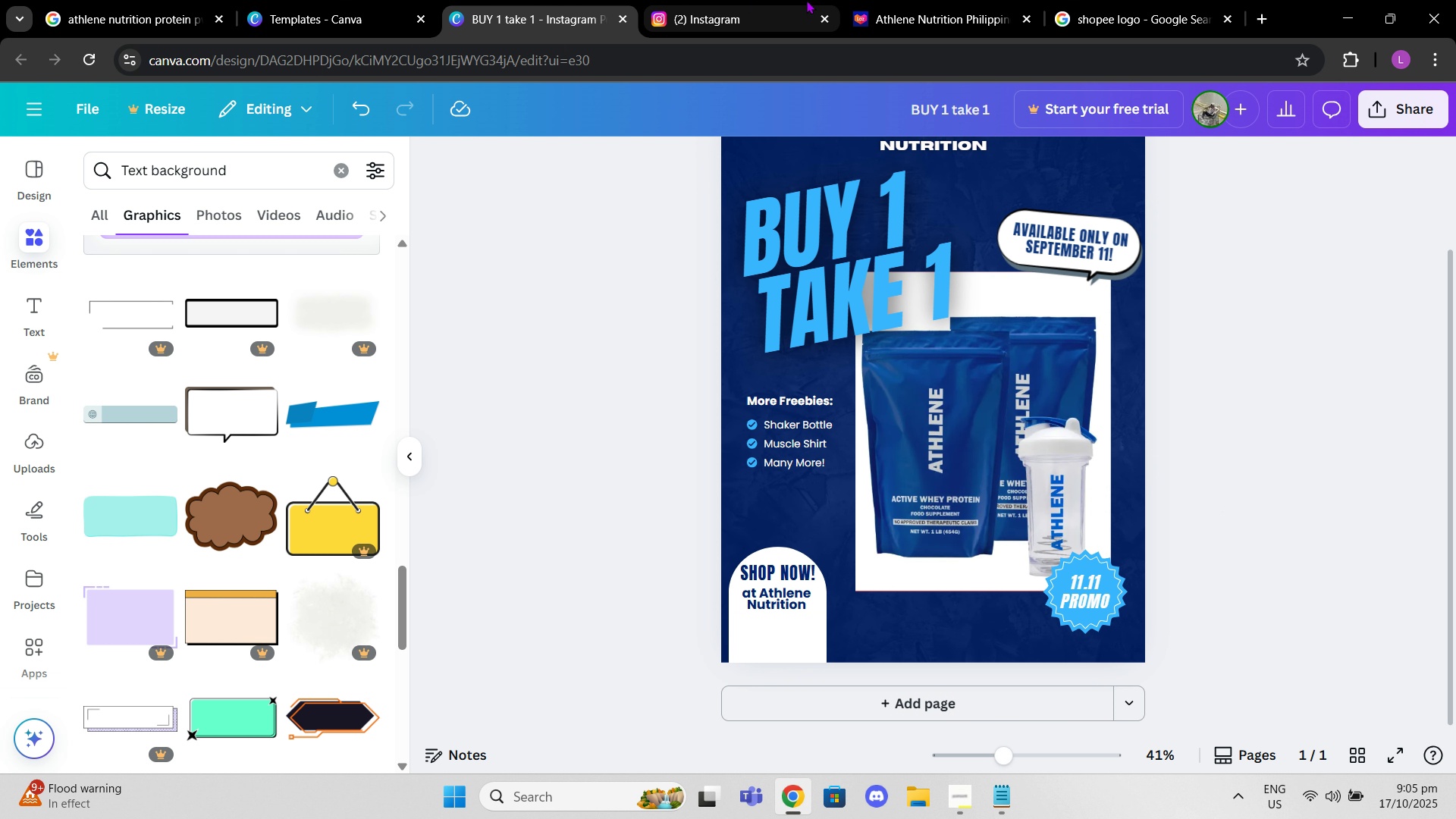 
left_click([983, 0])
 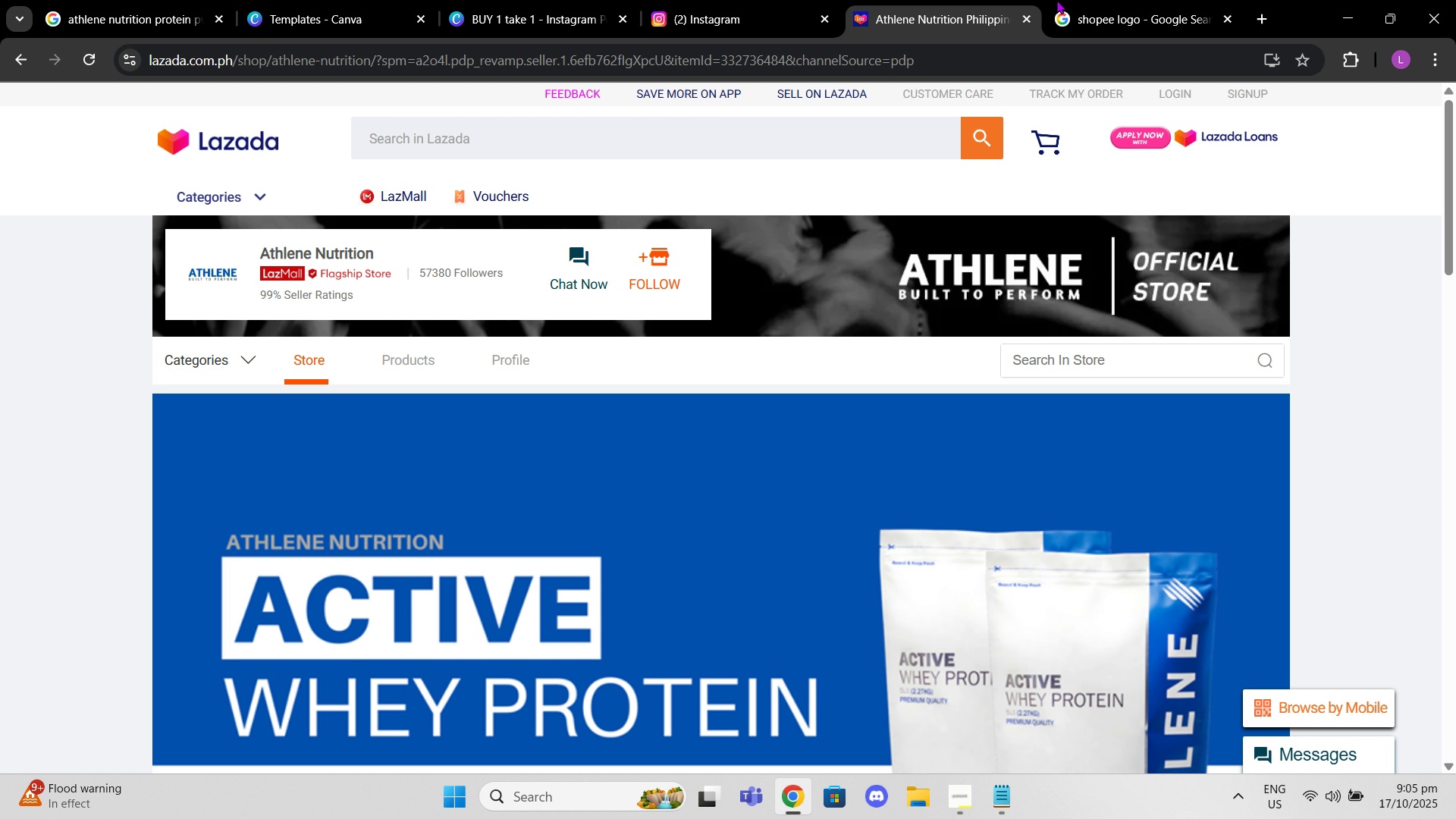 
left_click([1060, 0])
 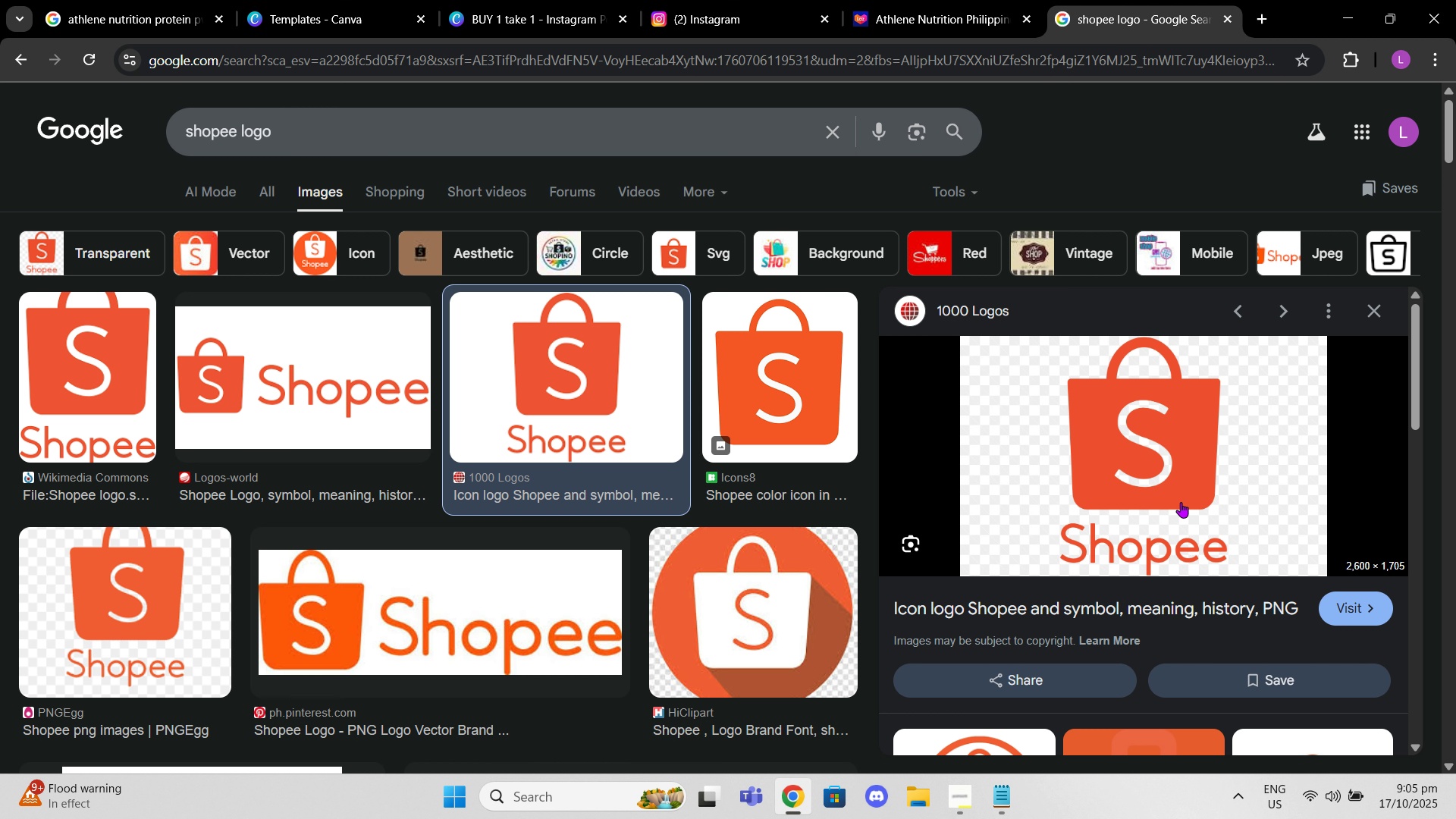 
hold_key(key=ControlLeft, duration=0.5)
 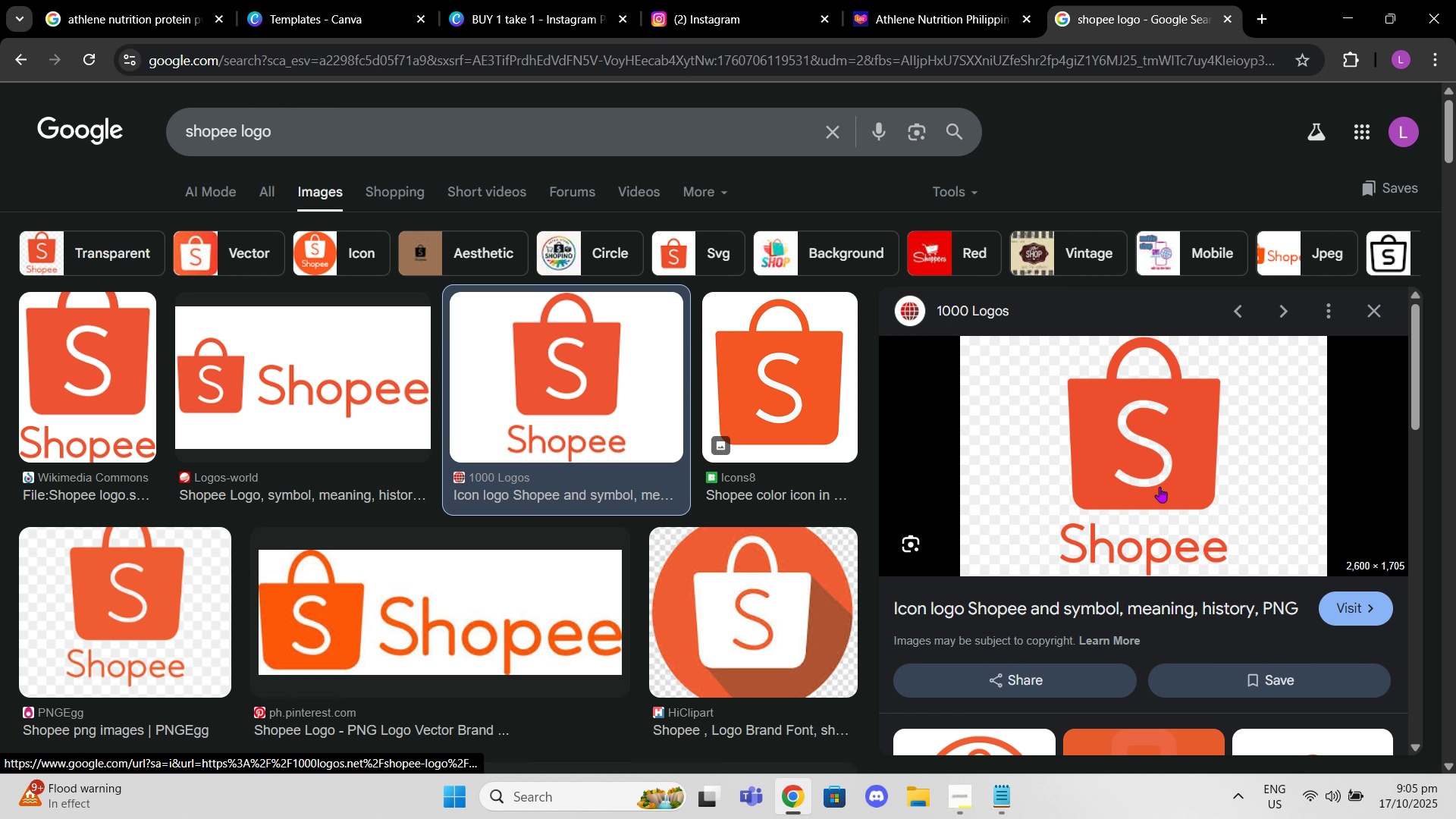 
left_click([1159, 487])
 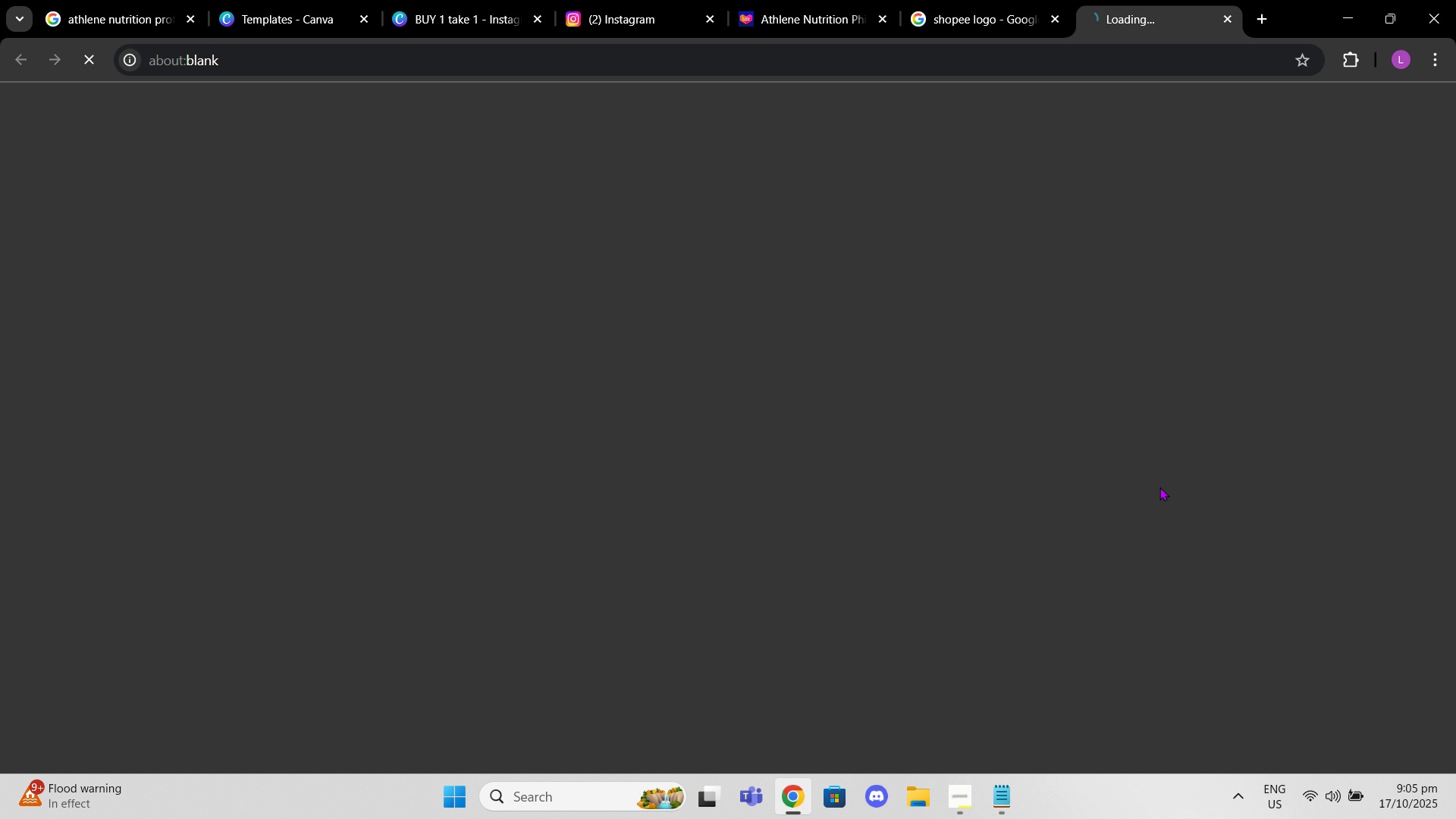 
right_click([1159, 487])
 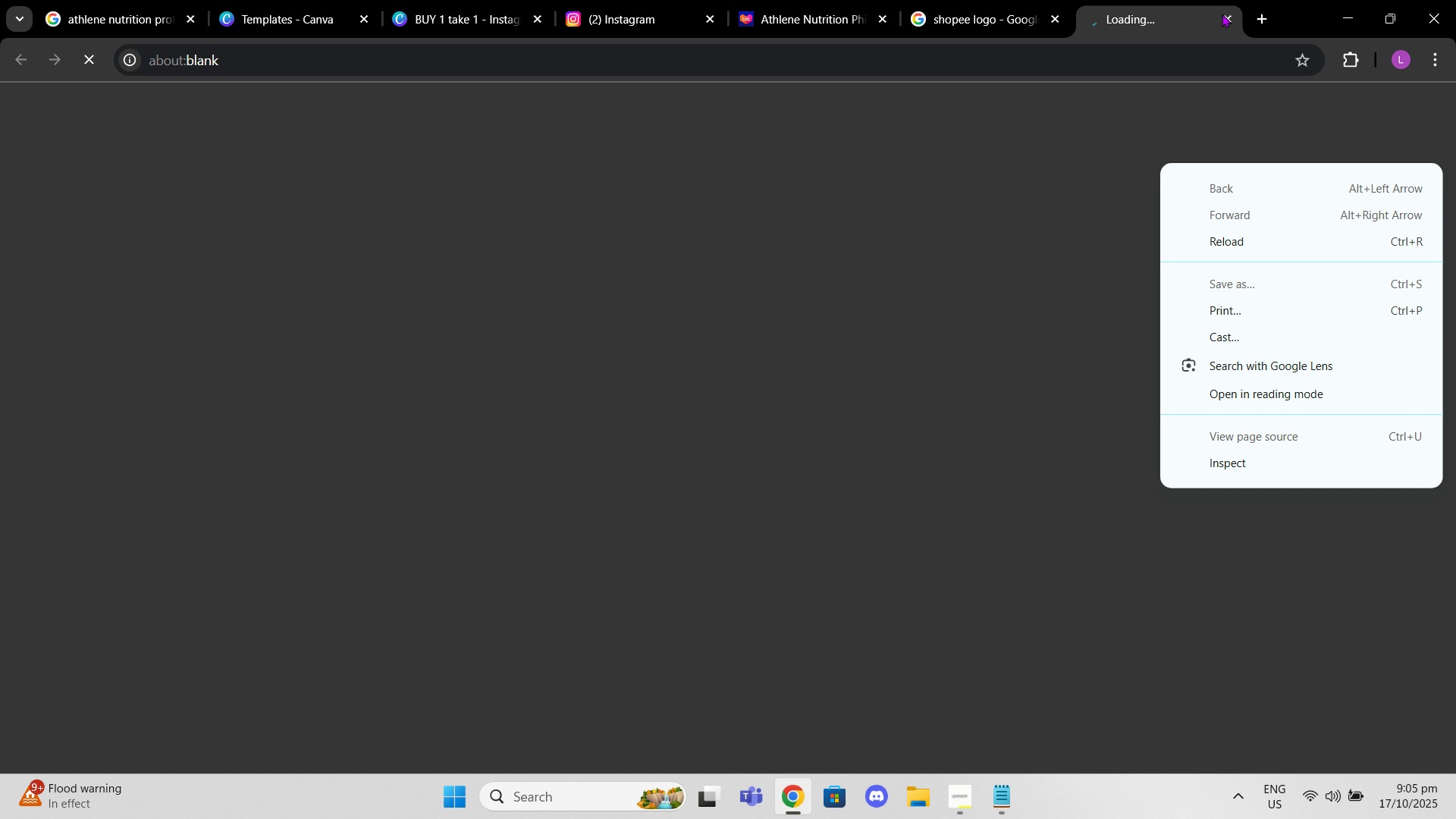 
left_click([1222, 14])
 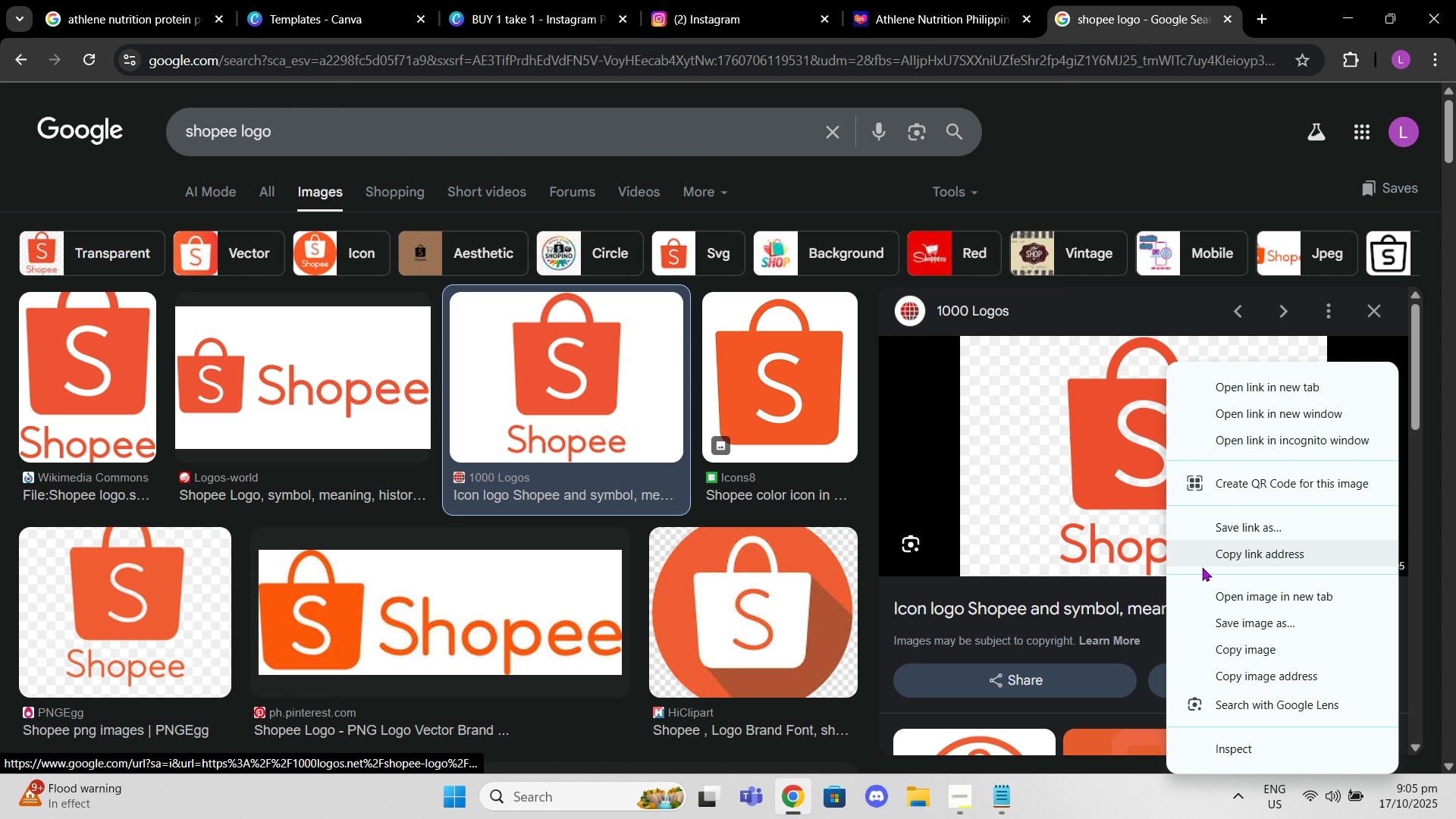 
left_click([1207, 651])
 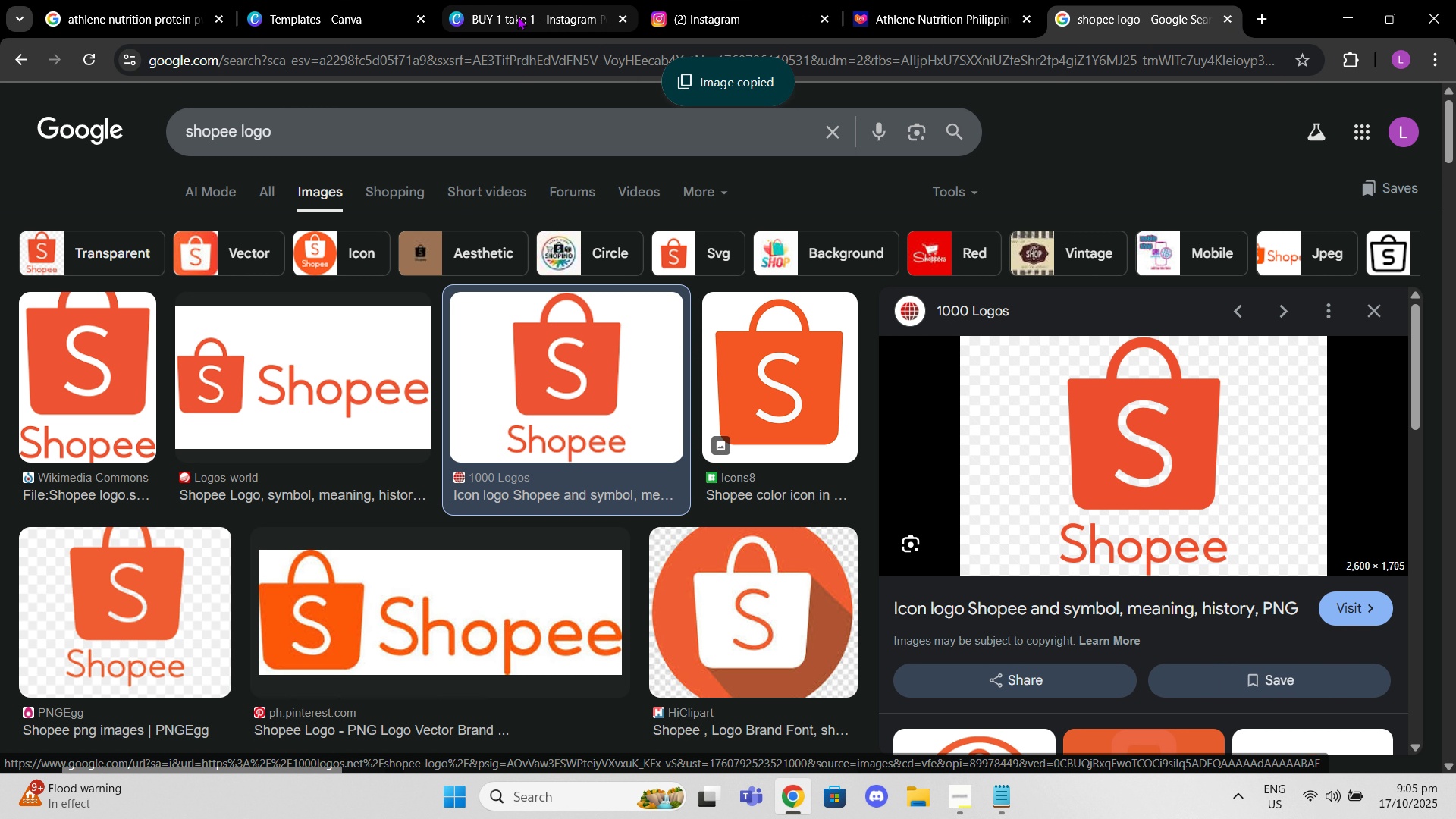 
left_click([517, 16])
 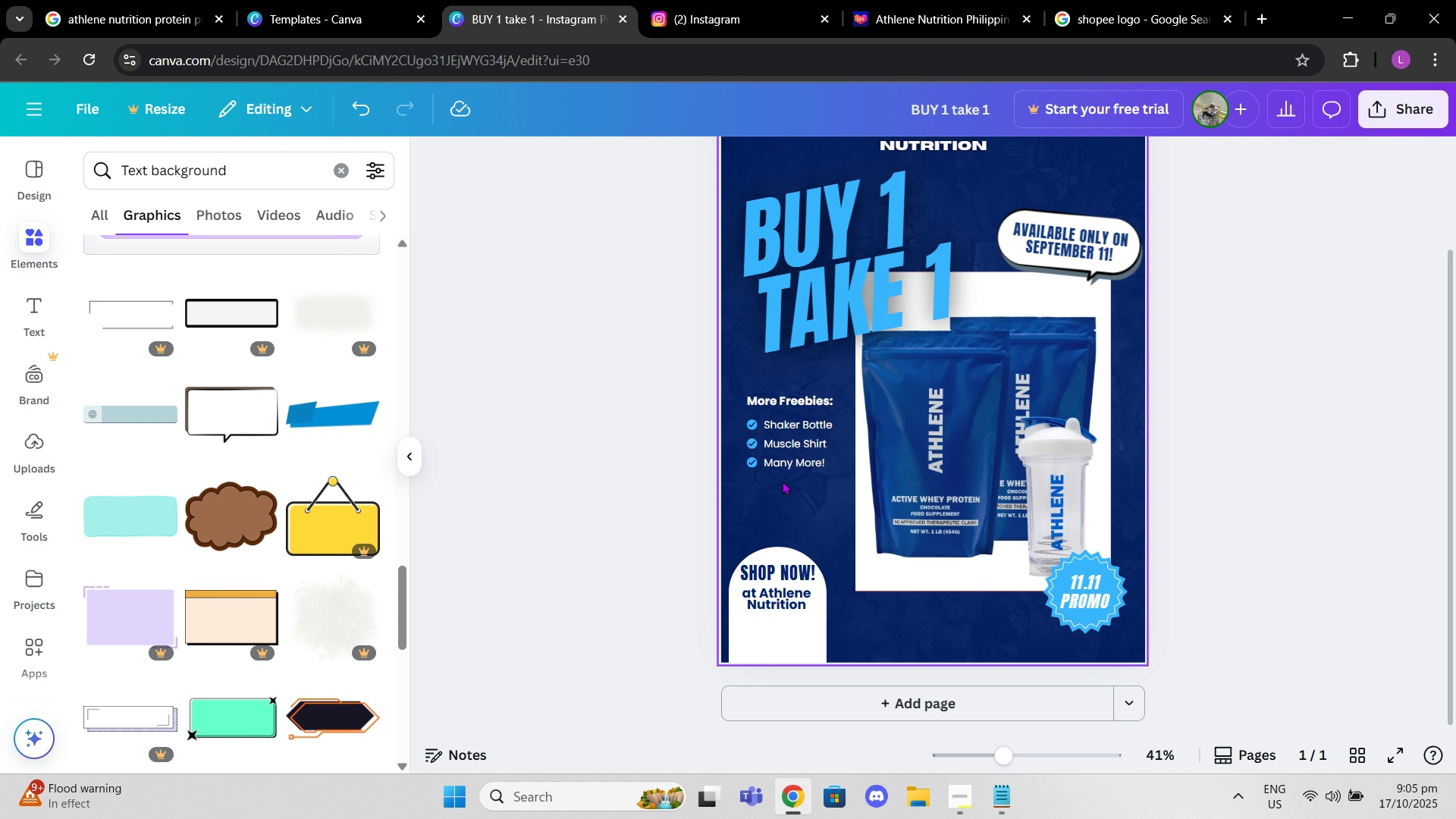 
hold_key(key=ControlLeft, duration=0.79)
 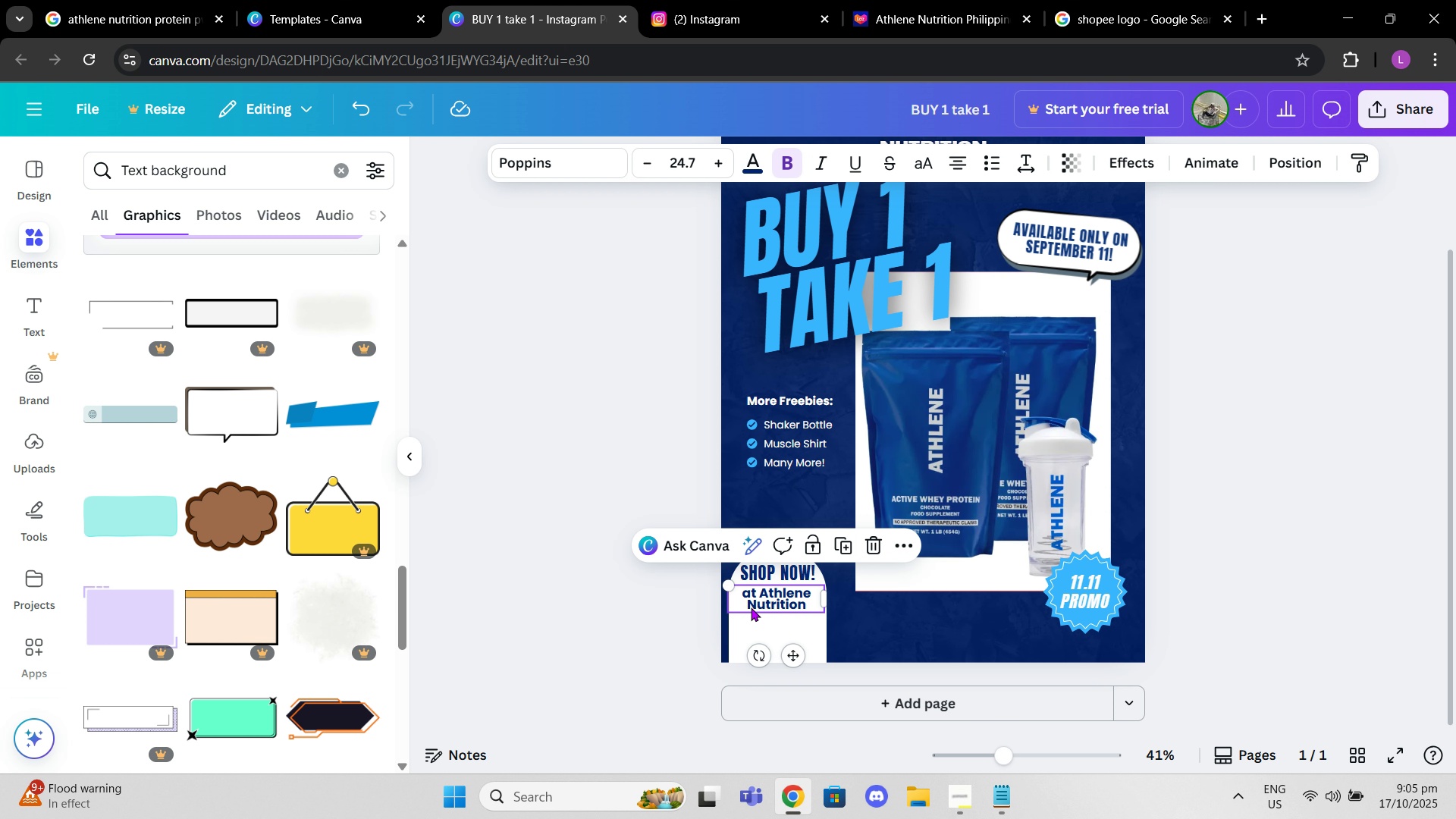 
left_click([751, 607])
 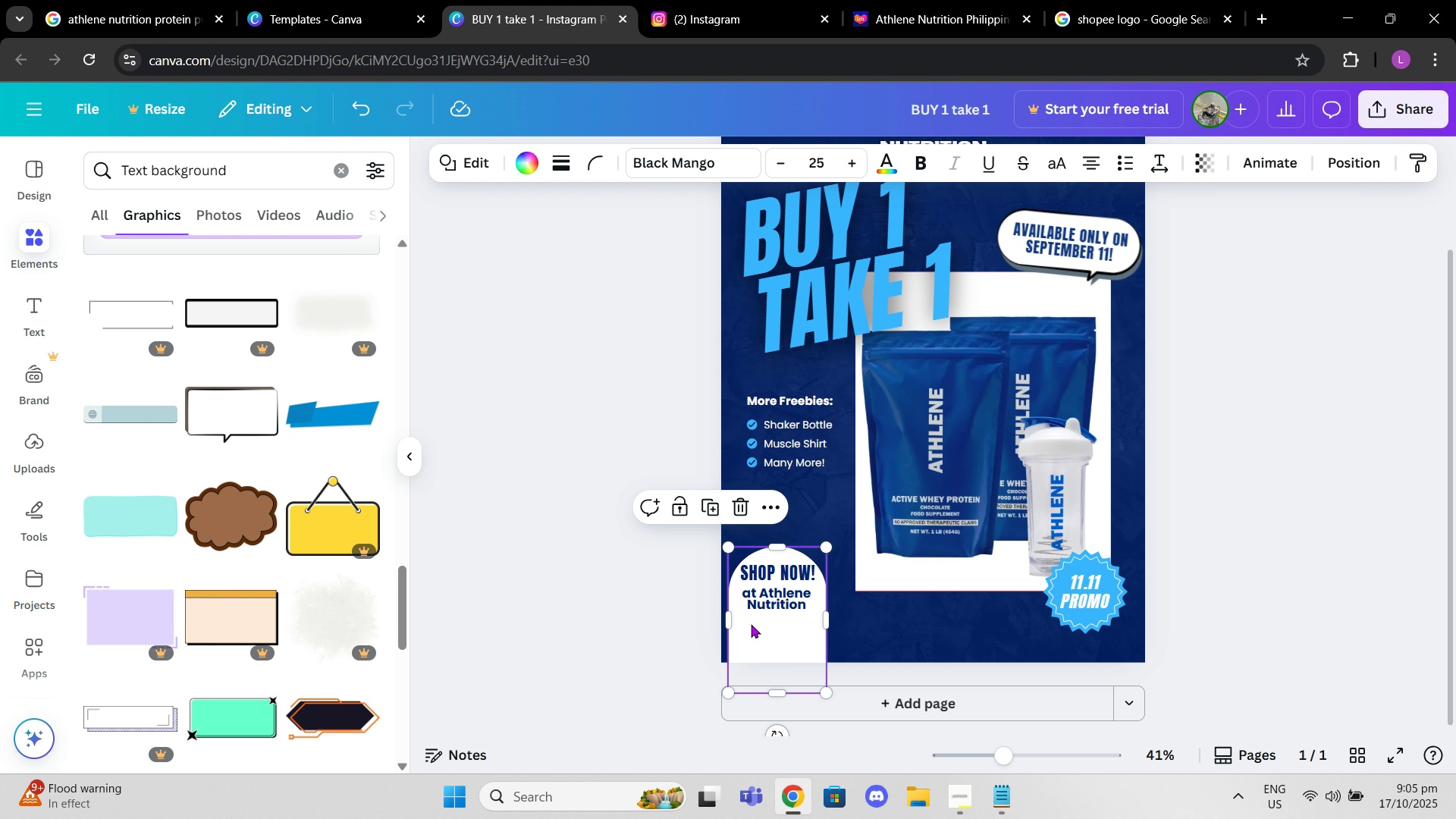 
left_click([751, 624])
 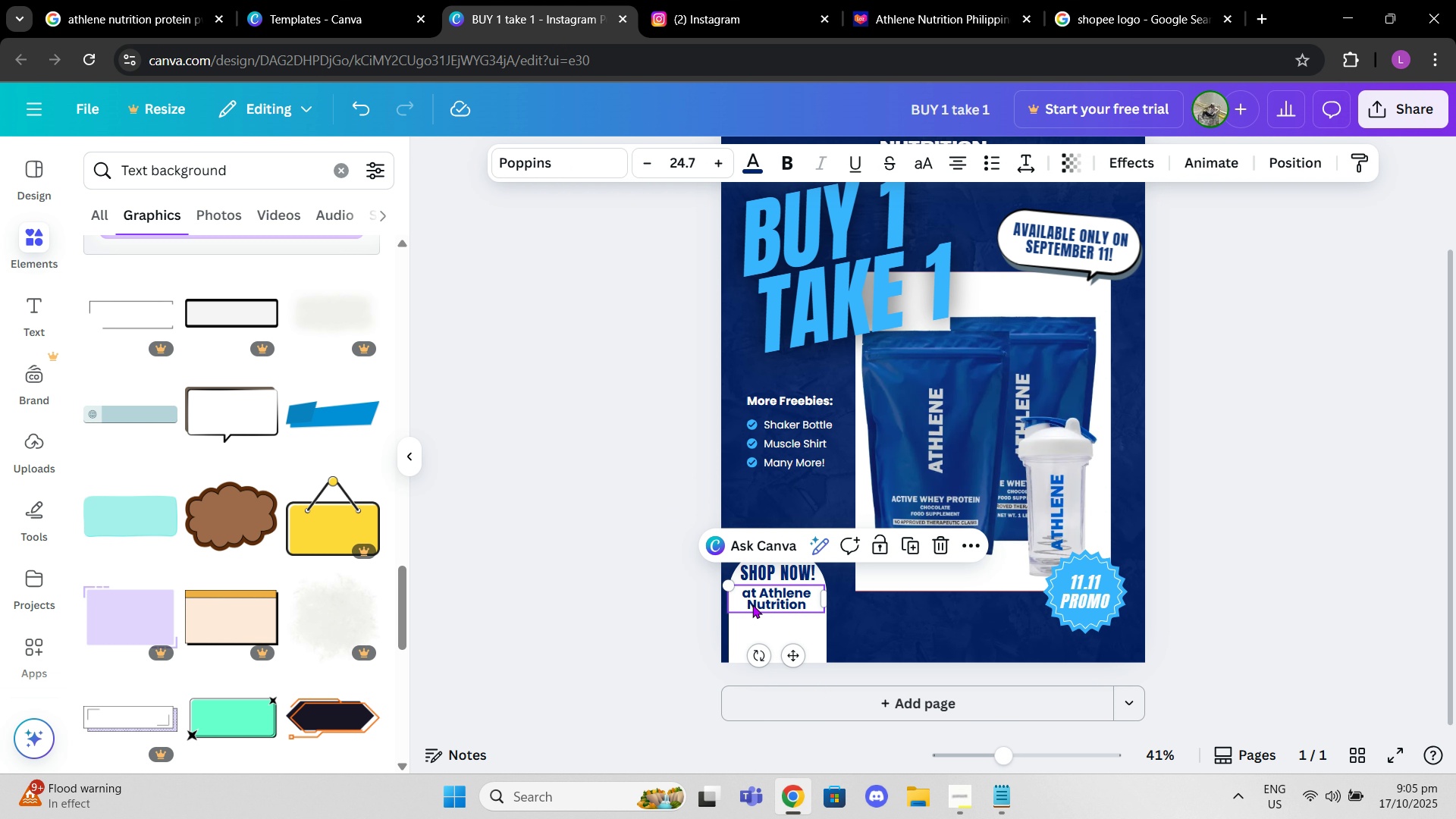 
left_click([752, 604])
 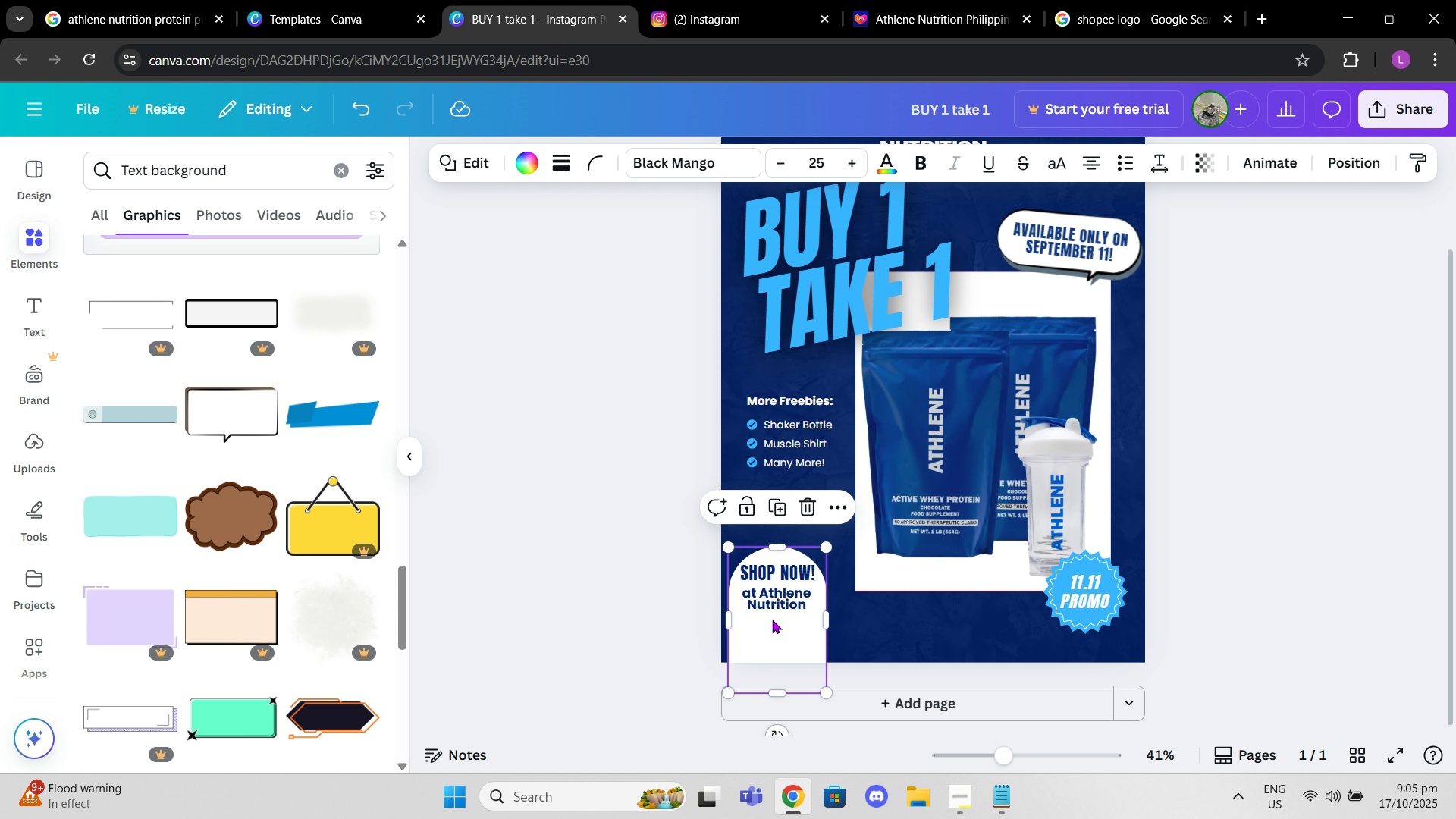 
left_click([772, 620])
 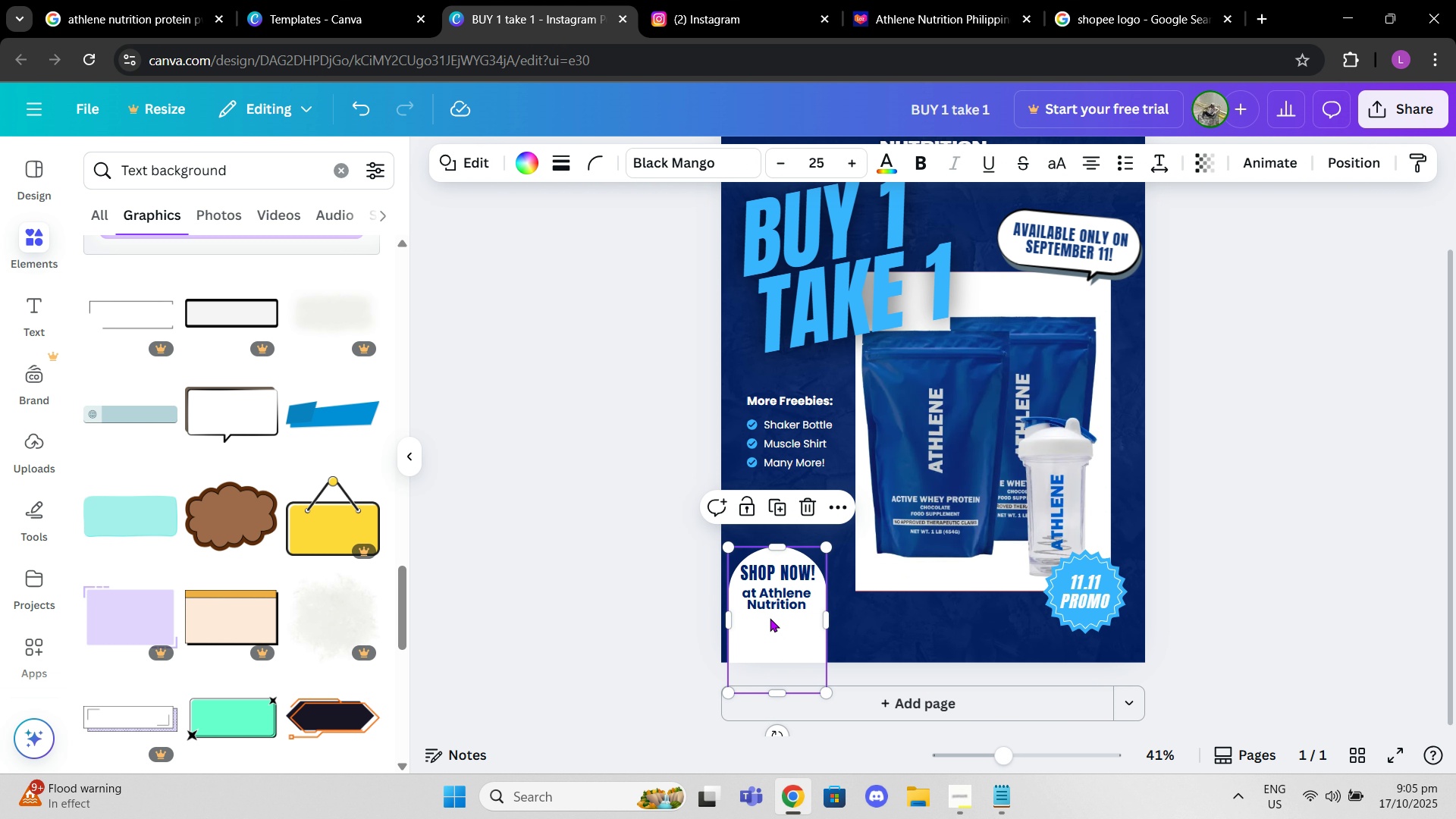 
key(Control+V)
 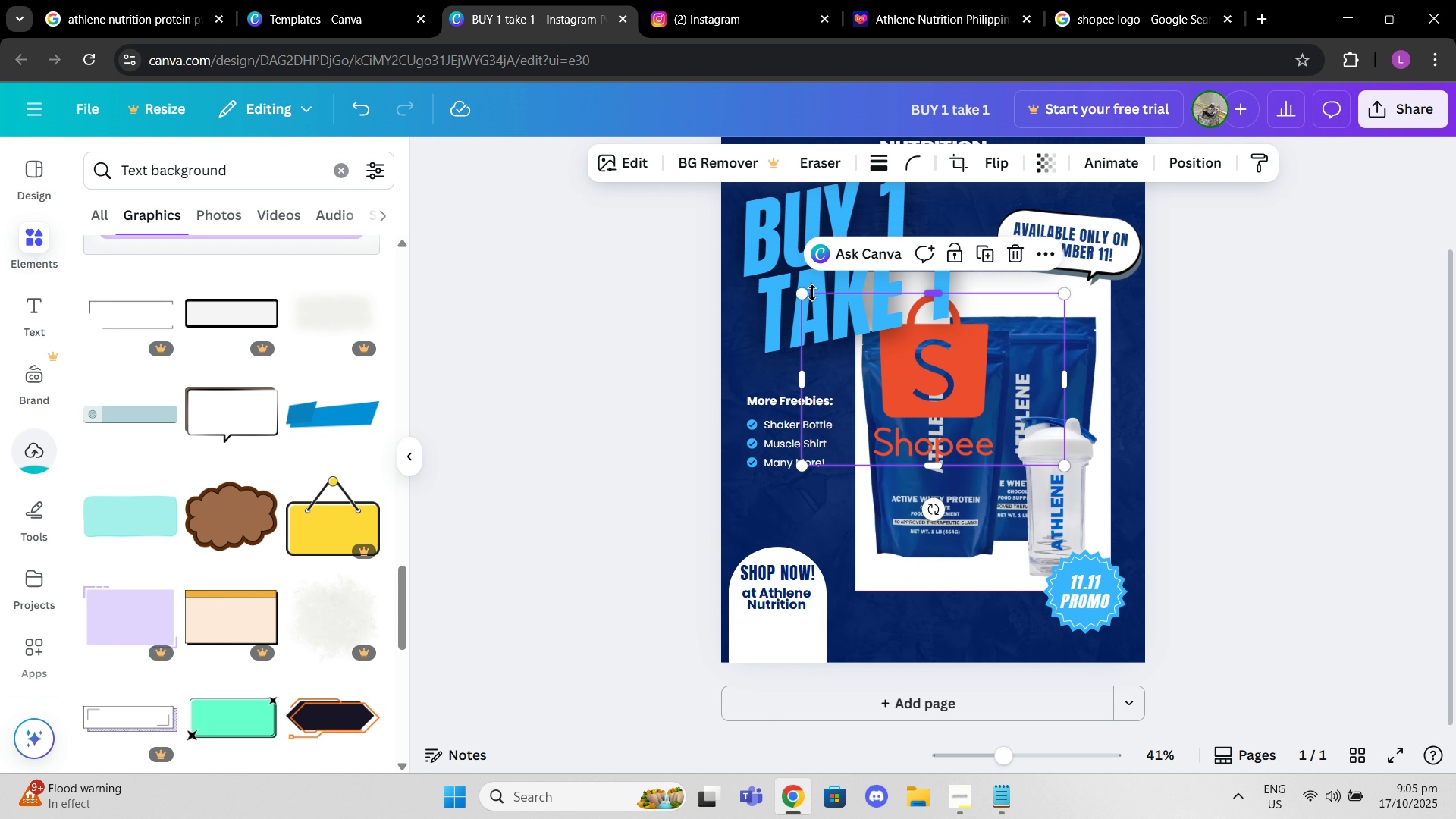 
left_click_drag(start_coordinate=[801, 297], to_coordinate=[980, 455])
 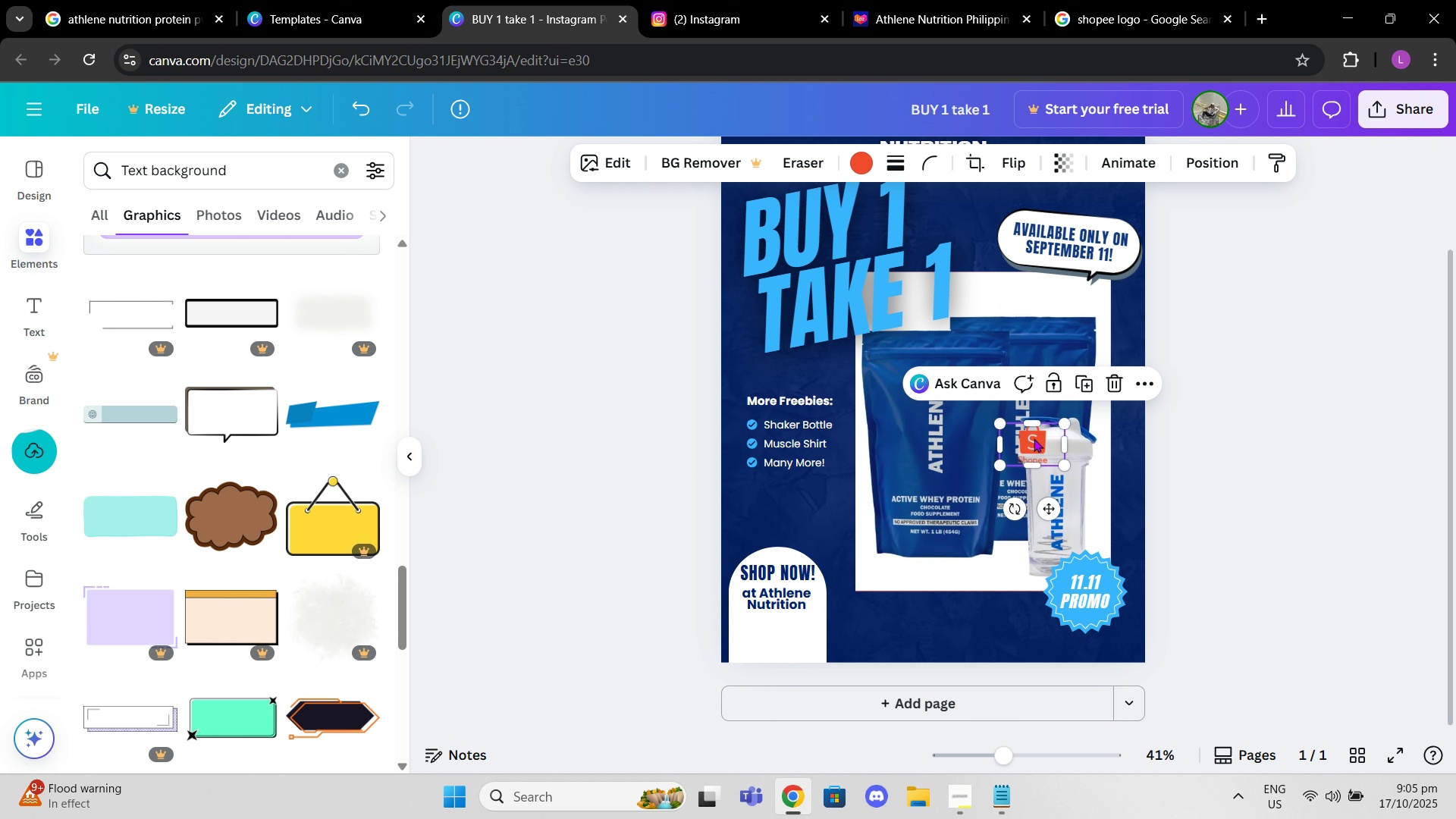 
left_click_drag(start_coordinate=[1034, 438], to_coordinate=[750, 639])
 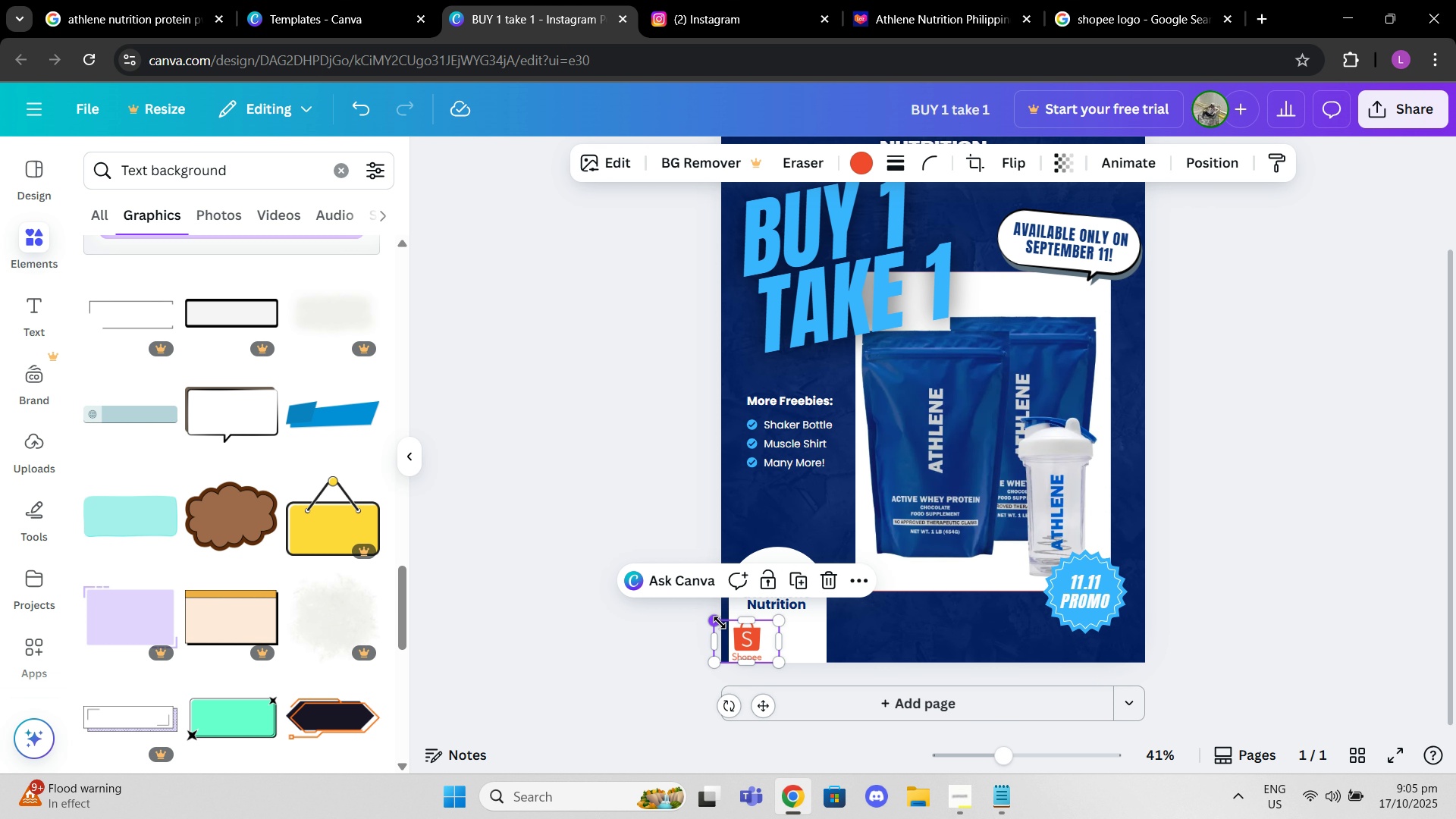 
left_click_drag(start_coordinate=[720, 623], to_coordinate=[735, 628])
 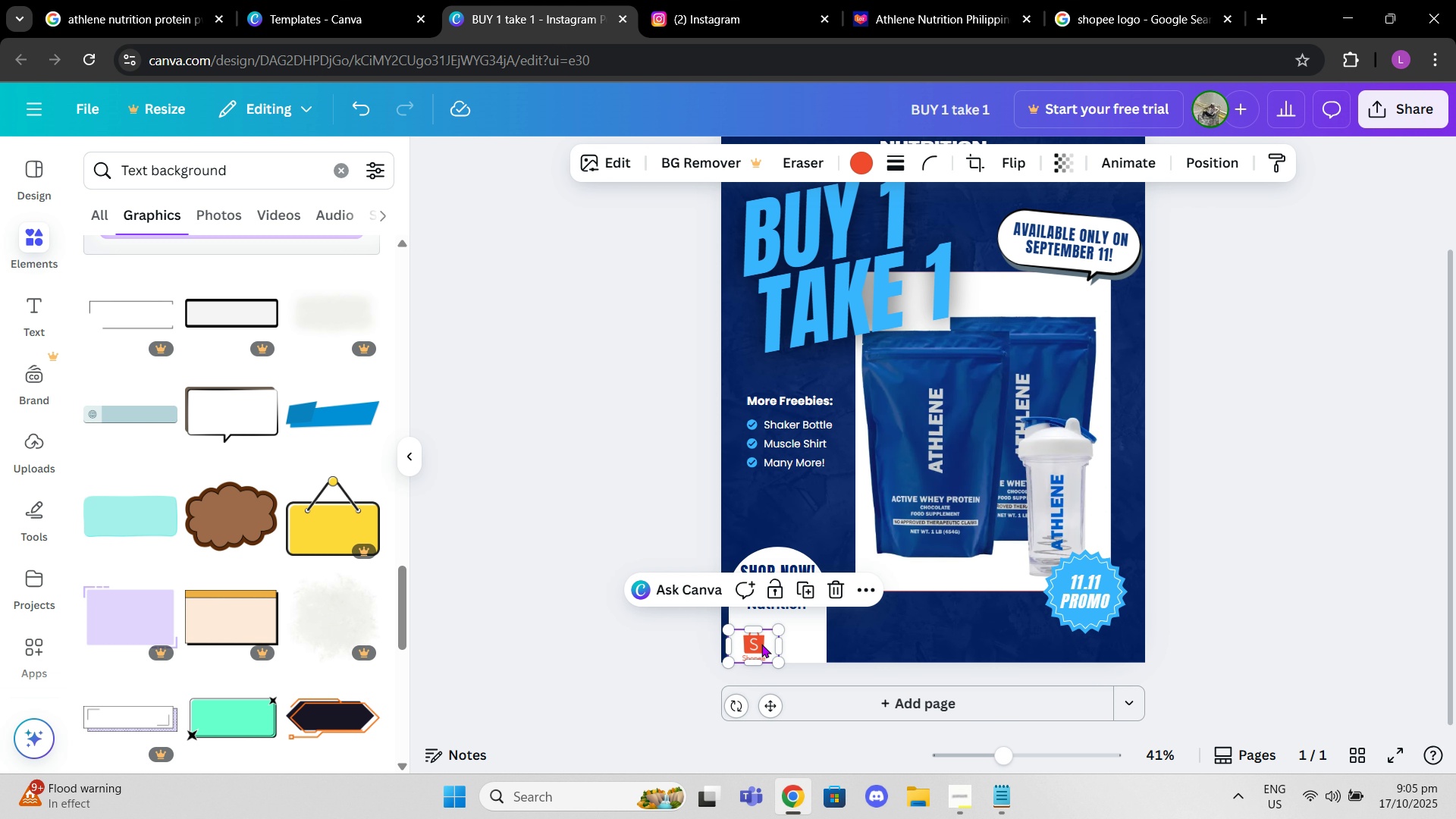 
left_click_drag(start_coordinate=[761, 645], to_coordinate=[756, 640])
 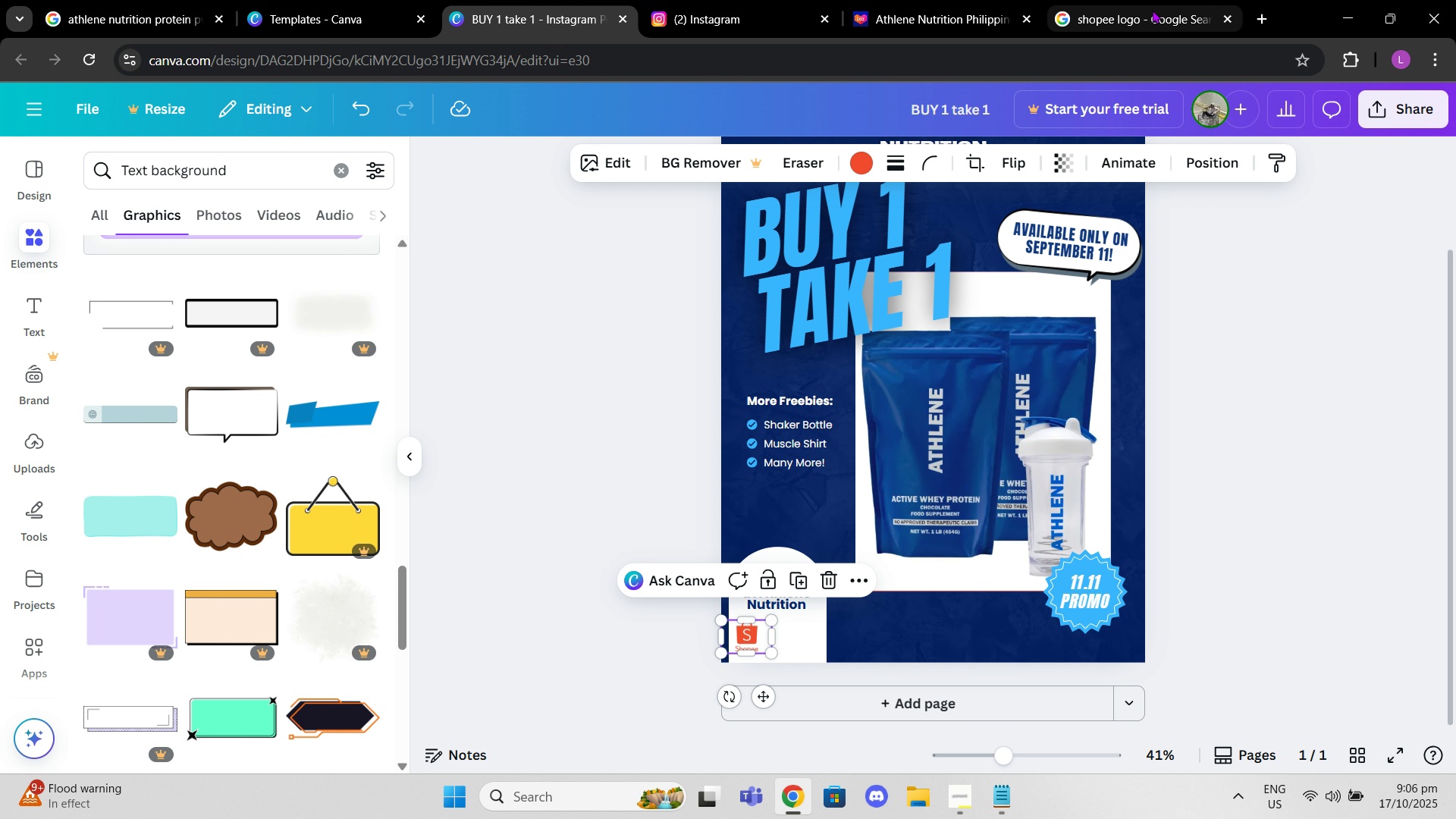 
left_click([1145, 13])
 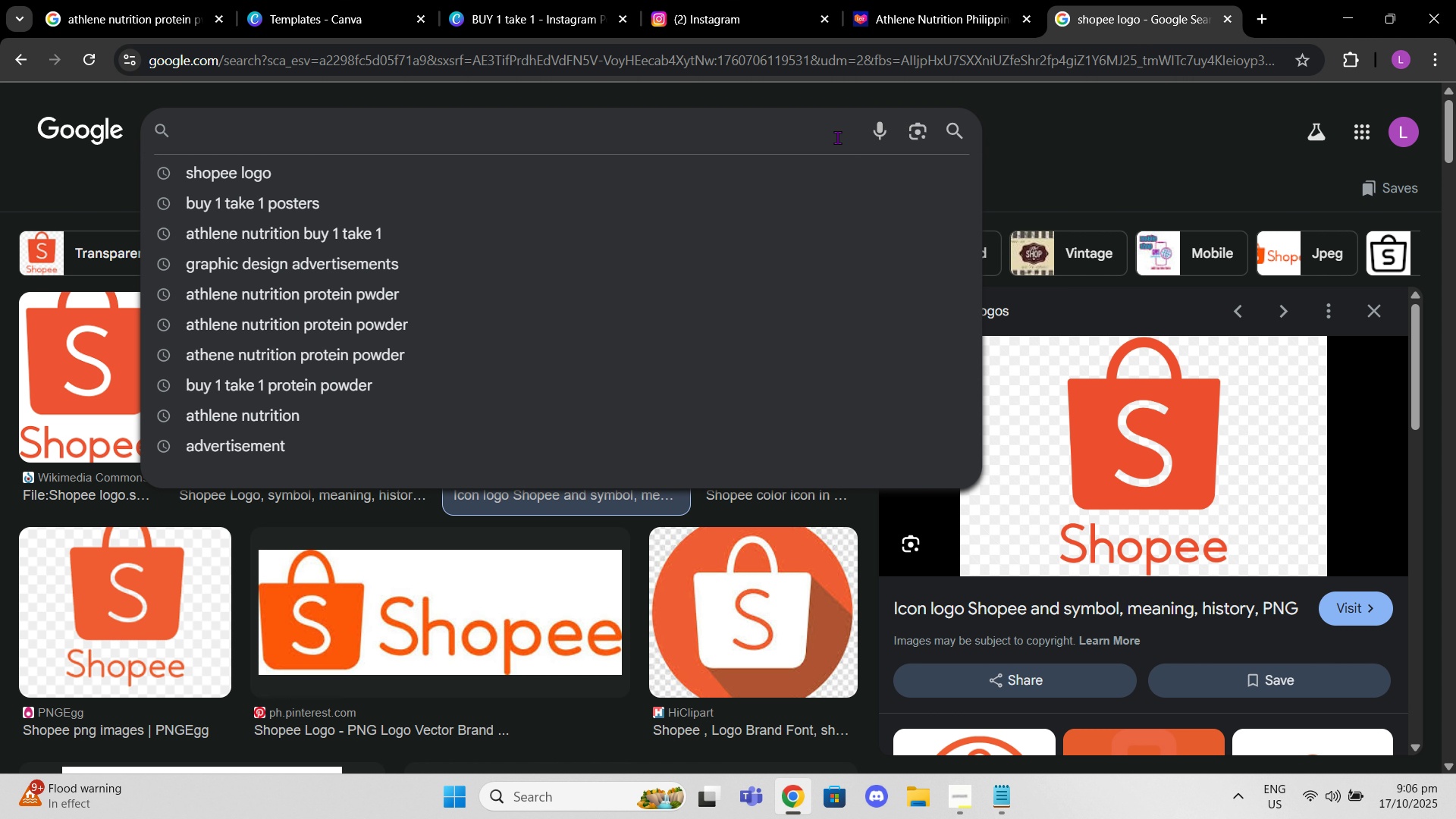 
type(lazada lo)
key(Backspace)
type(g)
key(Backspace)
type(ogo)
 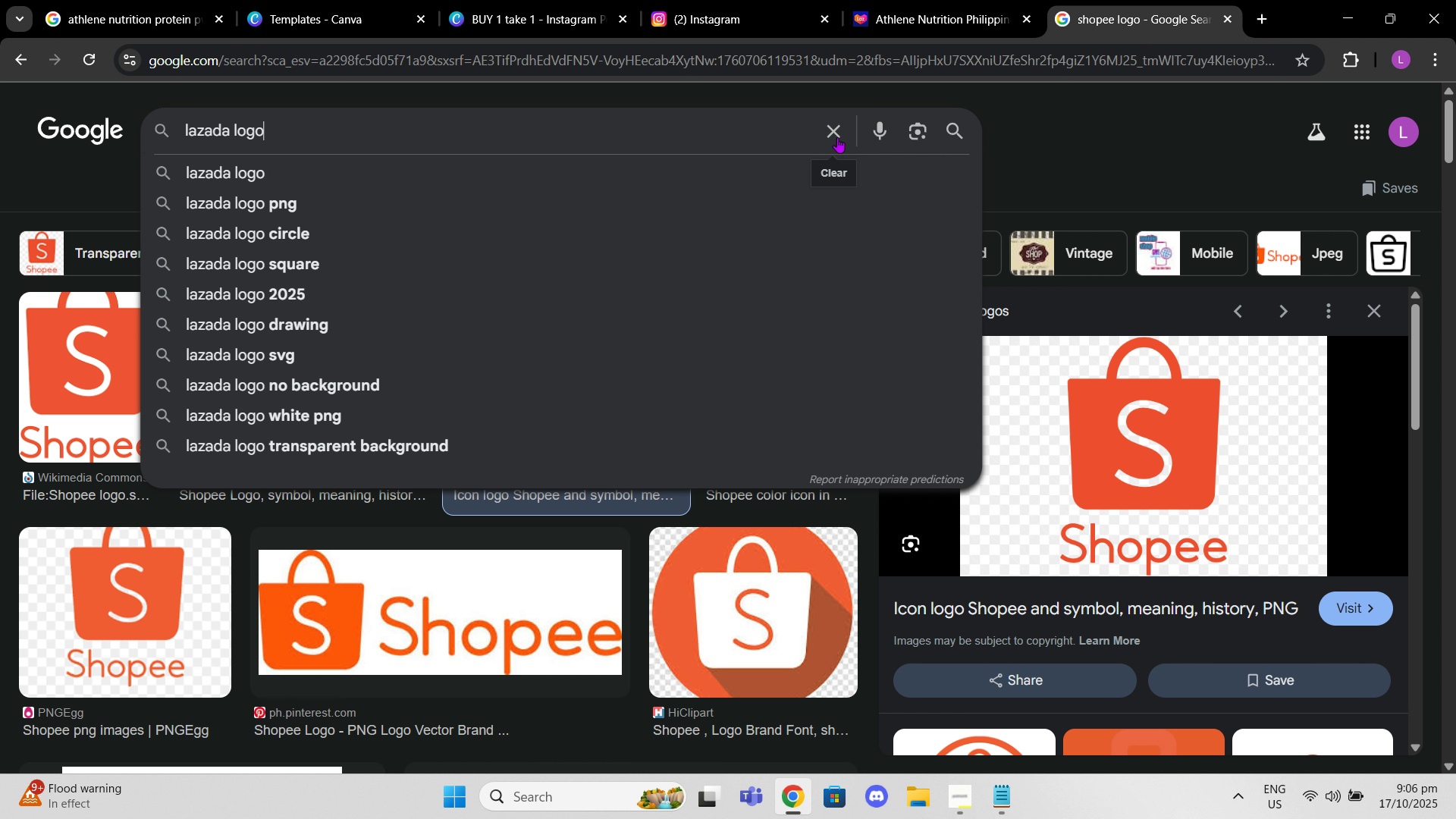 
key(Enter)
 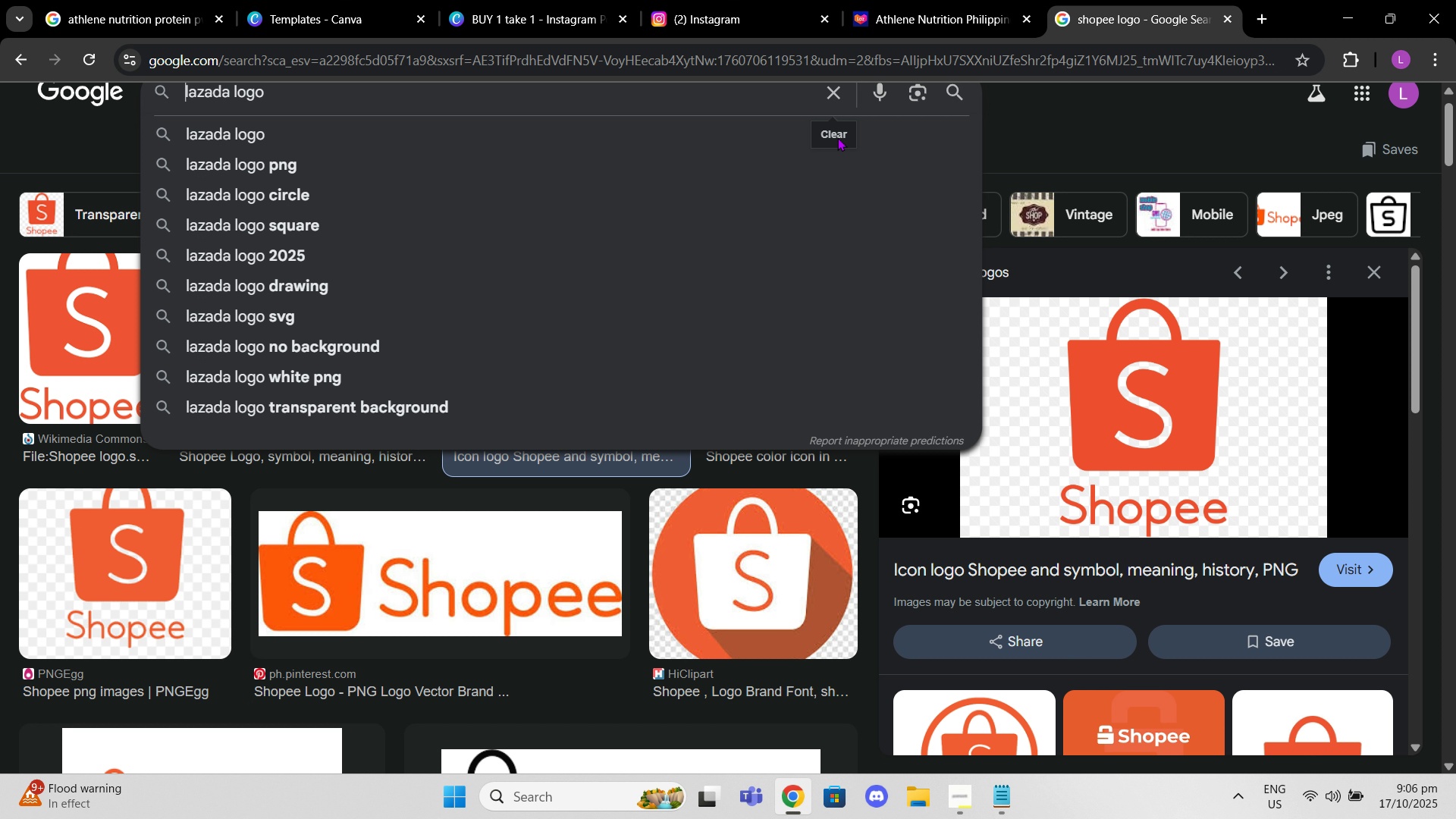 
key(PageUp)
 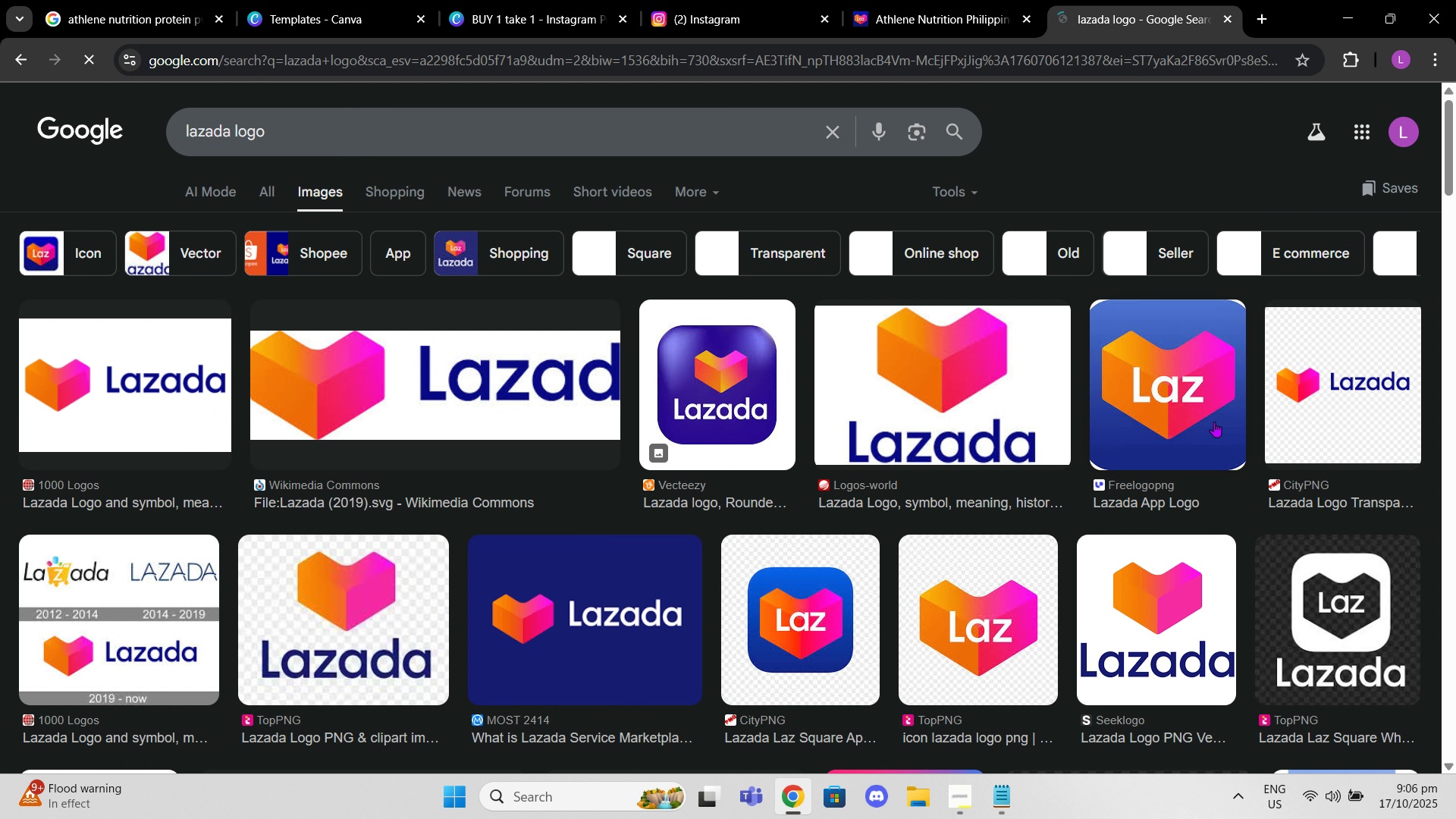 
left_click([1372, 384])
 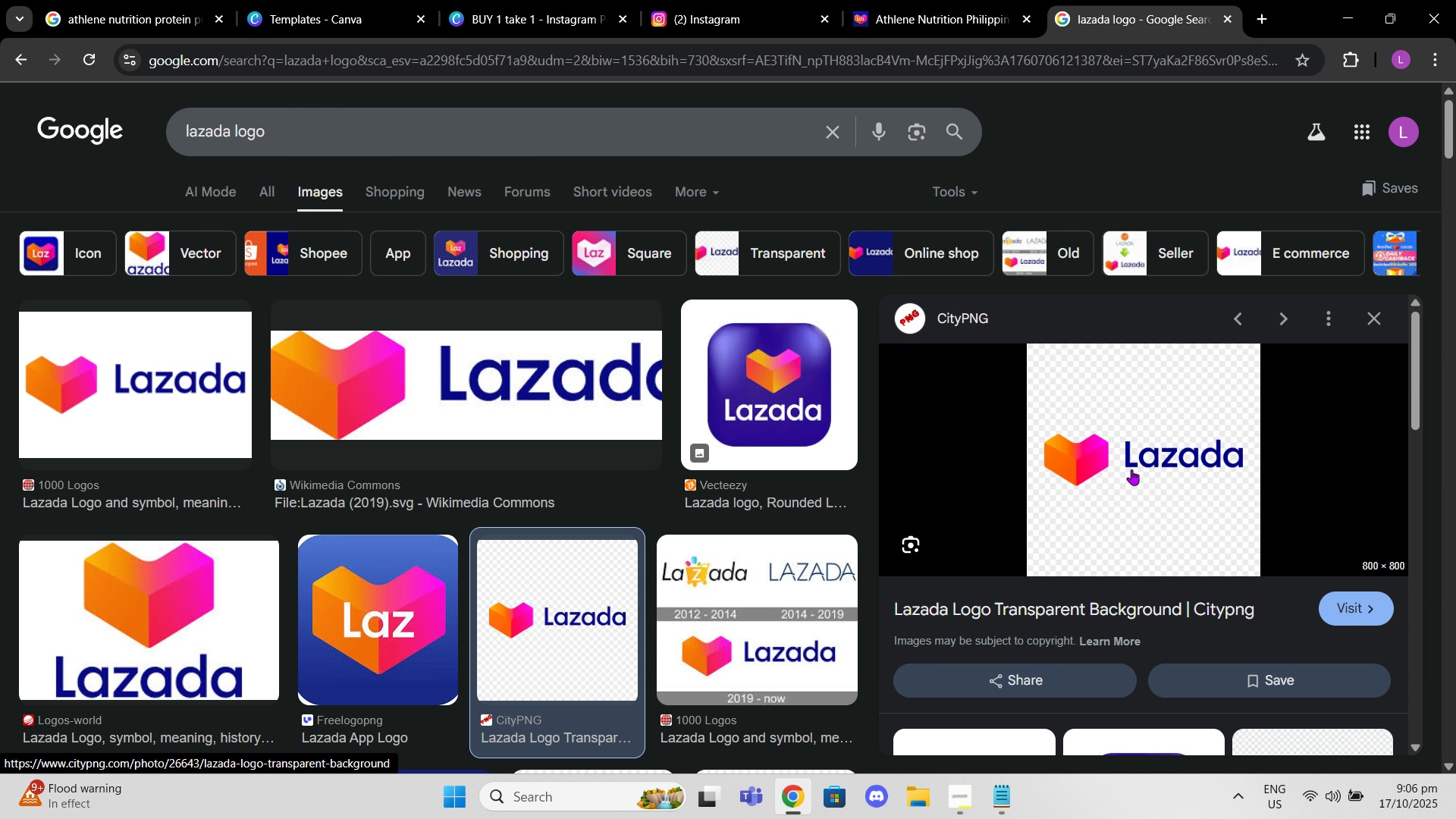 
right_click([1130, 469])
 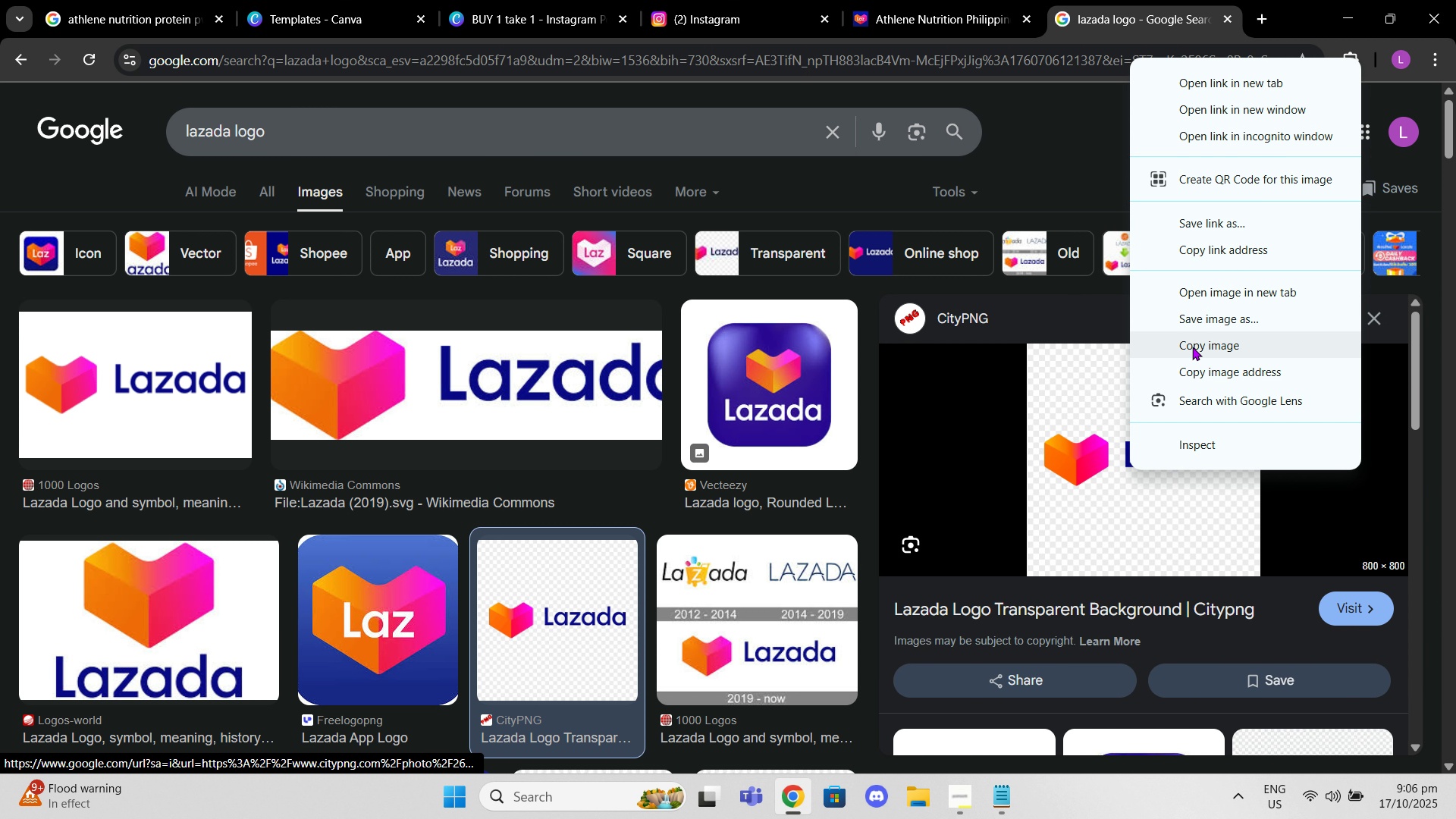 
left_click([1192, 347])
 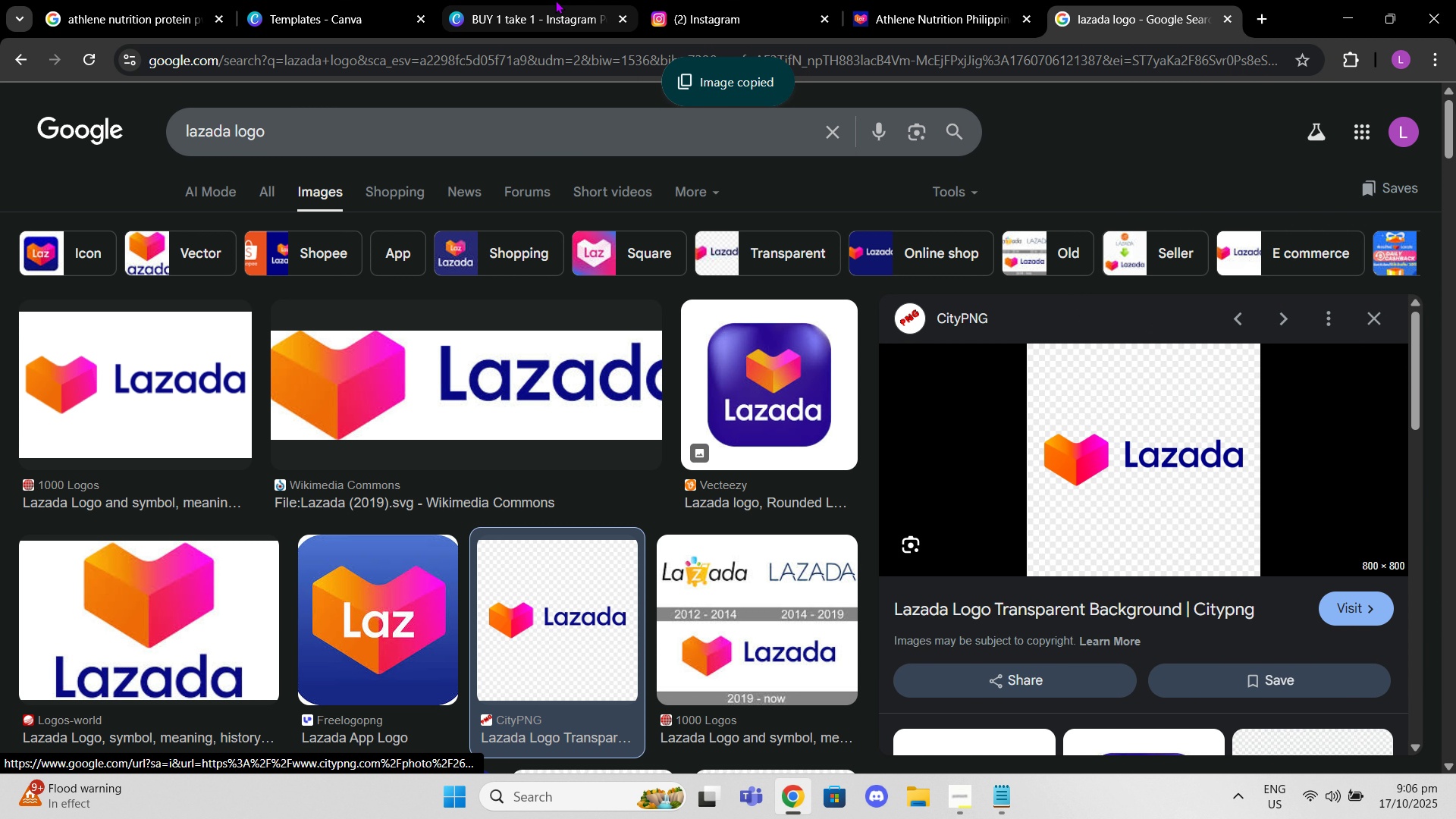 
left_click([555, 0])
 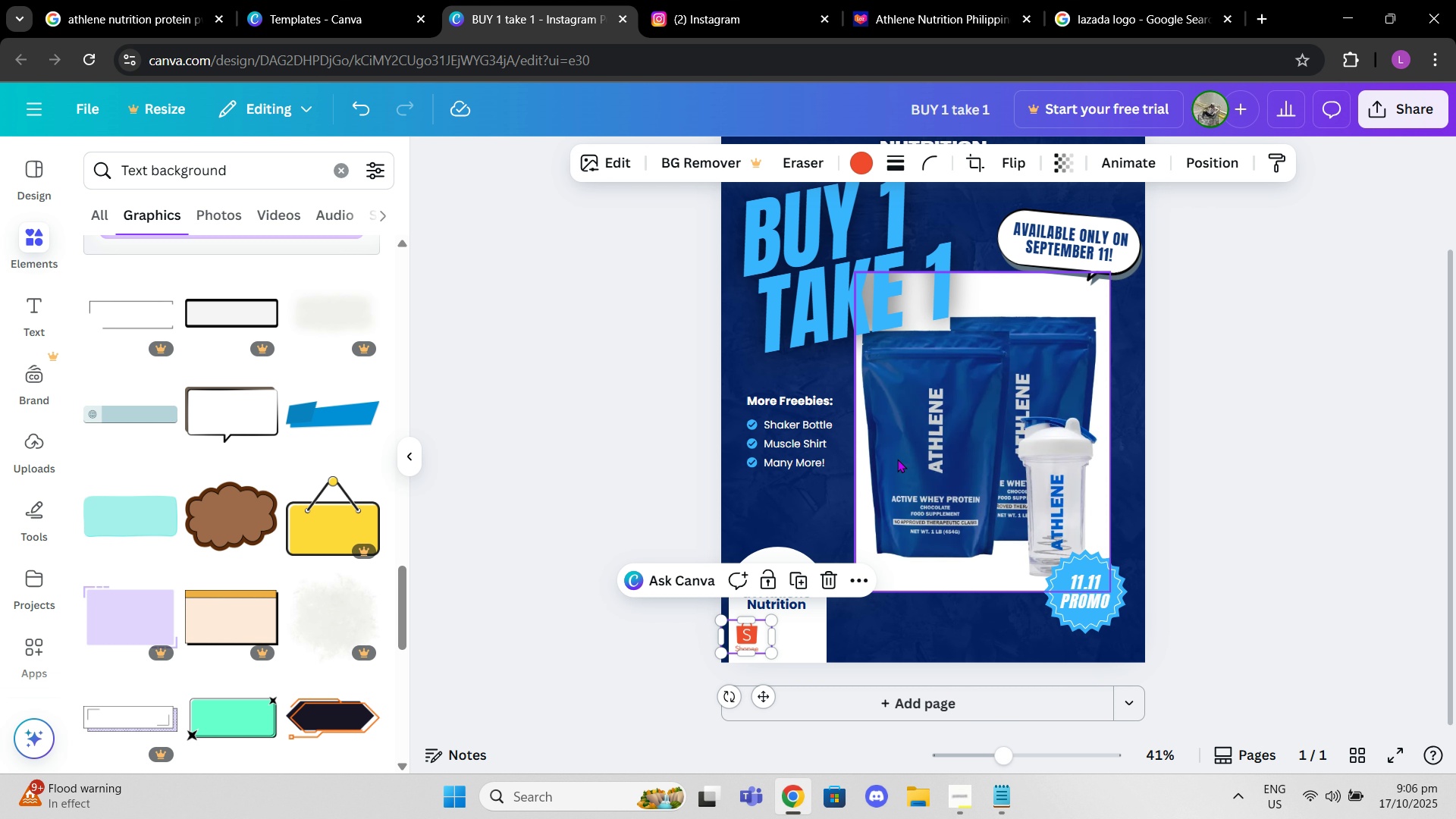 
key(Control+V)
 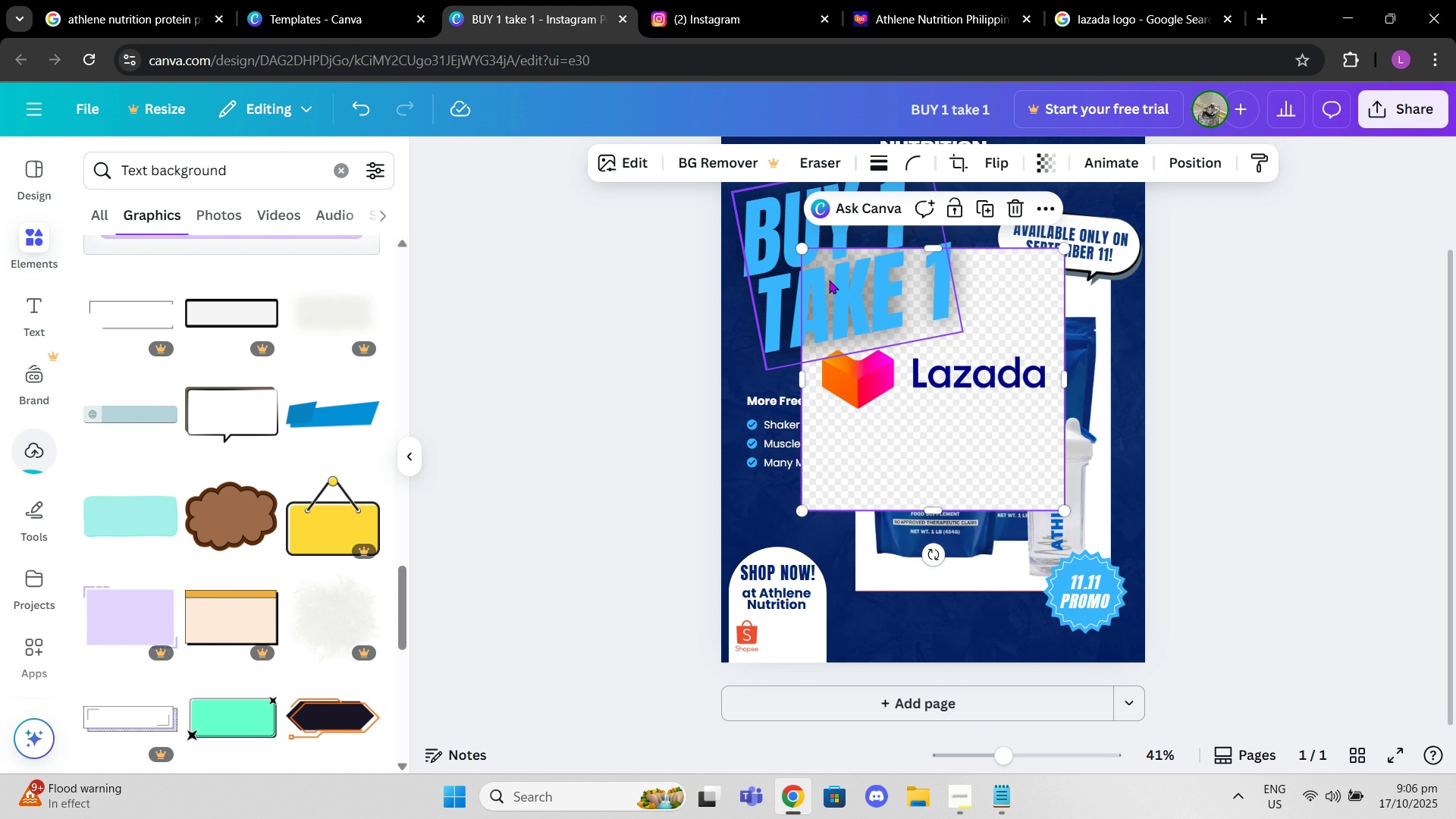 
left_click_drag(start_coordinate=[802, 250], to_coordinate=[899, 379])
 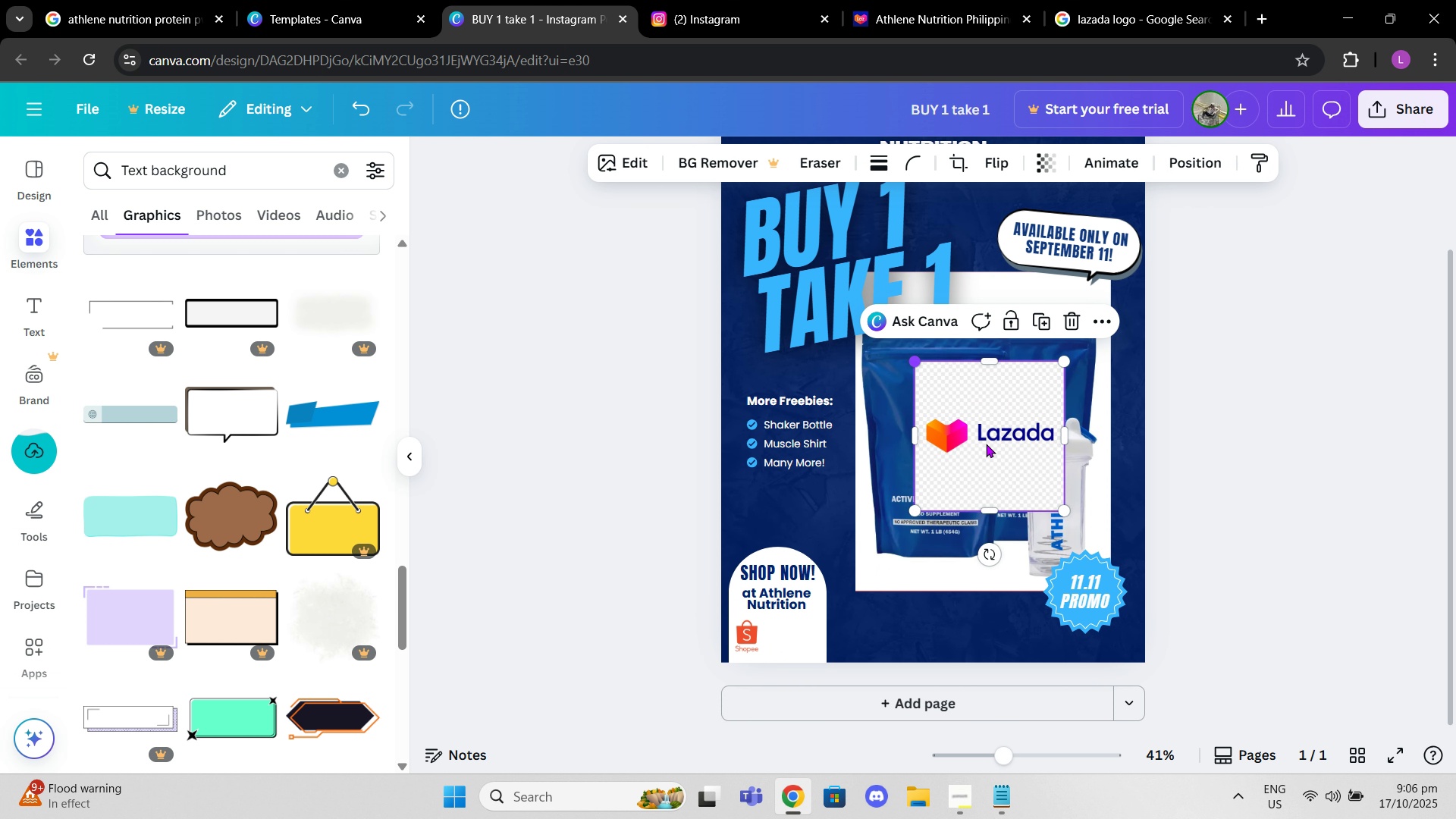 
left_click_drag(start_coordinate=[988, 444], to_coordinate=[957, 513])
 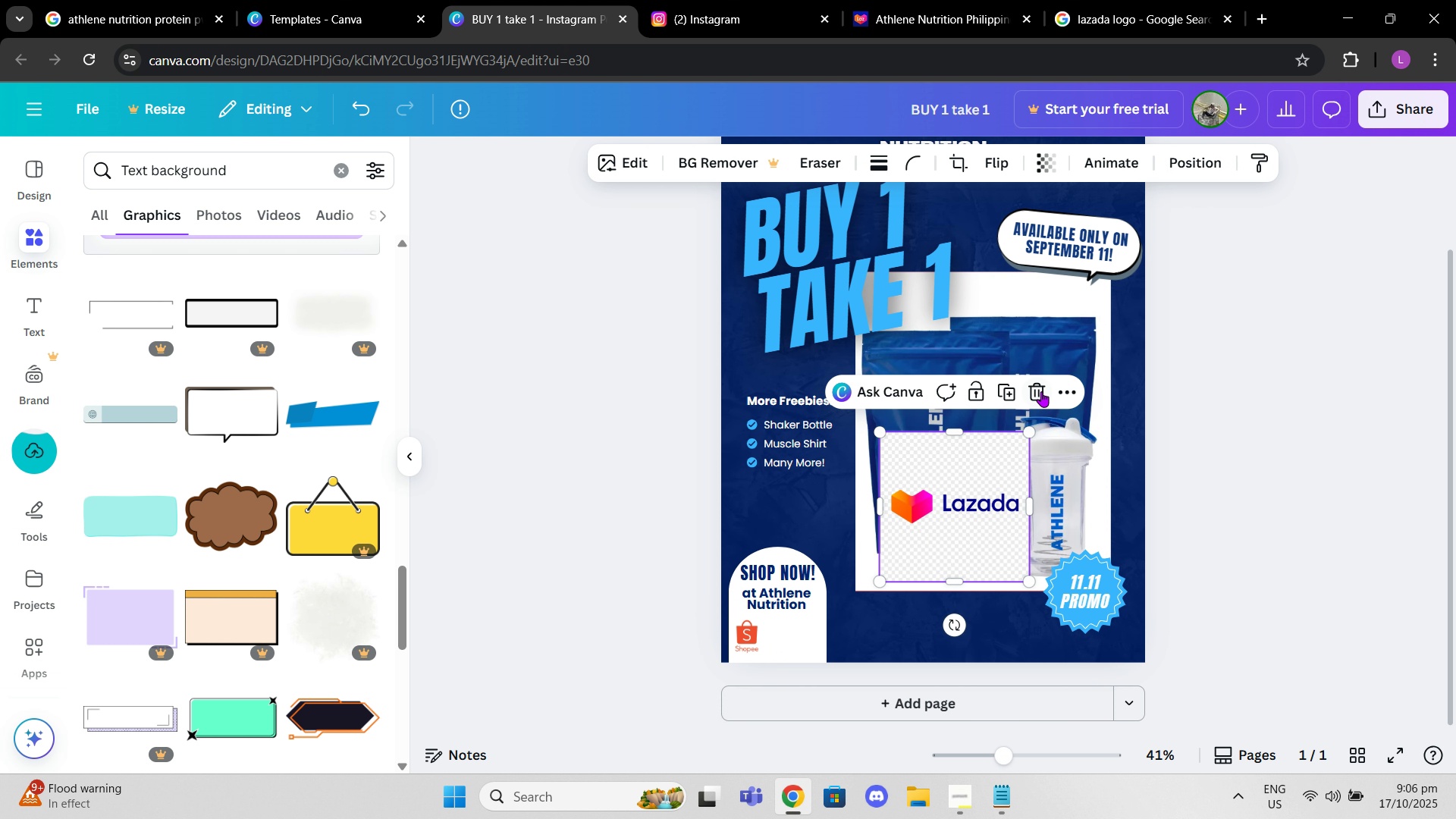 
left_click([1041, 391])
 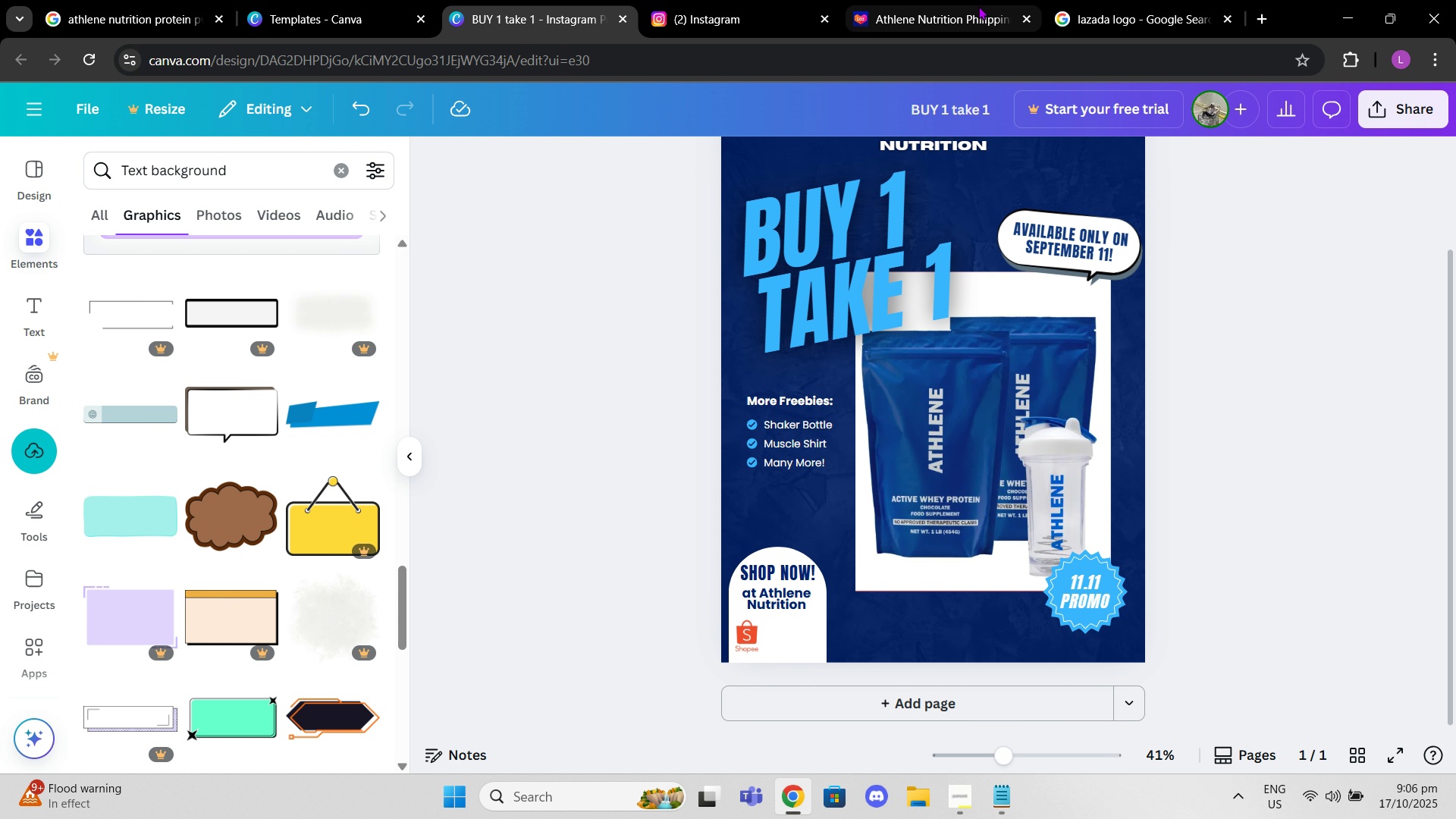 
left_click([975, 5])
 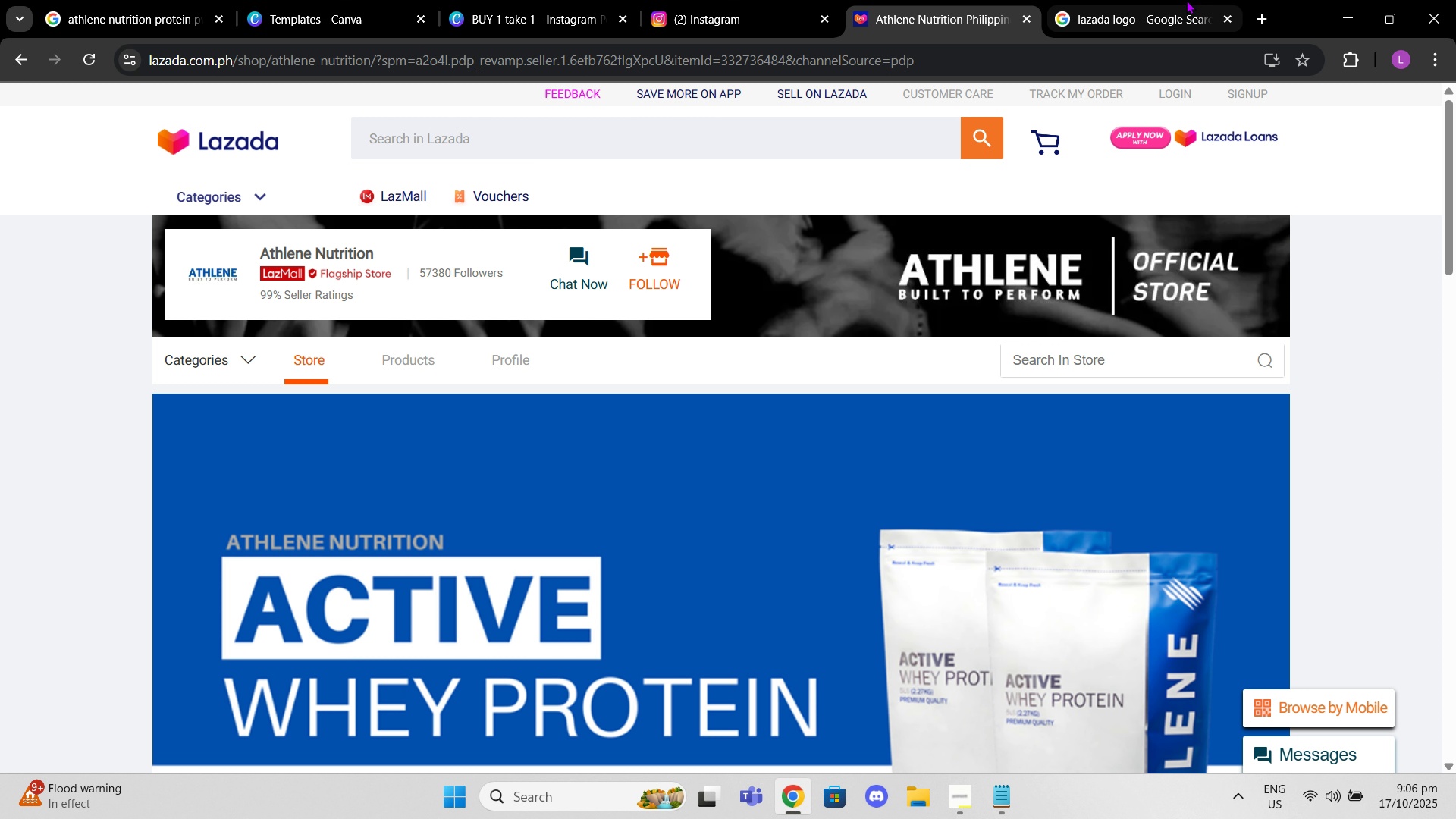 
left_click([1192, 0])
 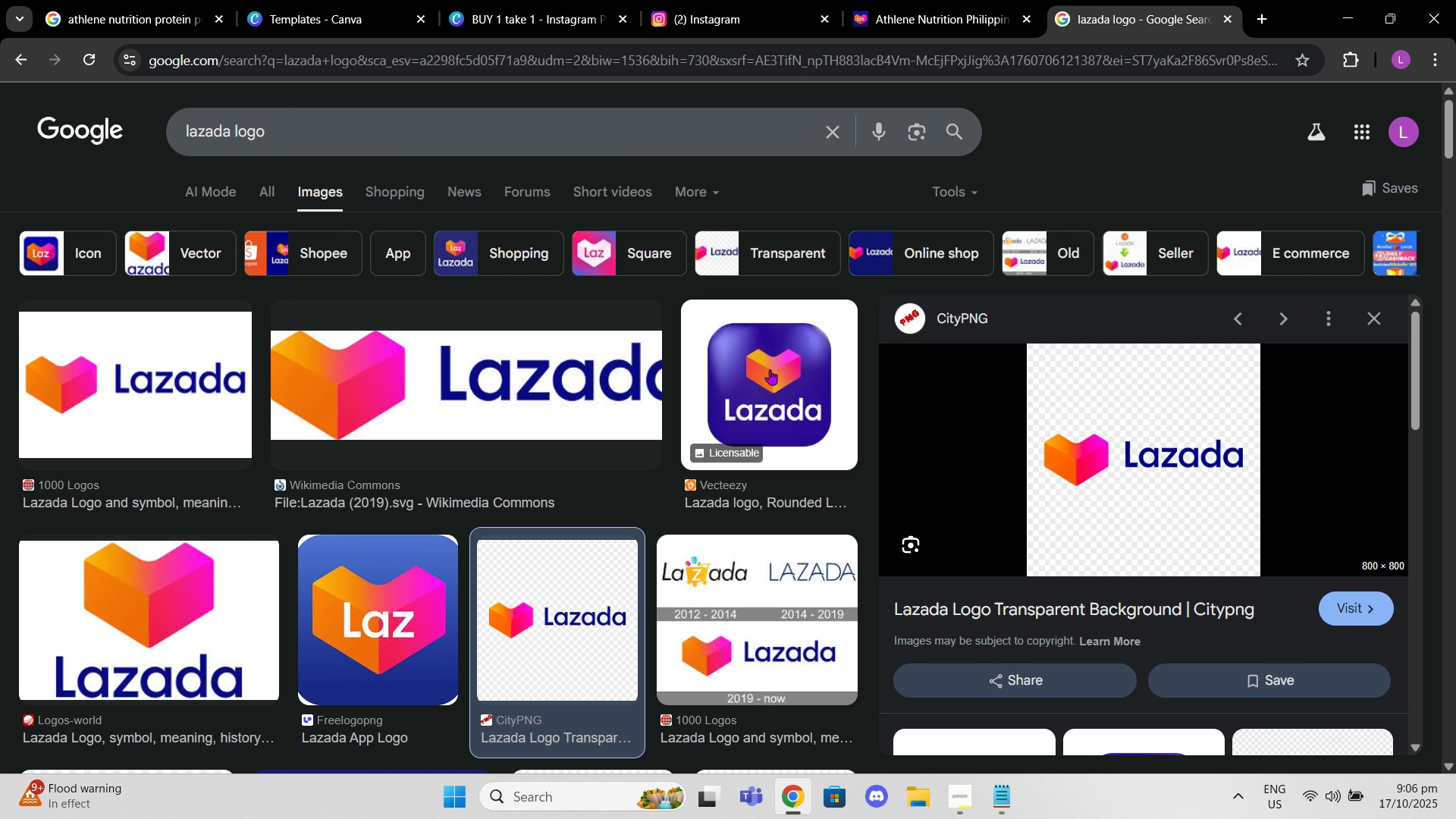 
scroll: coordinate [763, 392], scroll_direction: down, amount: 3.0
 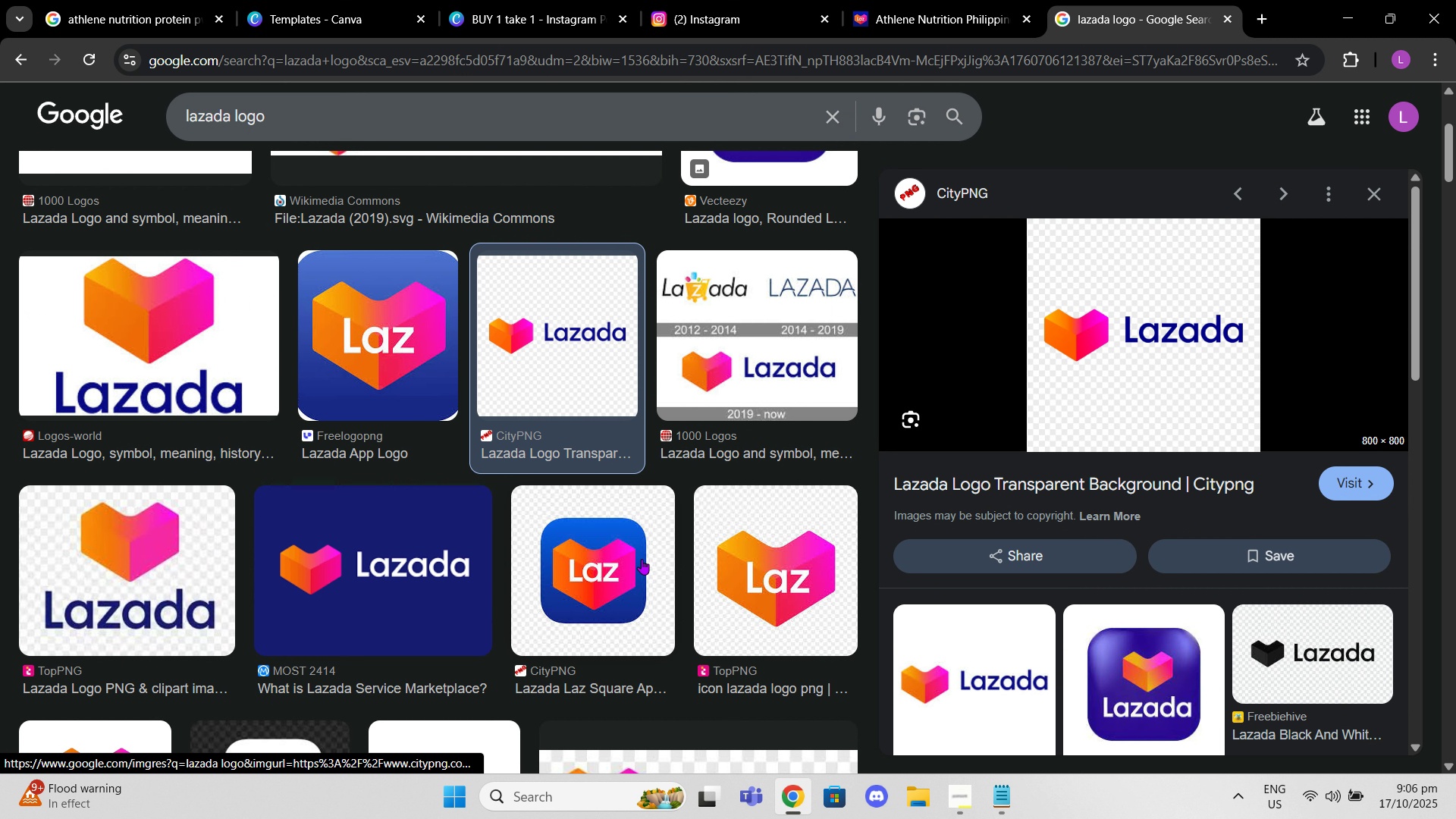 
left_click([637, 555])
 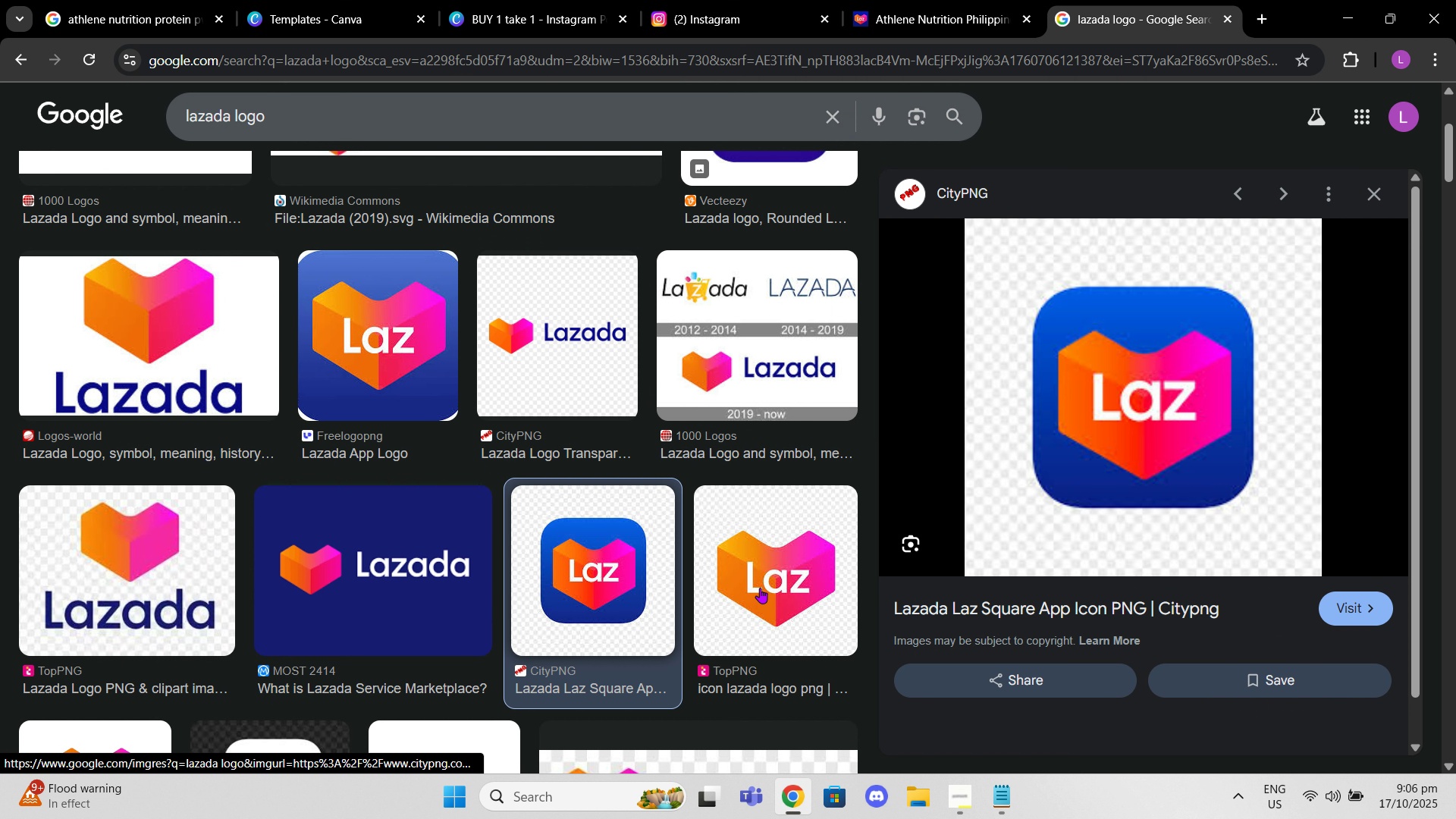 
left_click([760, 588])
 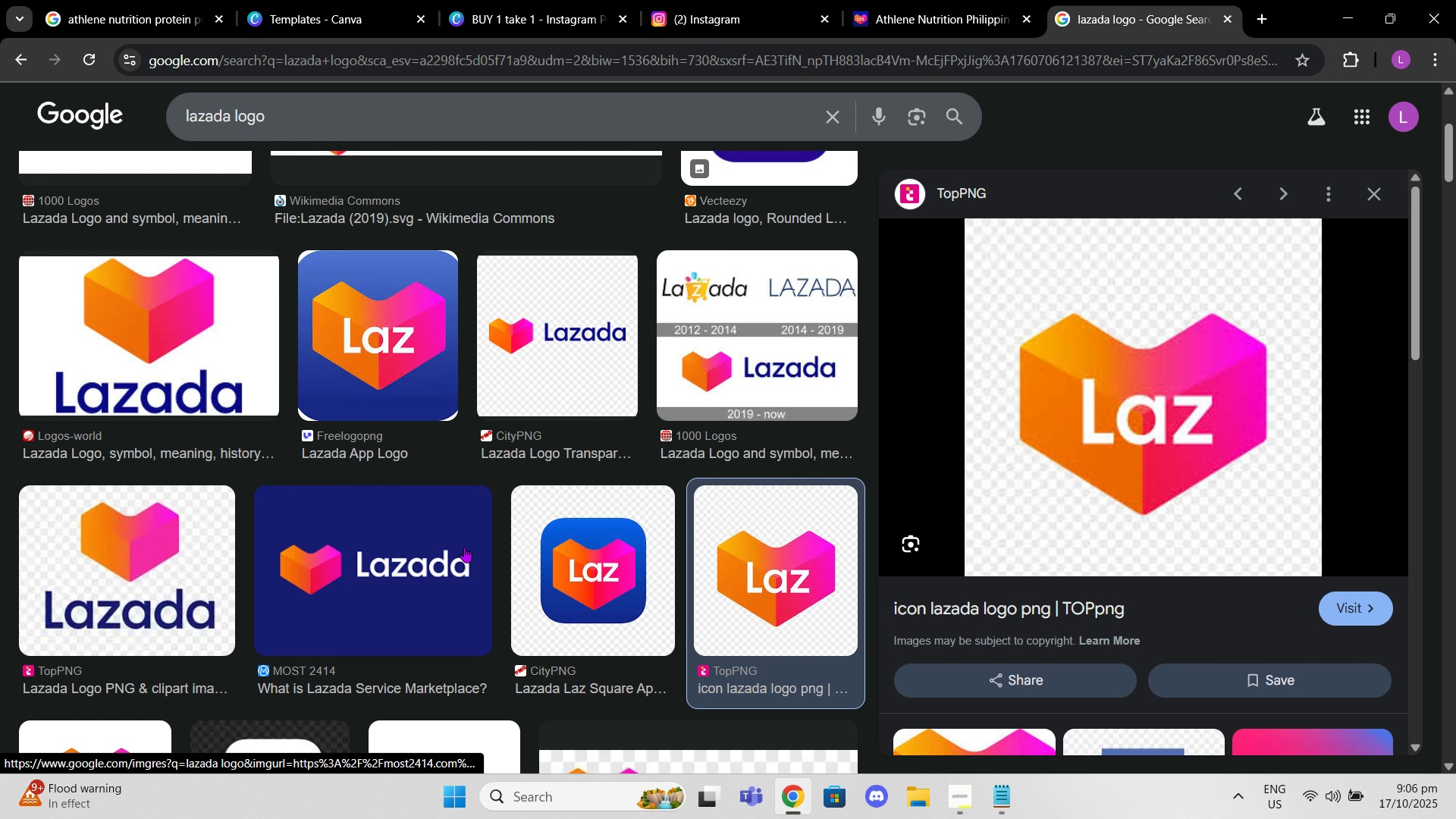 
left_click([155, 593])
 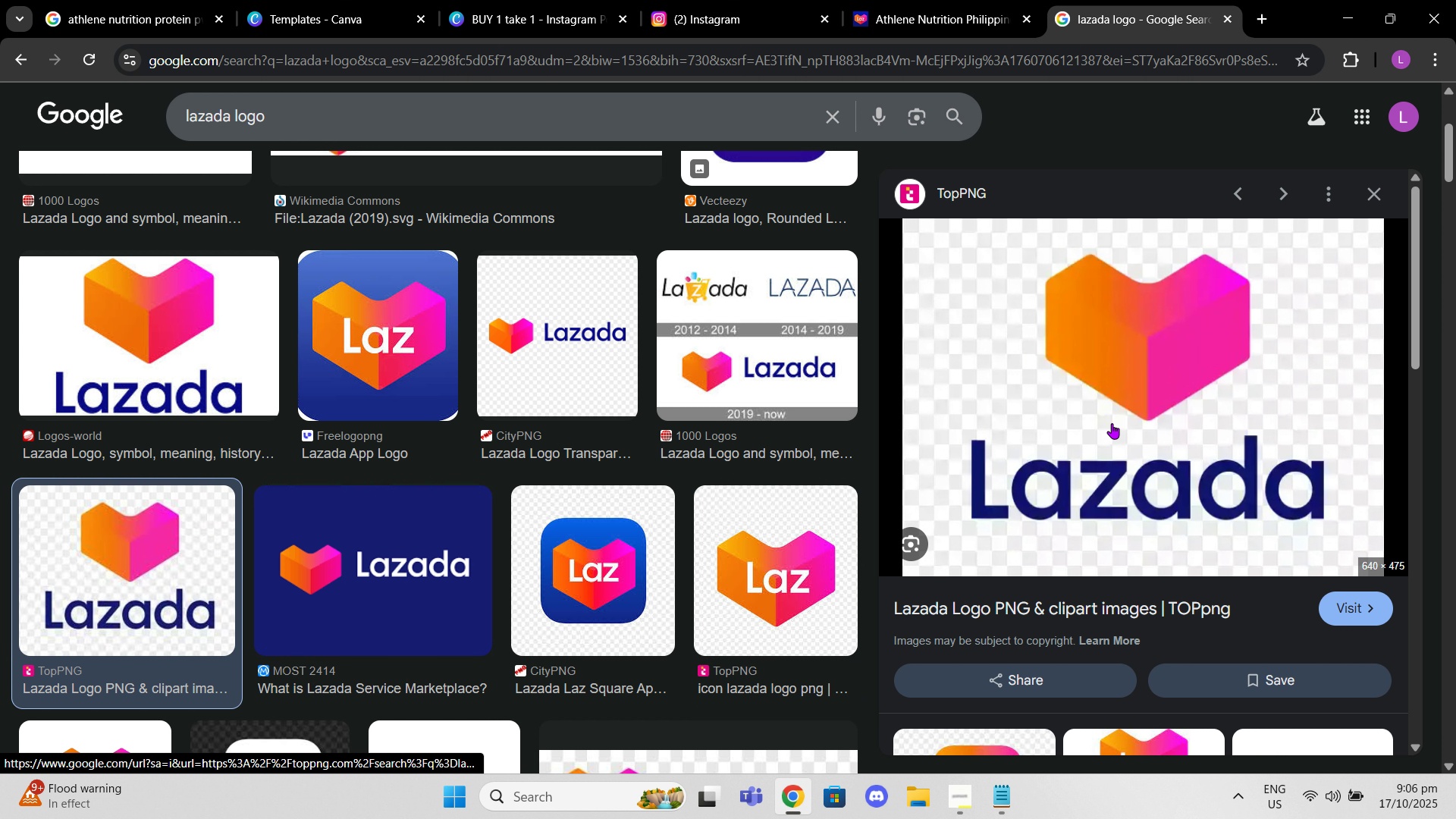 
right_click([1112, 423])
 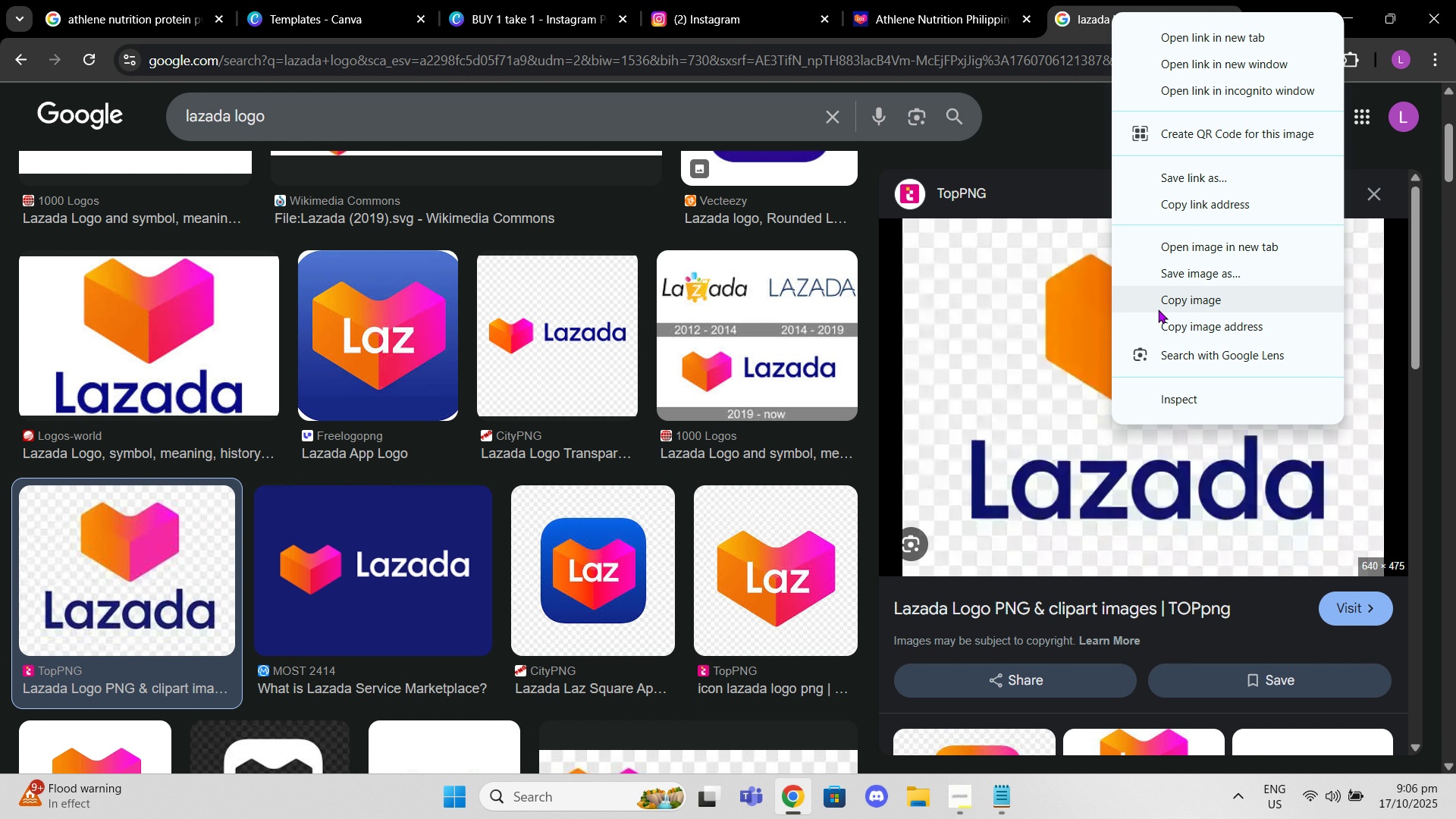 
left_click([1158, 309])
 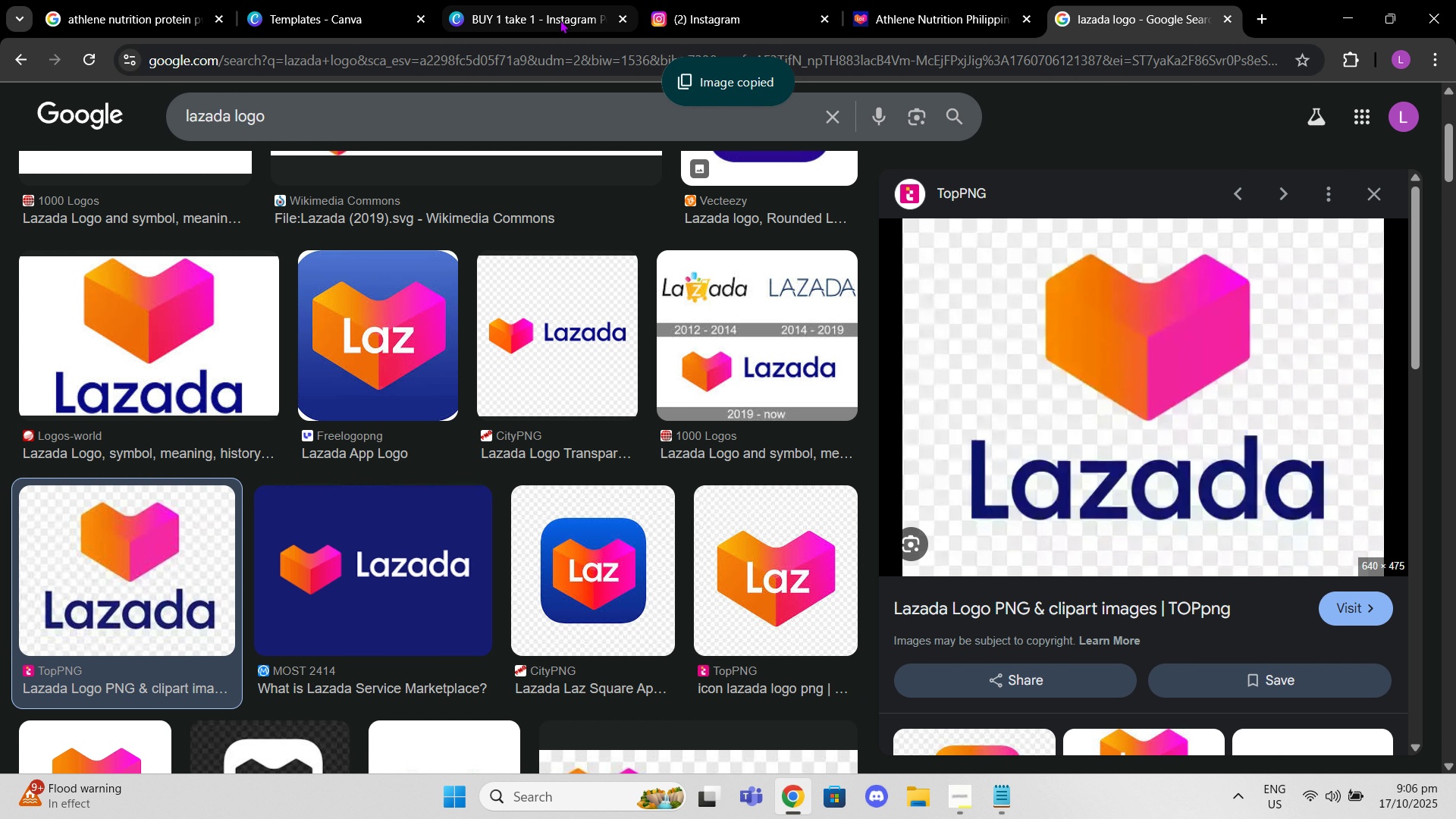 
left_click([560, 20])
 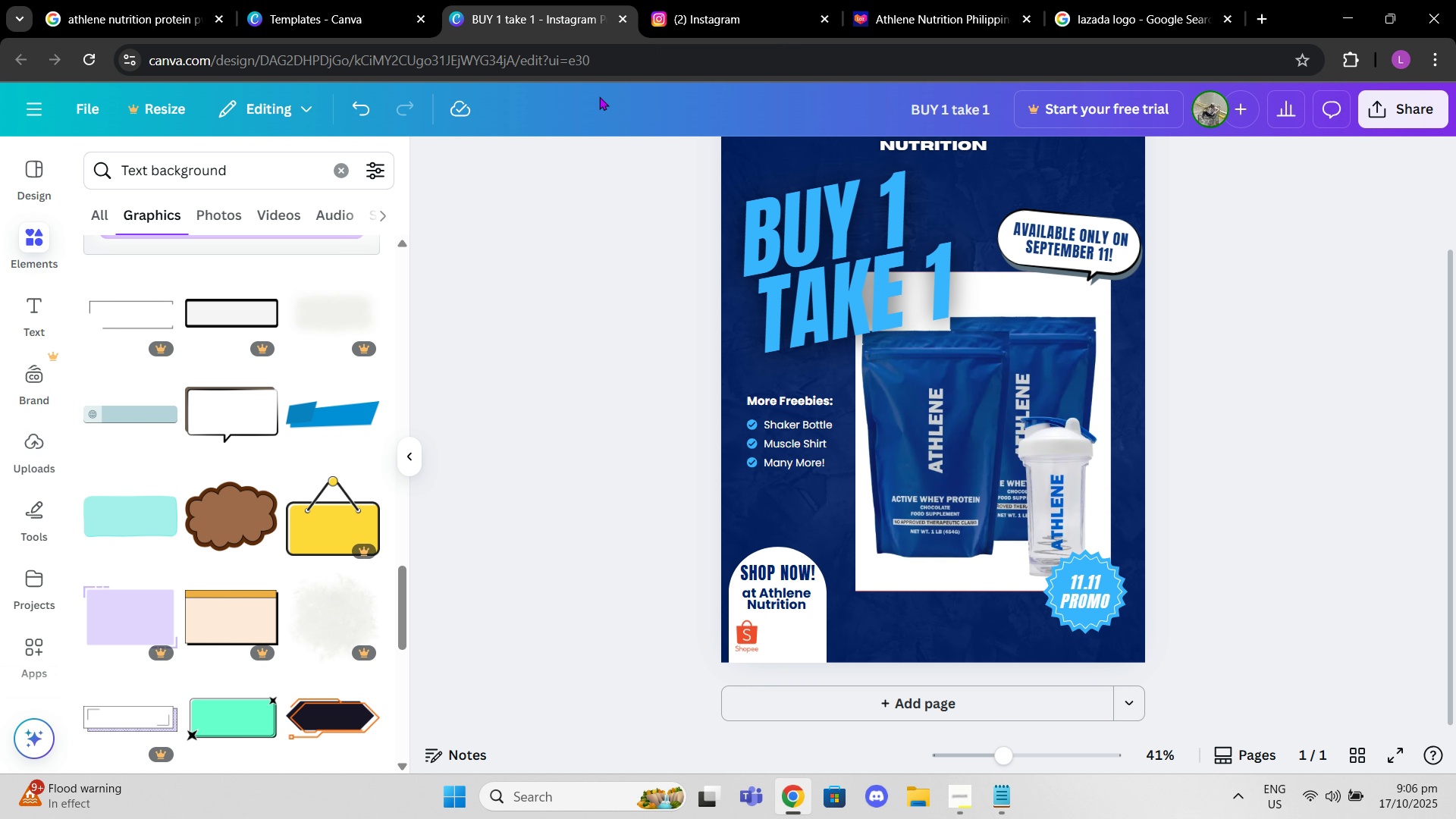 
key(Control+V)
 